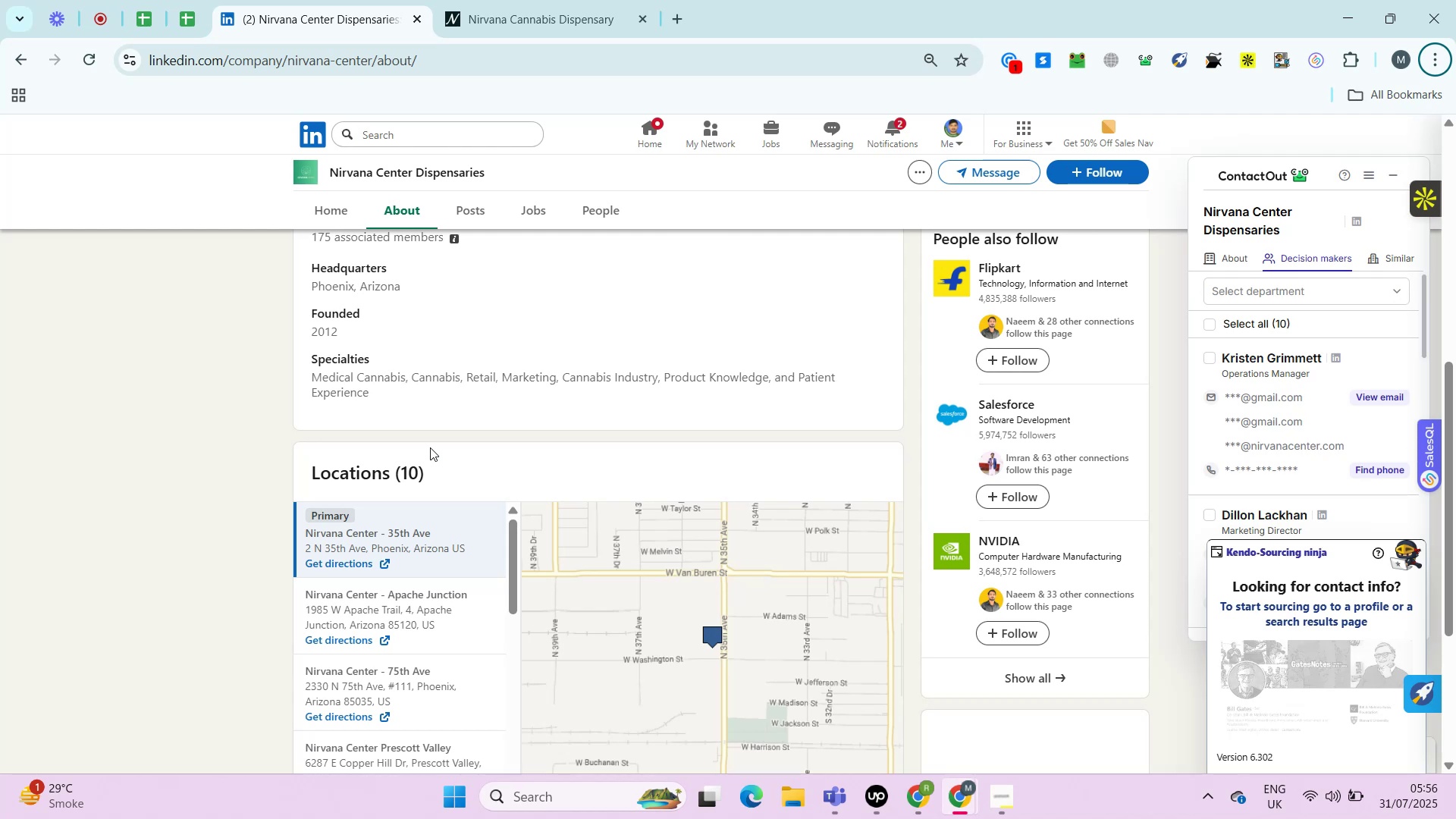 
key(Alt+Control+AltRight)
 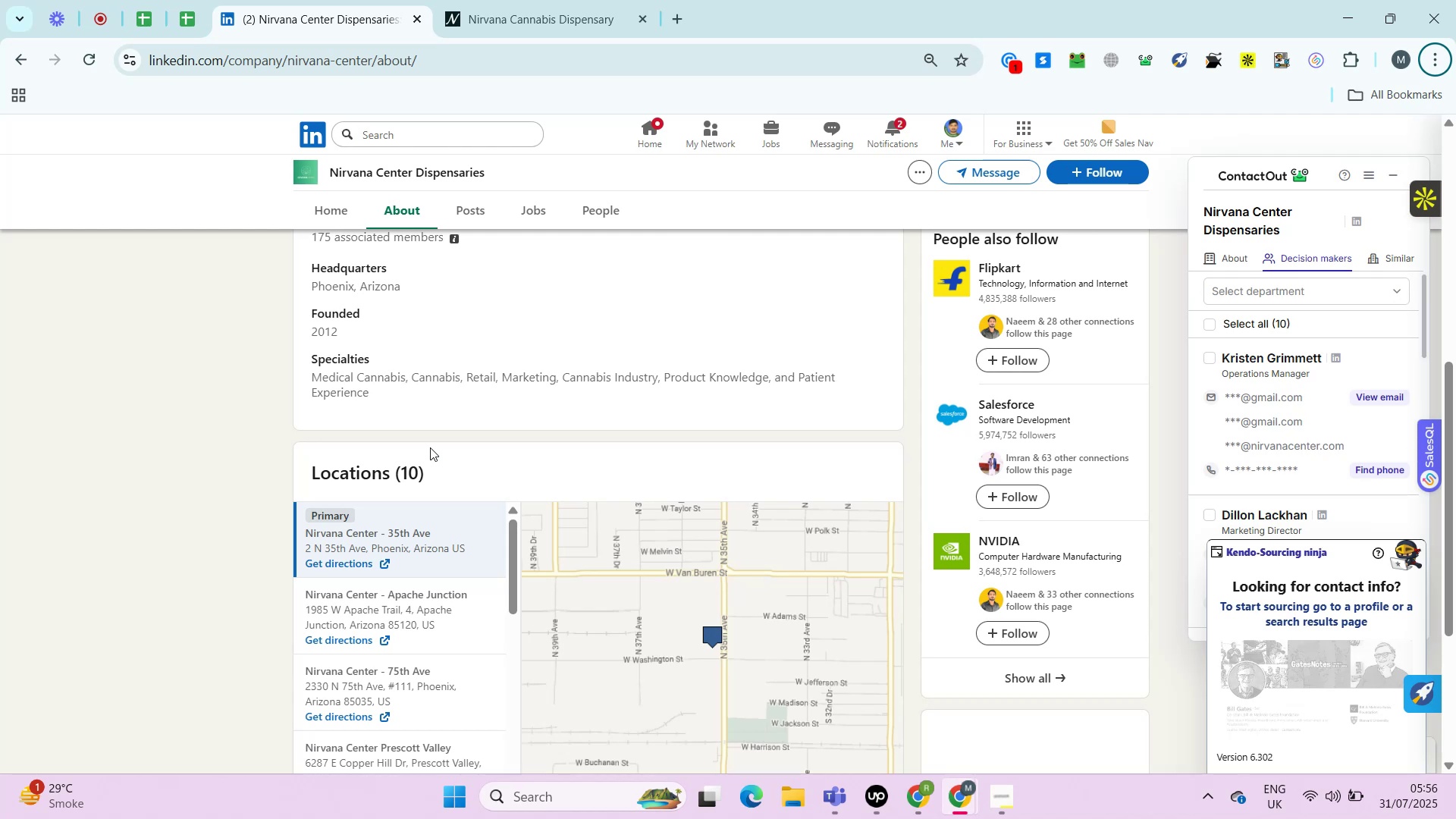 
key(Alt+Control+ControlRight)
 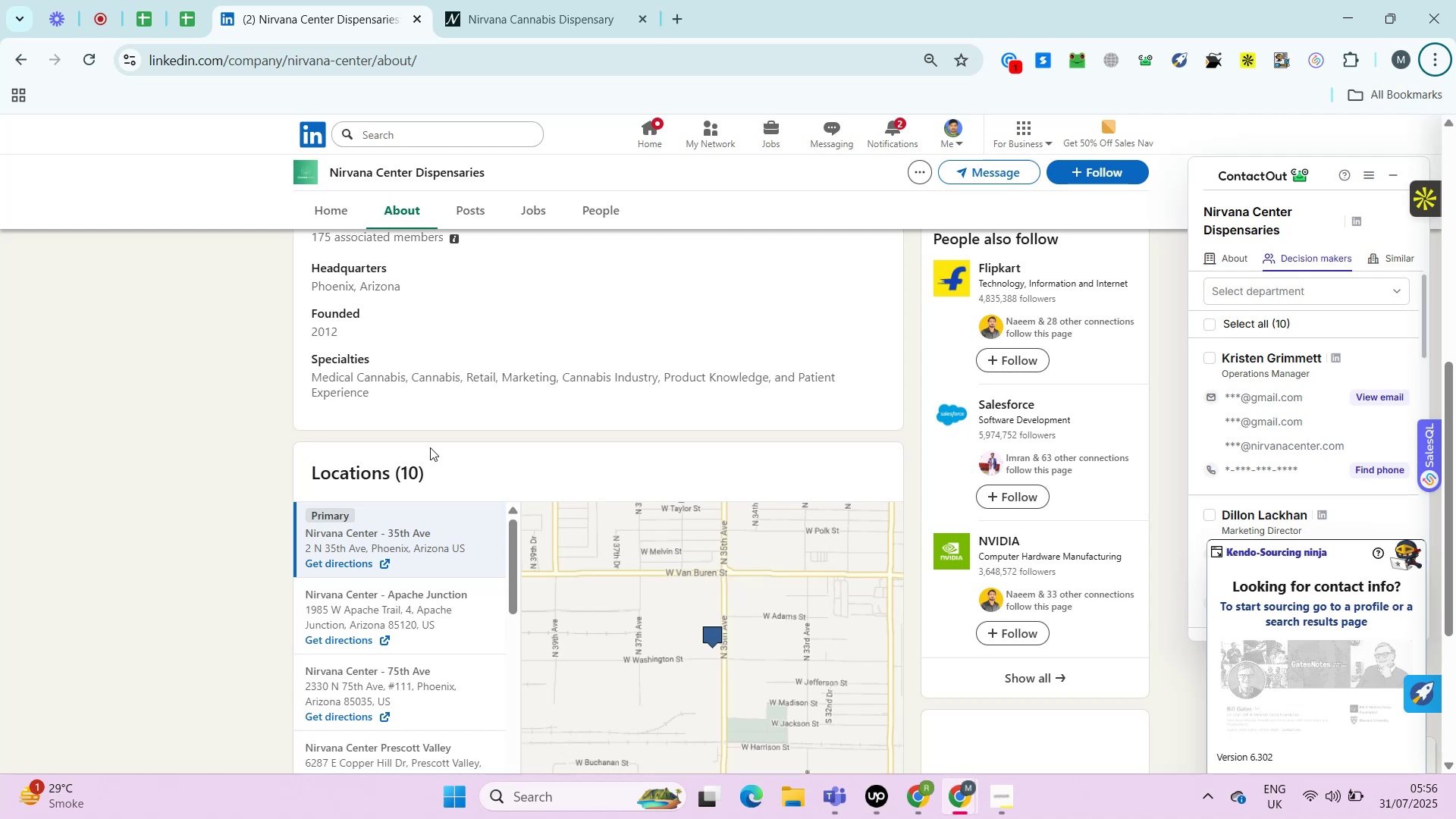 
key(Control+ControlLeft)
 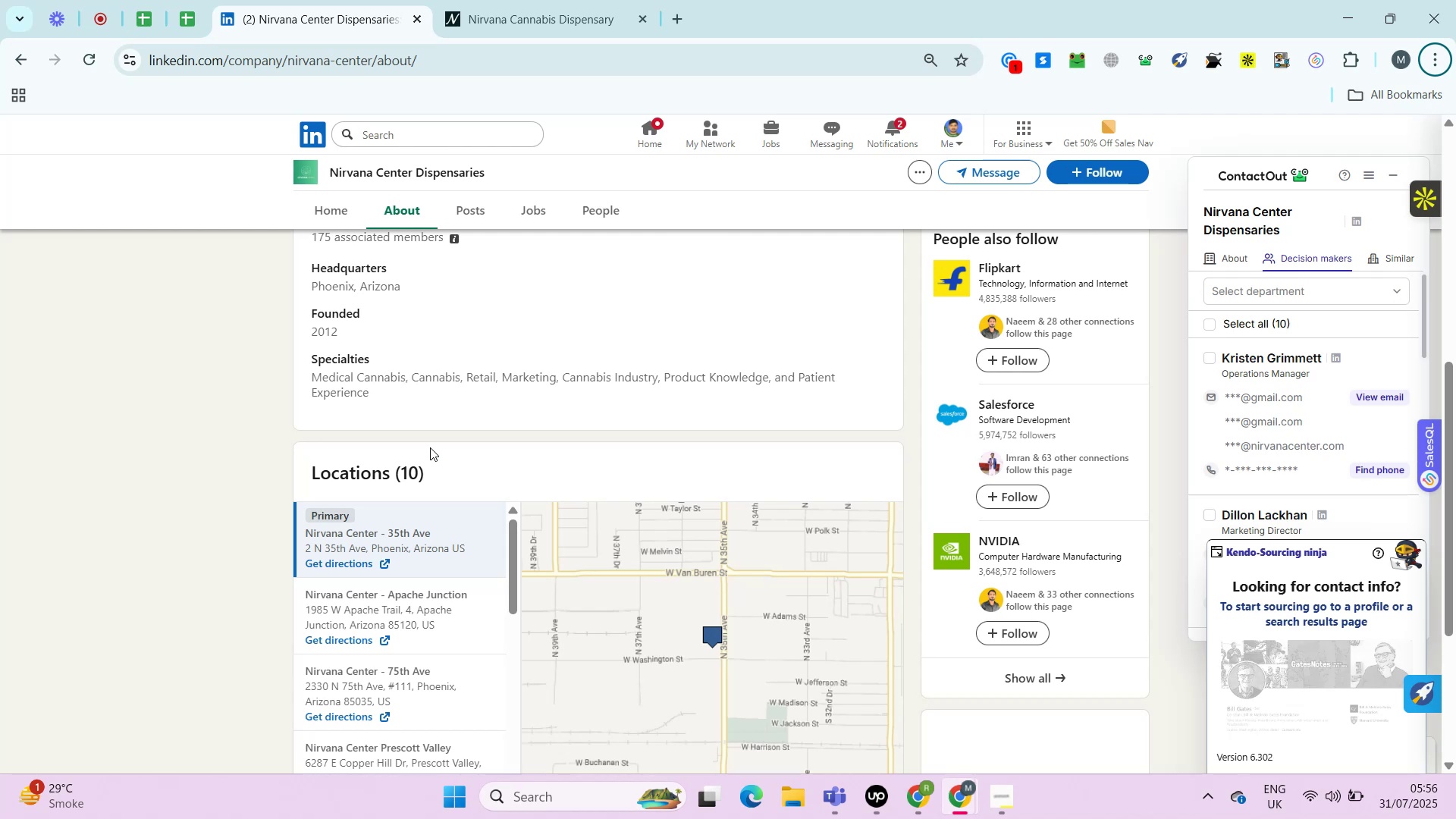 
key(Alt+Control+AltRight)
 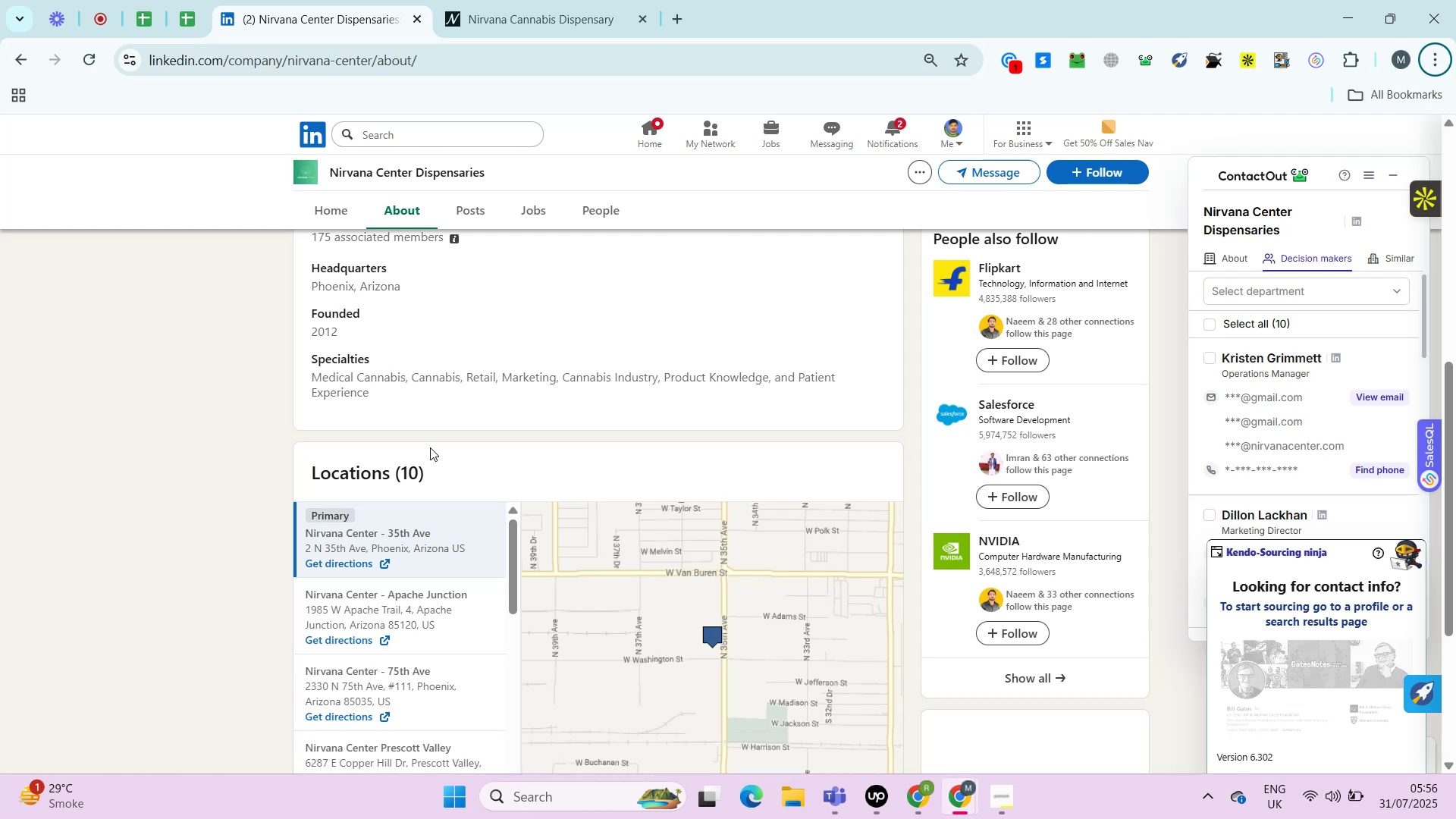 
key(Alt+Control+ControlRight)
 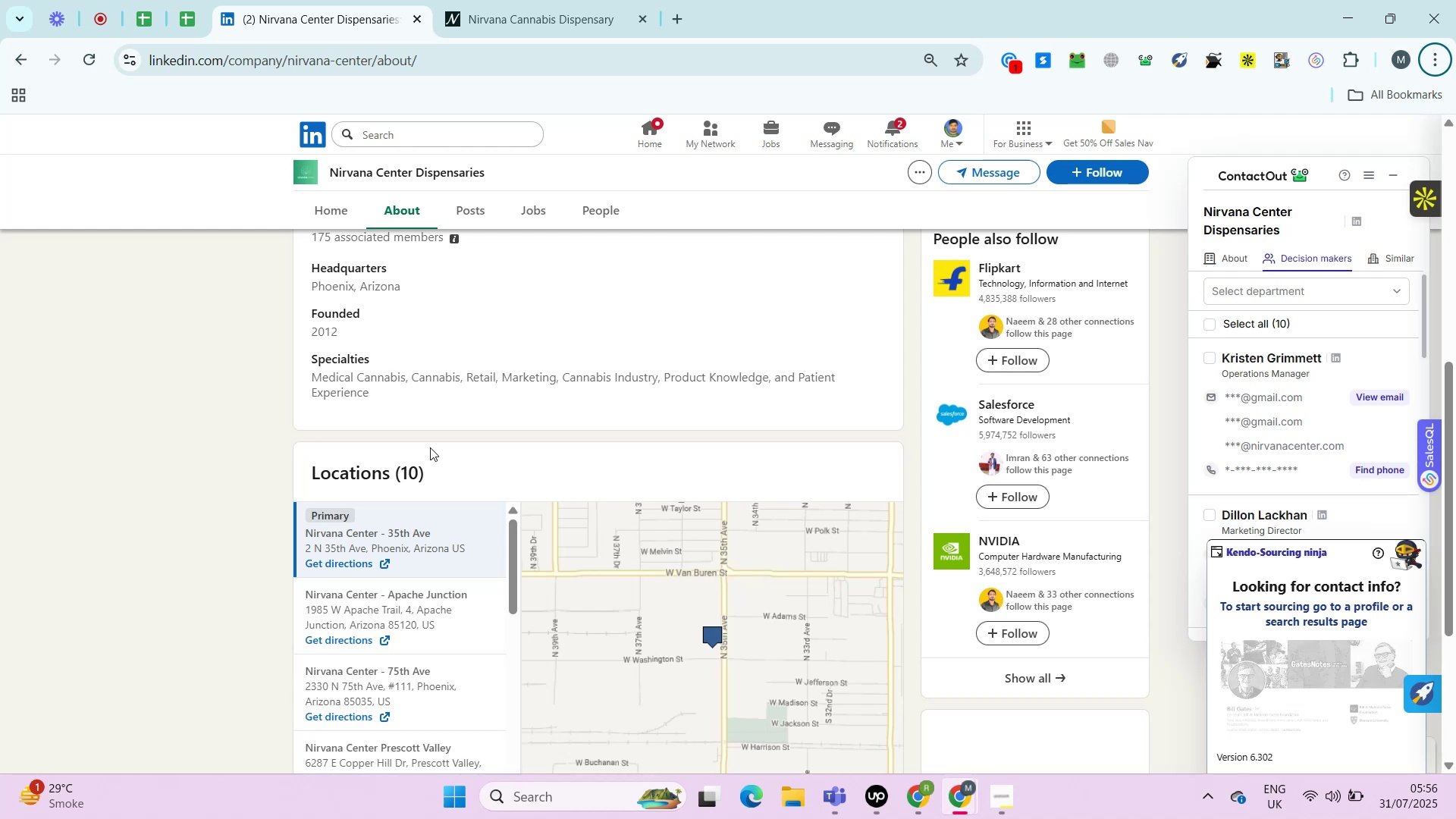 
key(Alt+Control+AltRight)
 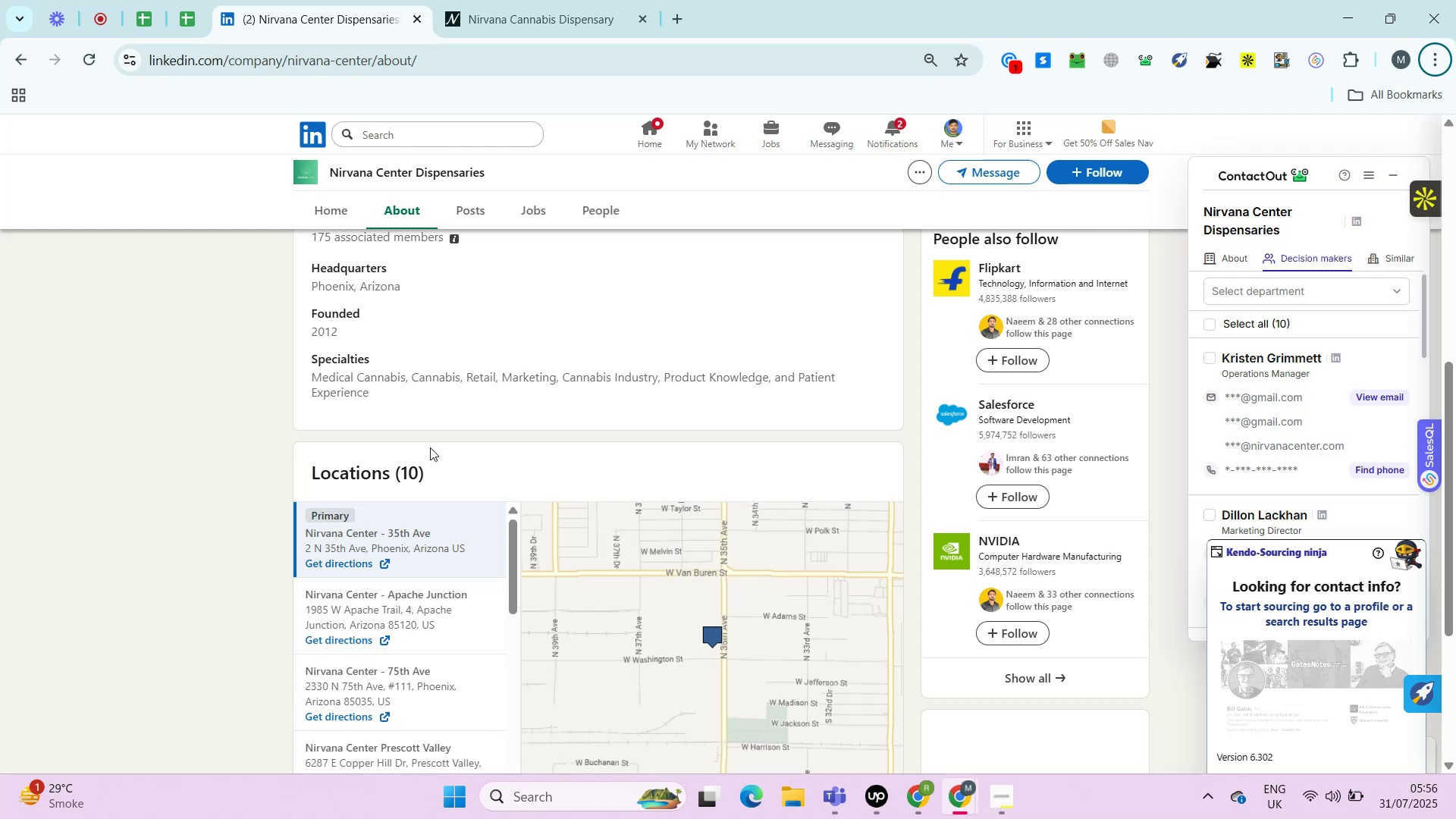 
key(Alt+Control+ControlRight)
 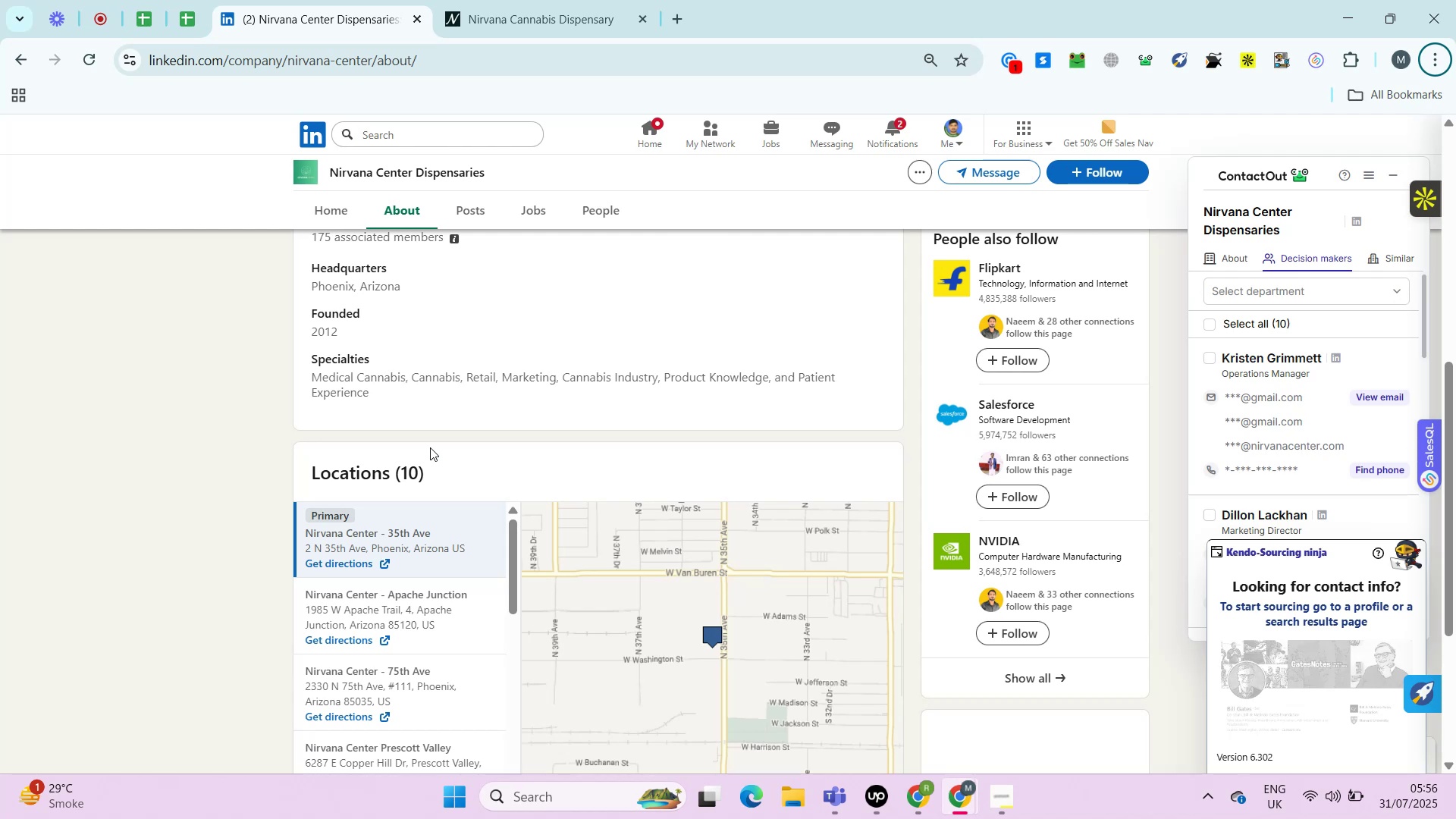 
key(Alt+Control+AltRight)
 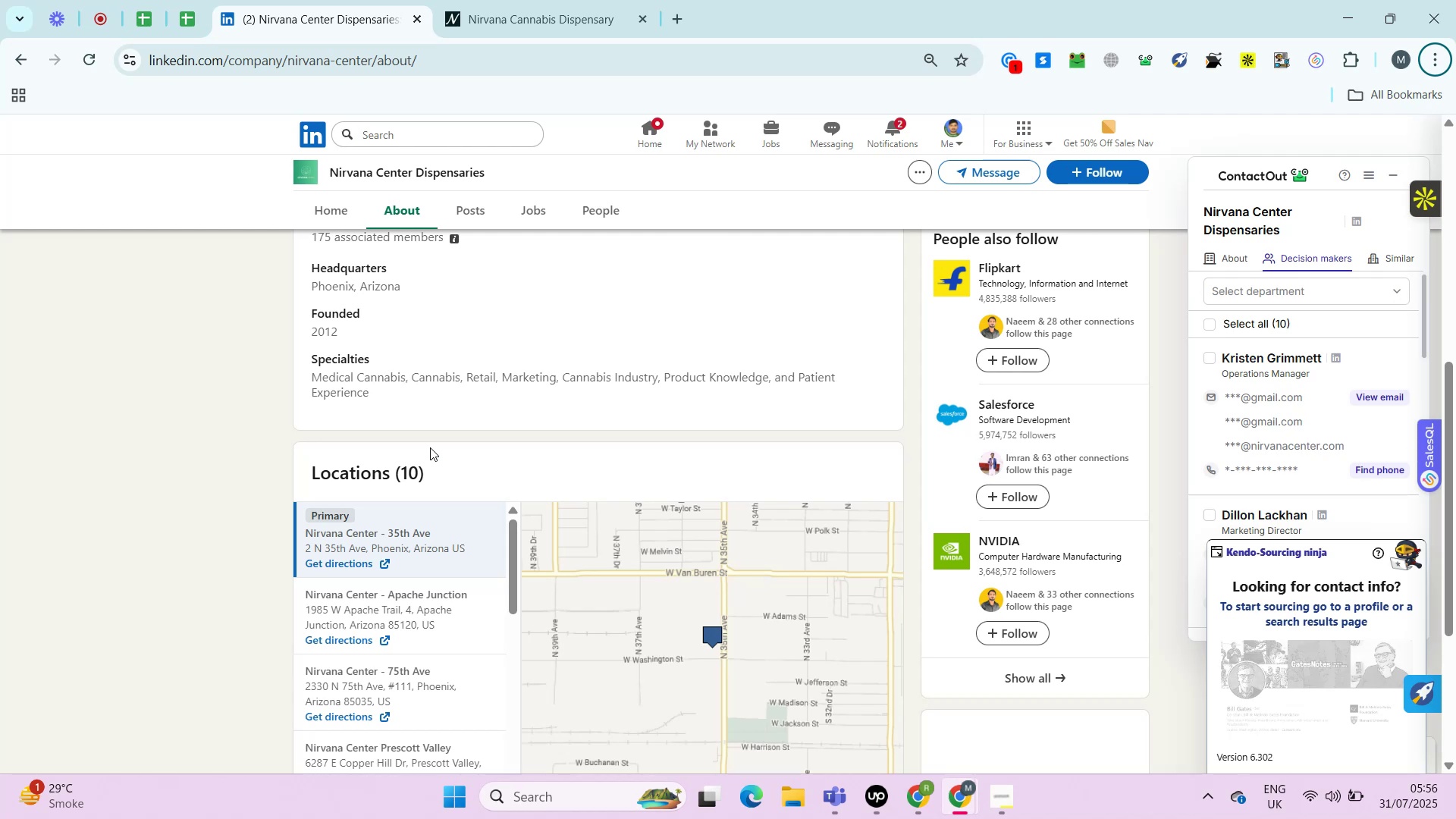 
key(Alt+Control+ControlRight)
 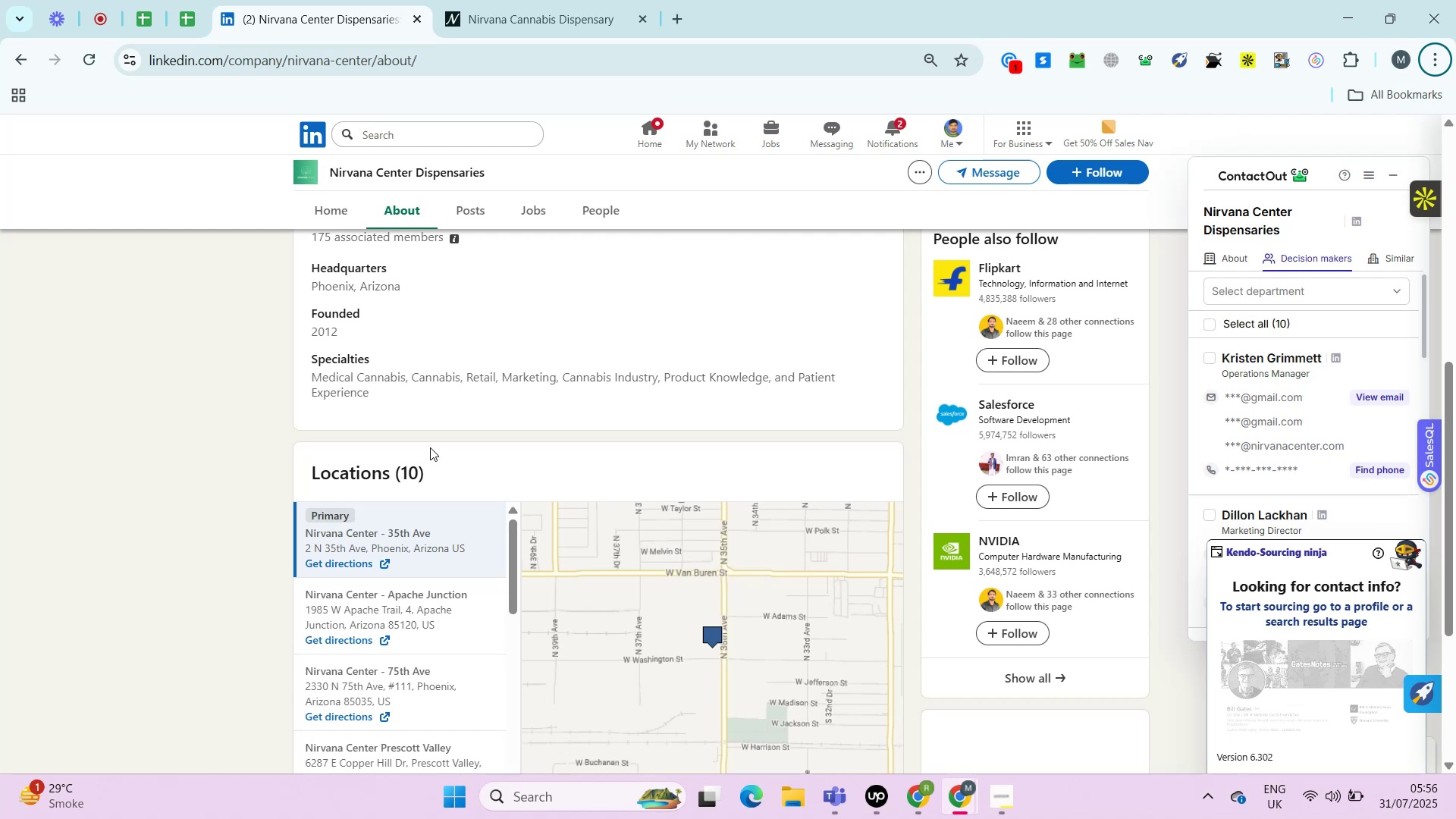 
key(Control+ControlLeft)
 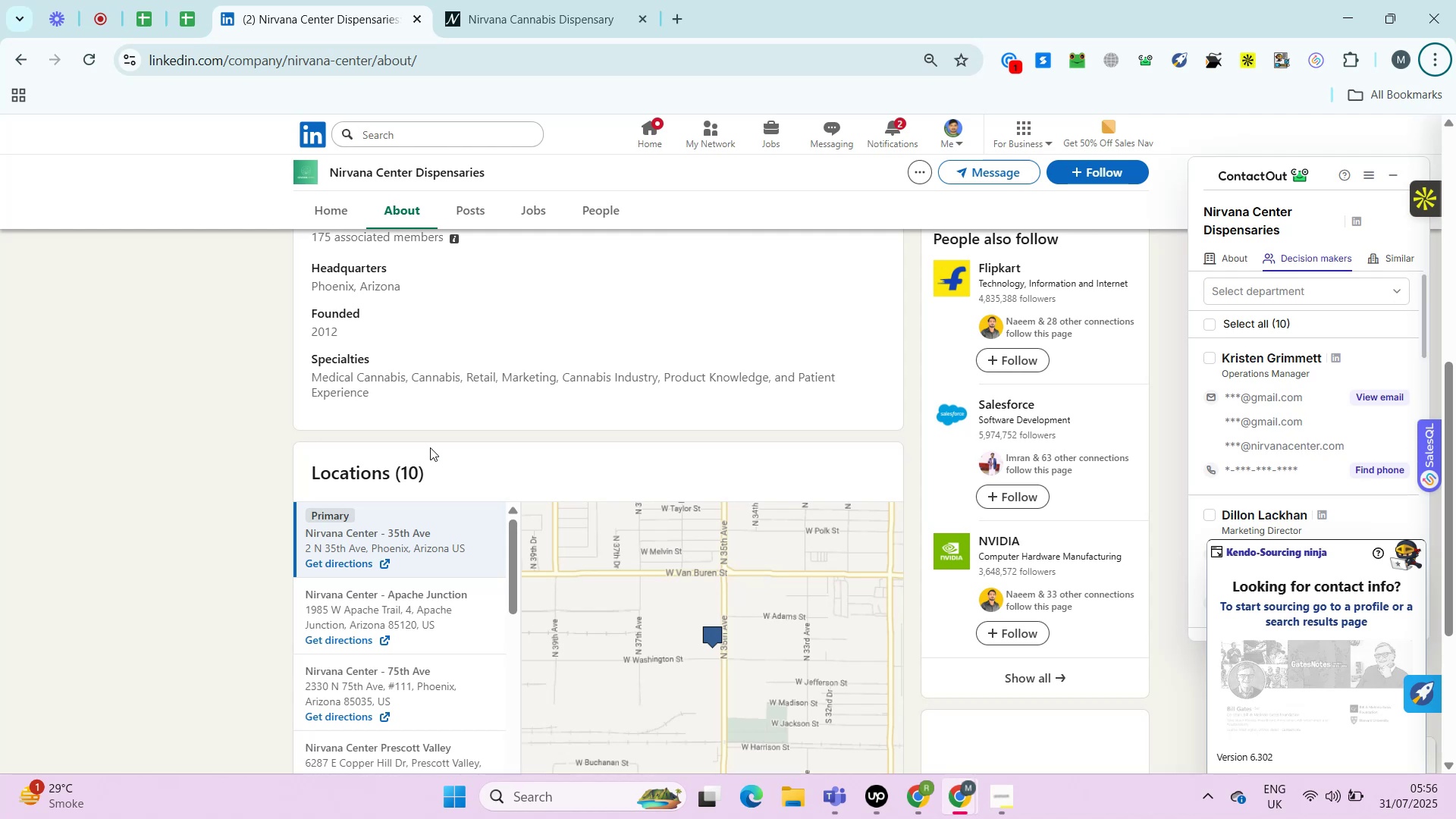 
key(Alt+Control+AltRight)
 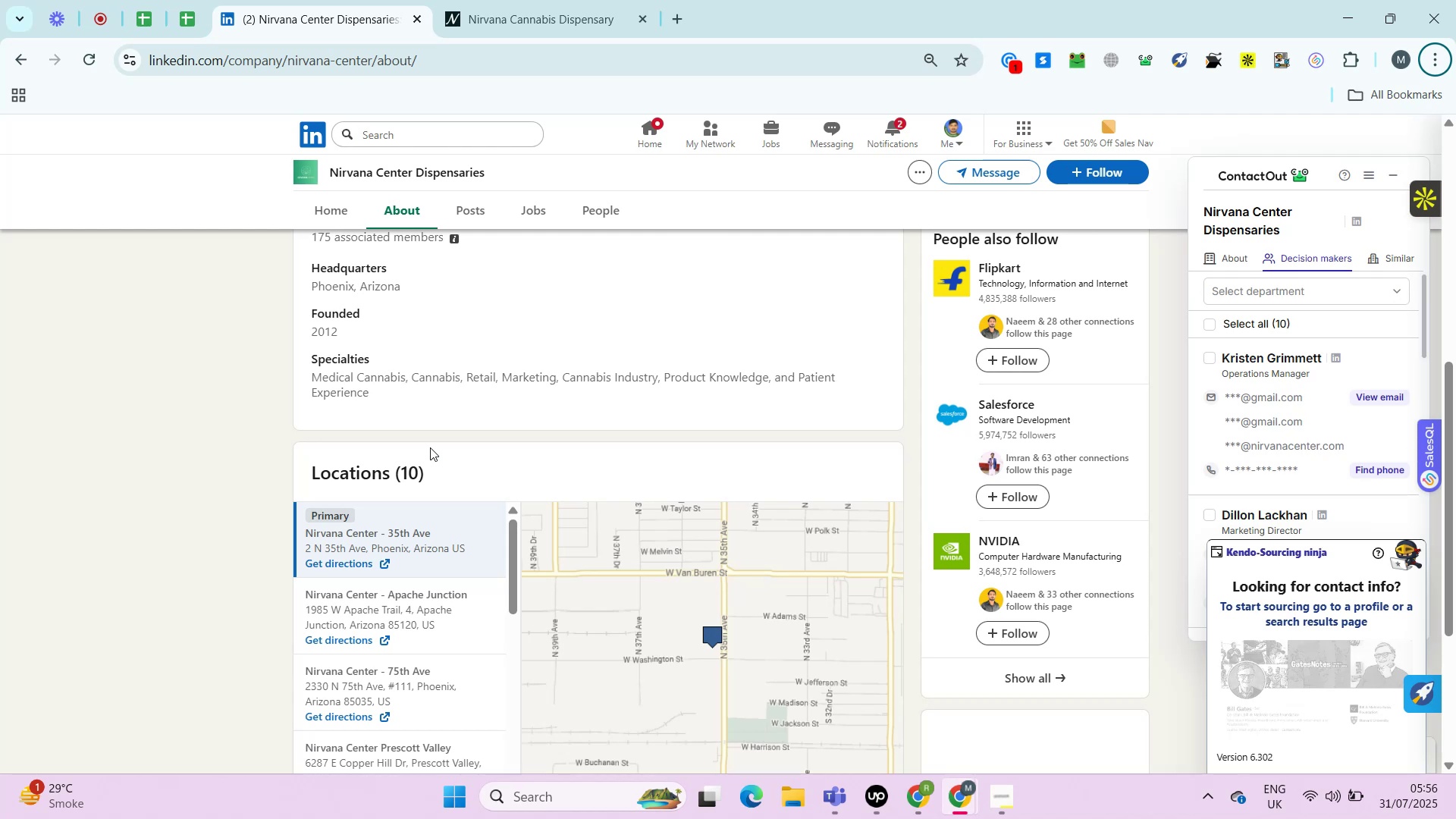 
key(Alt+Control+ControlRight)
 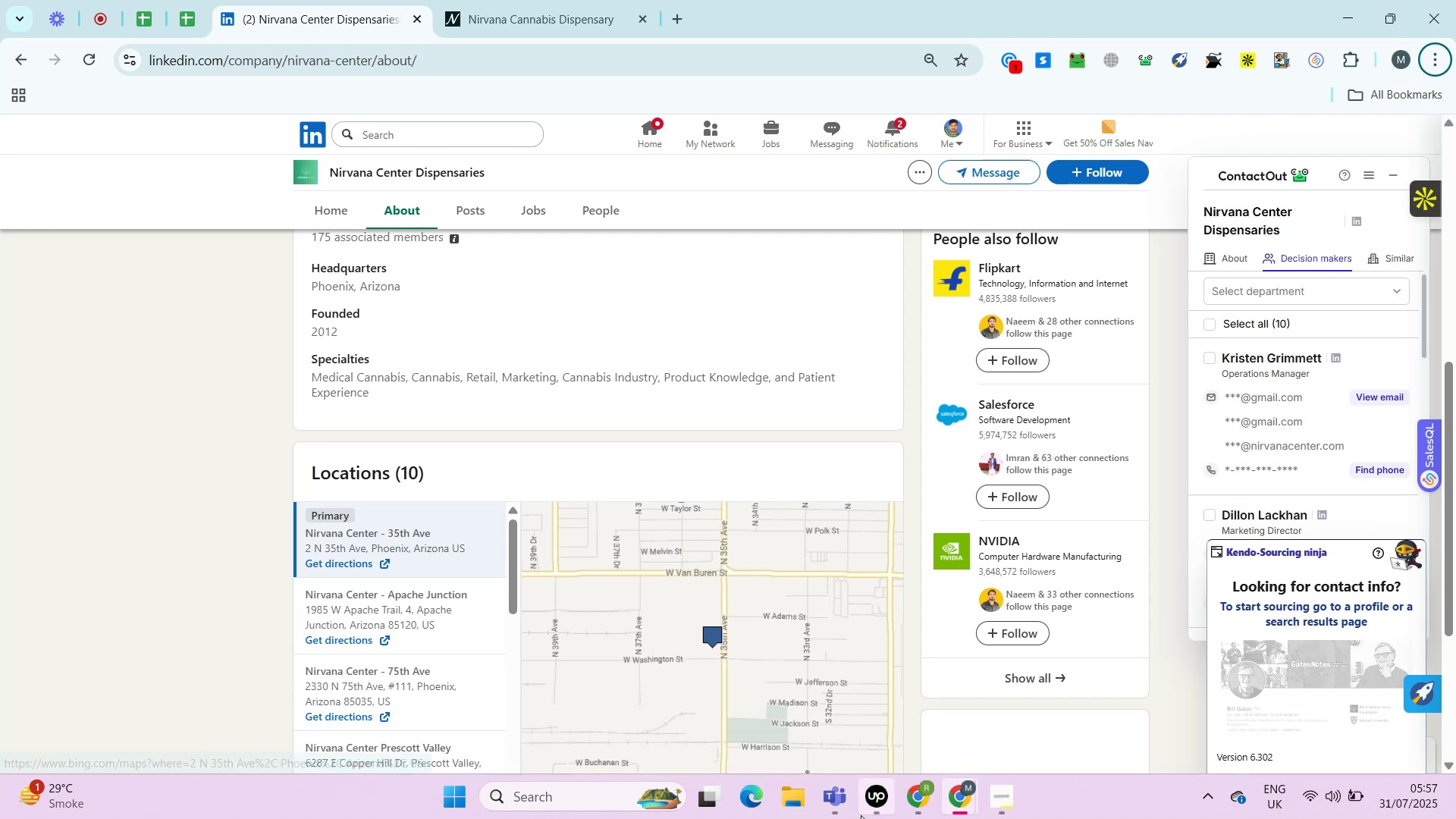 
left_click([871, 808])
 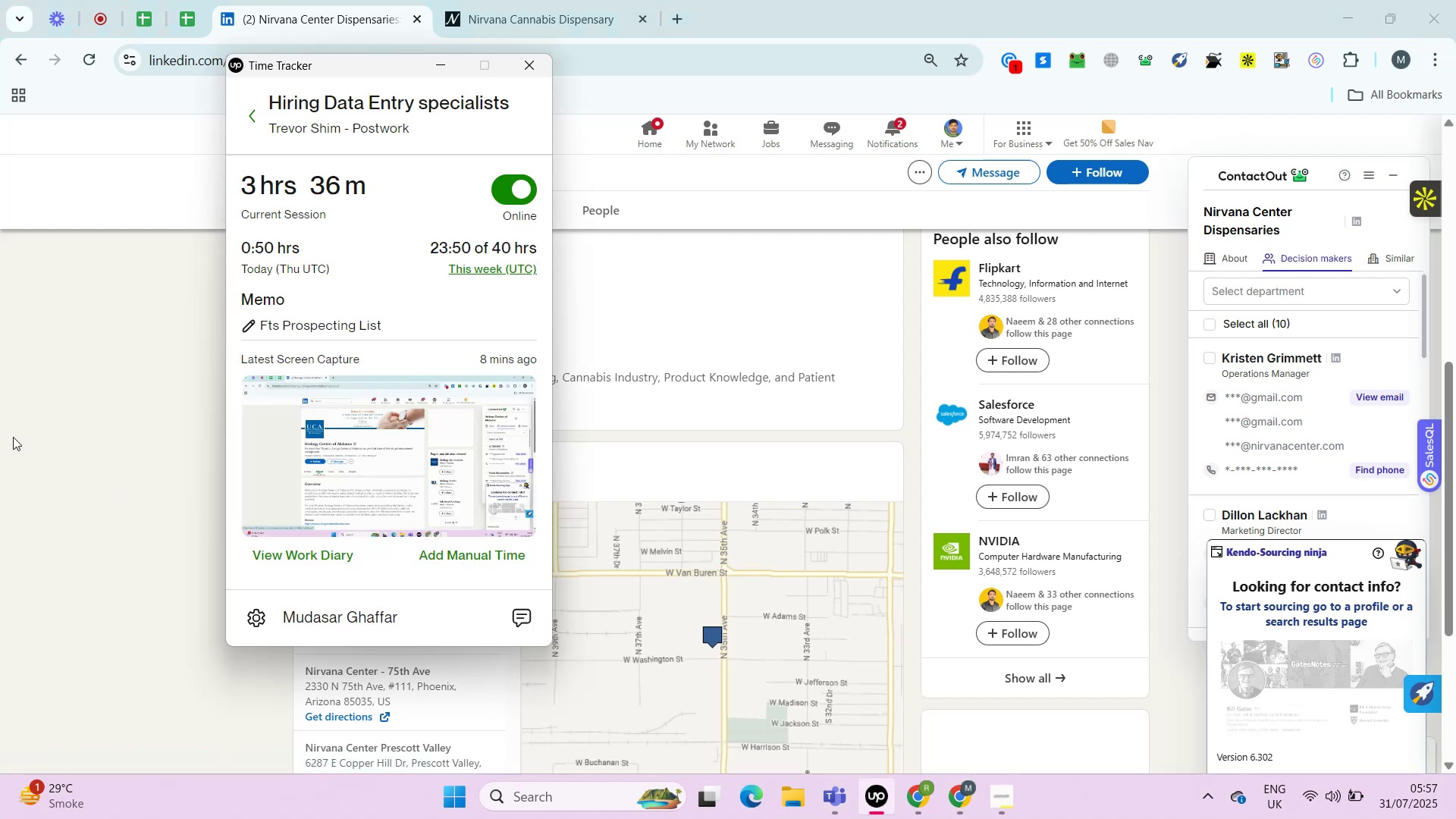 
left_click([15, 437])
 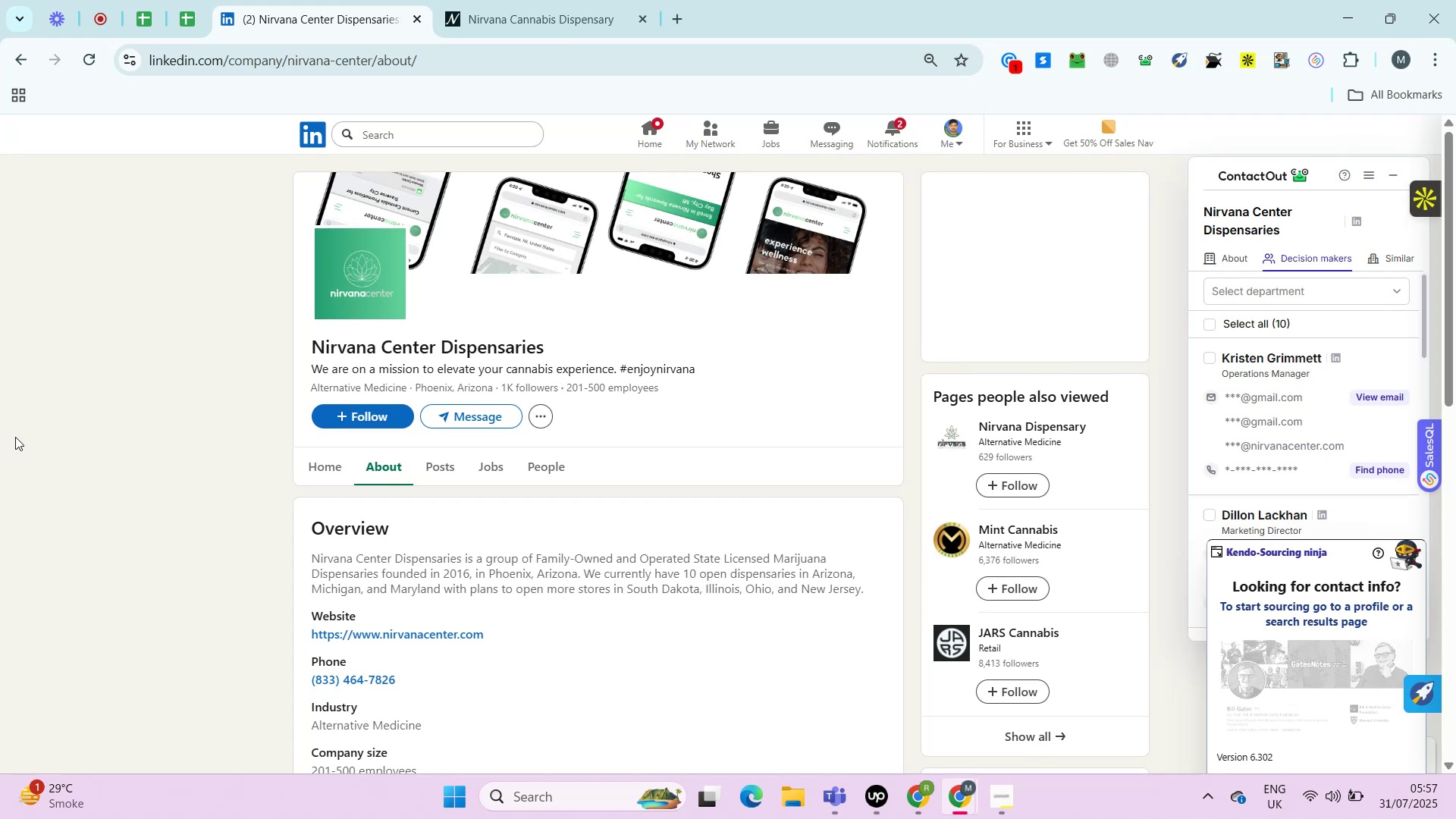 
wait(15.95)
 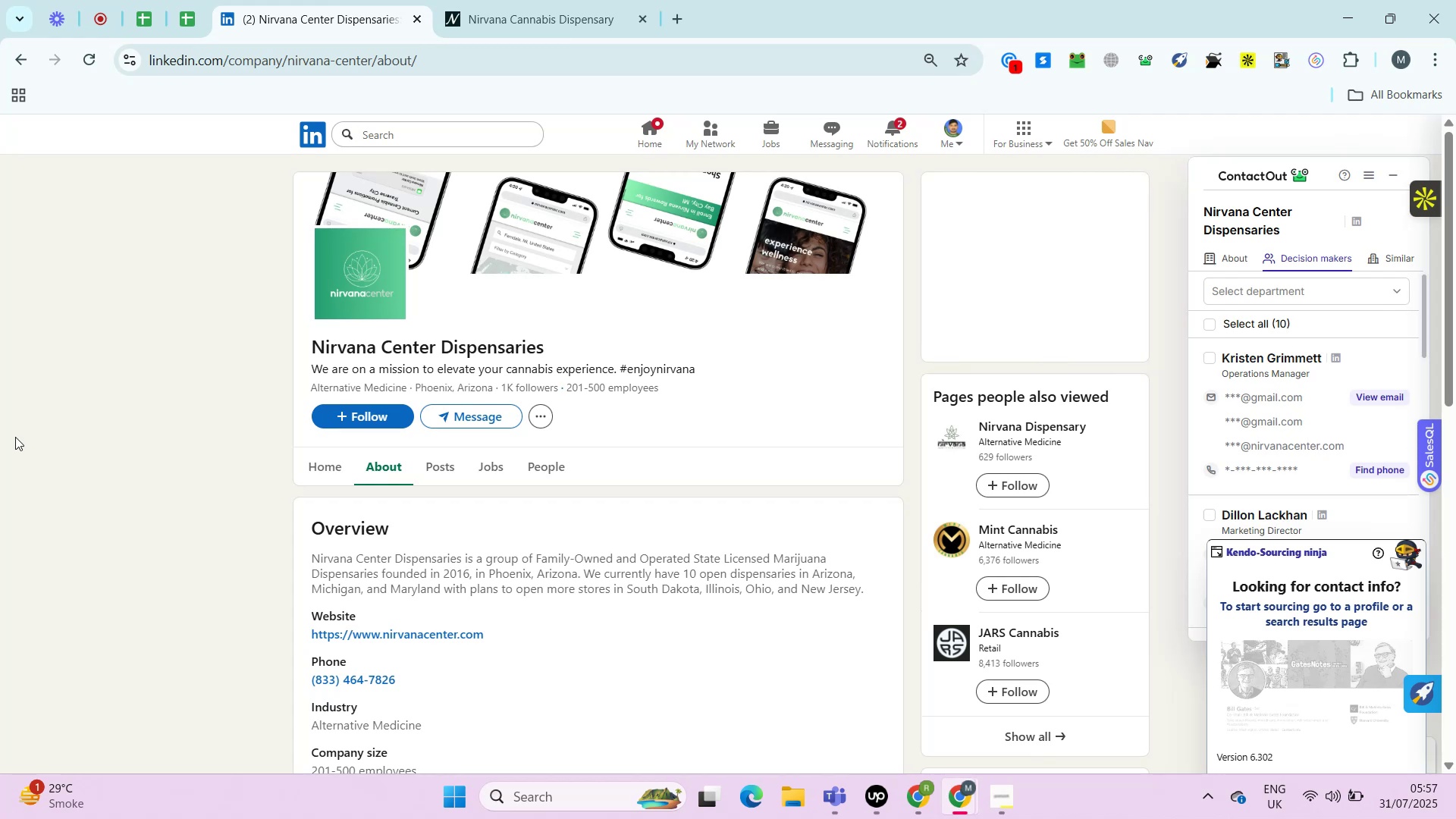 
key(Control+ControlLeft)
 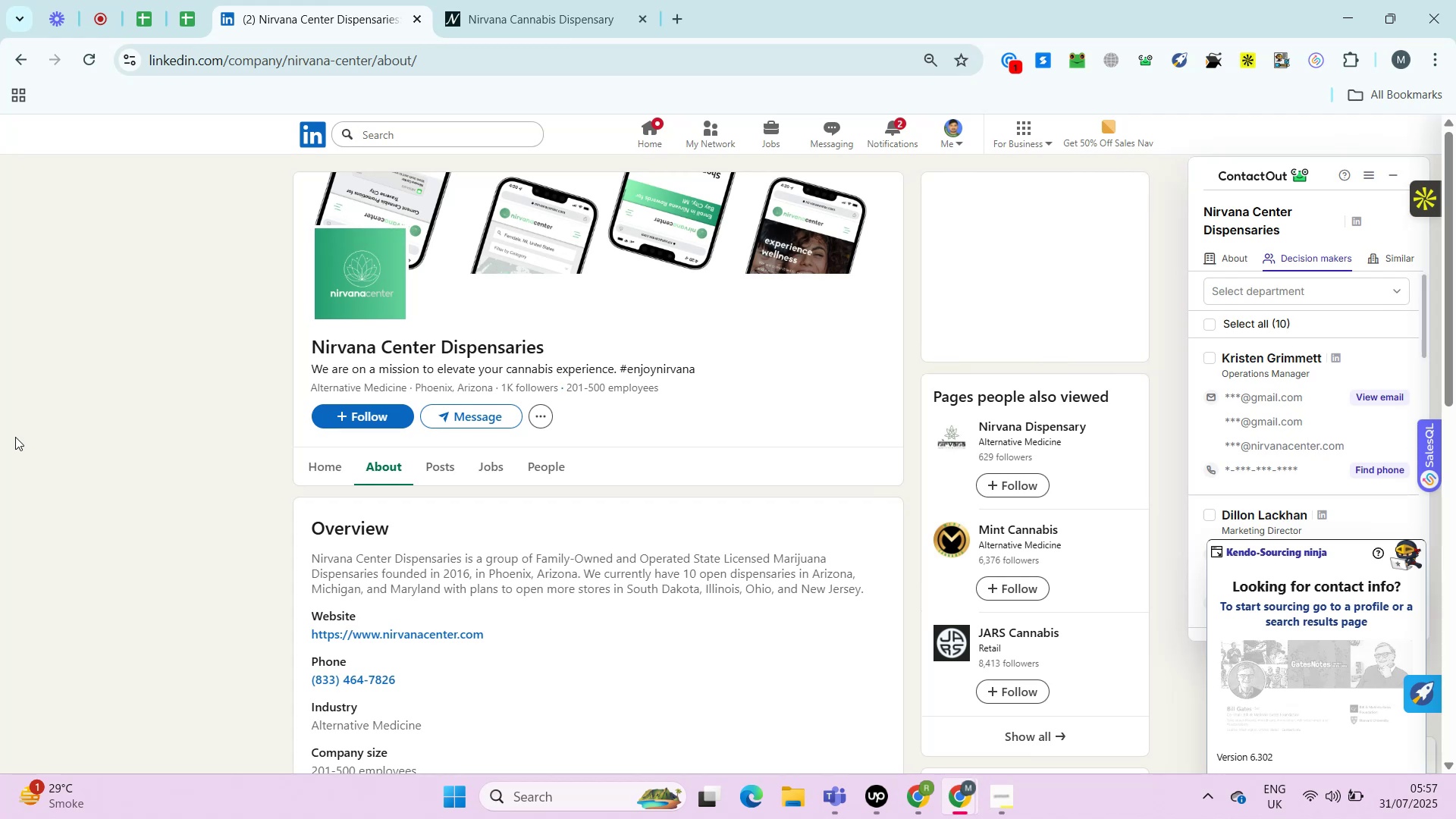 
key(Alt+Control+AltLeft)
 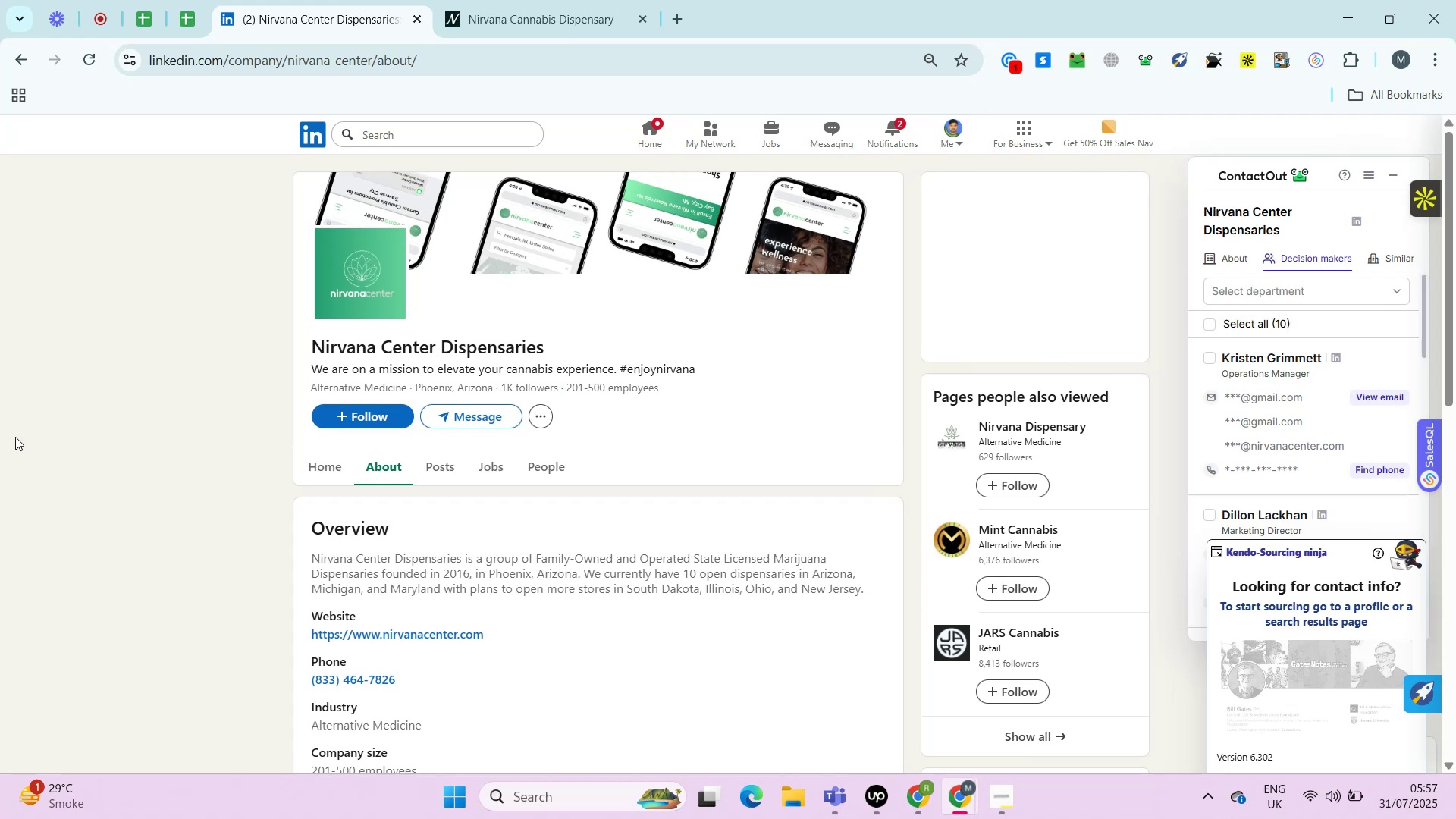 
key(Control+ControlLeft)
 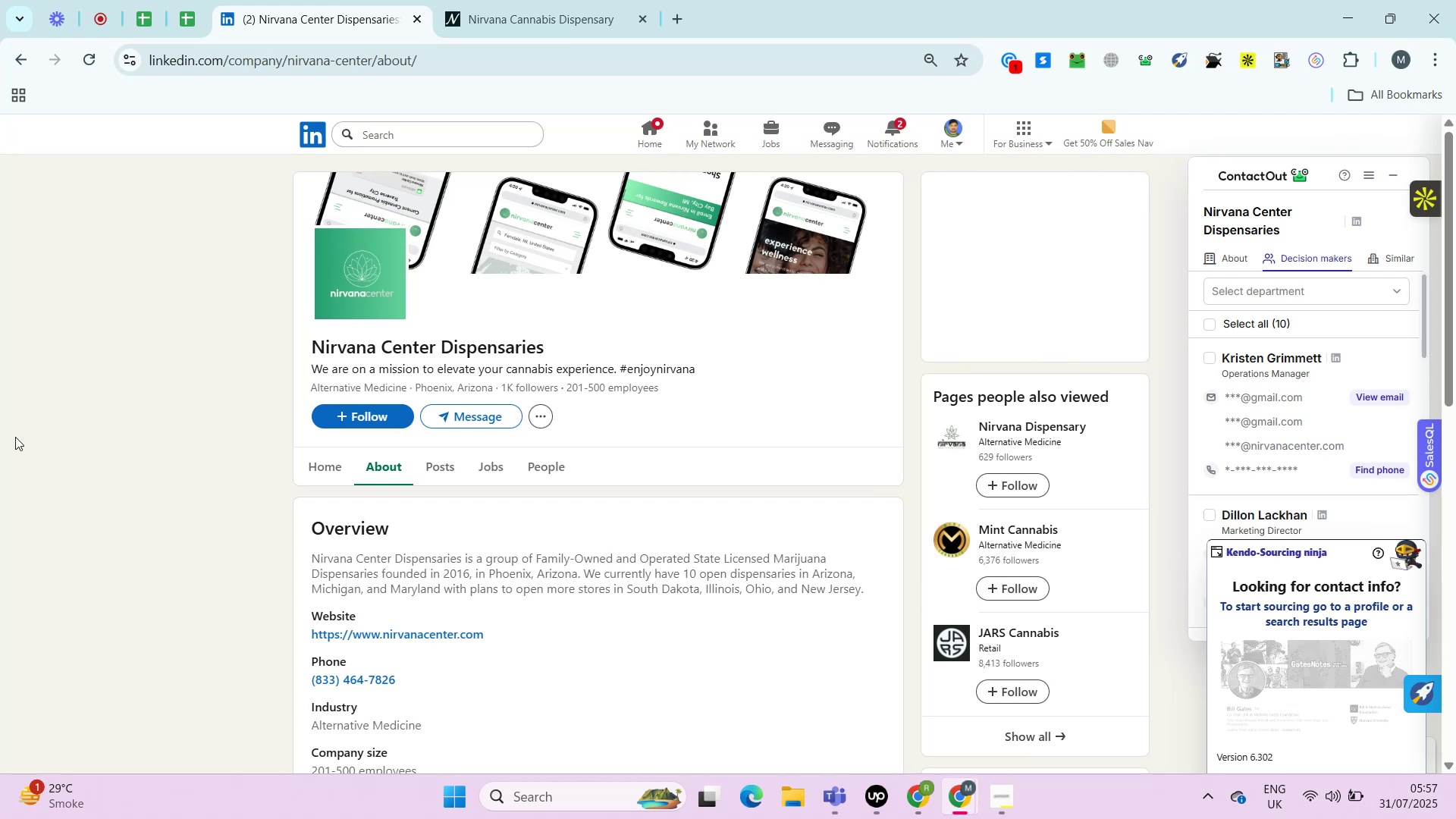 
key(Alt+Control+AltLeft)
 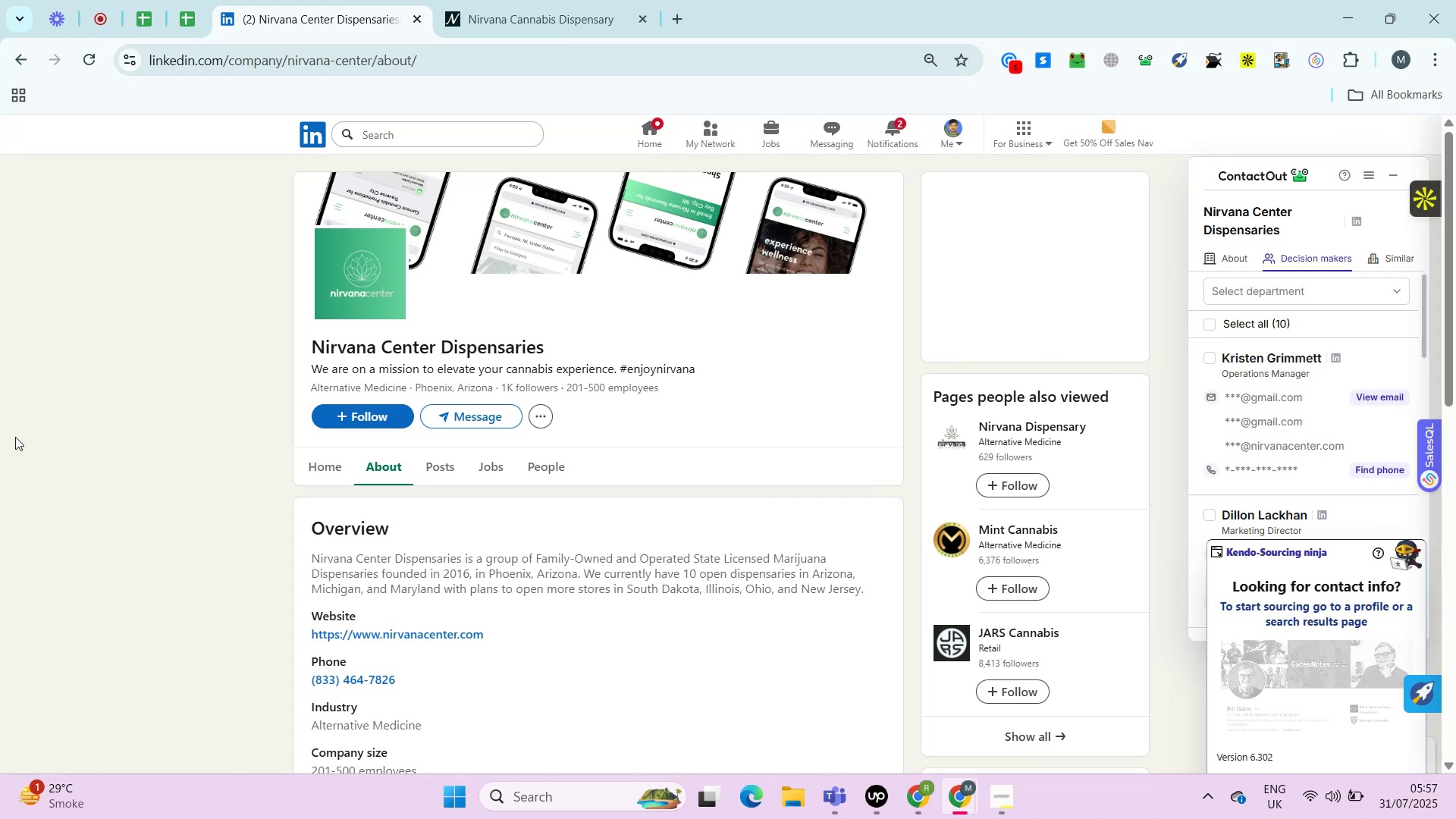 
key(Control+ControlLeft)
 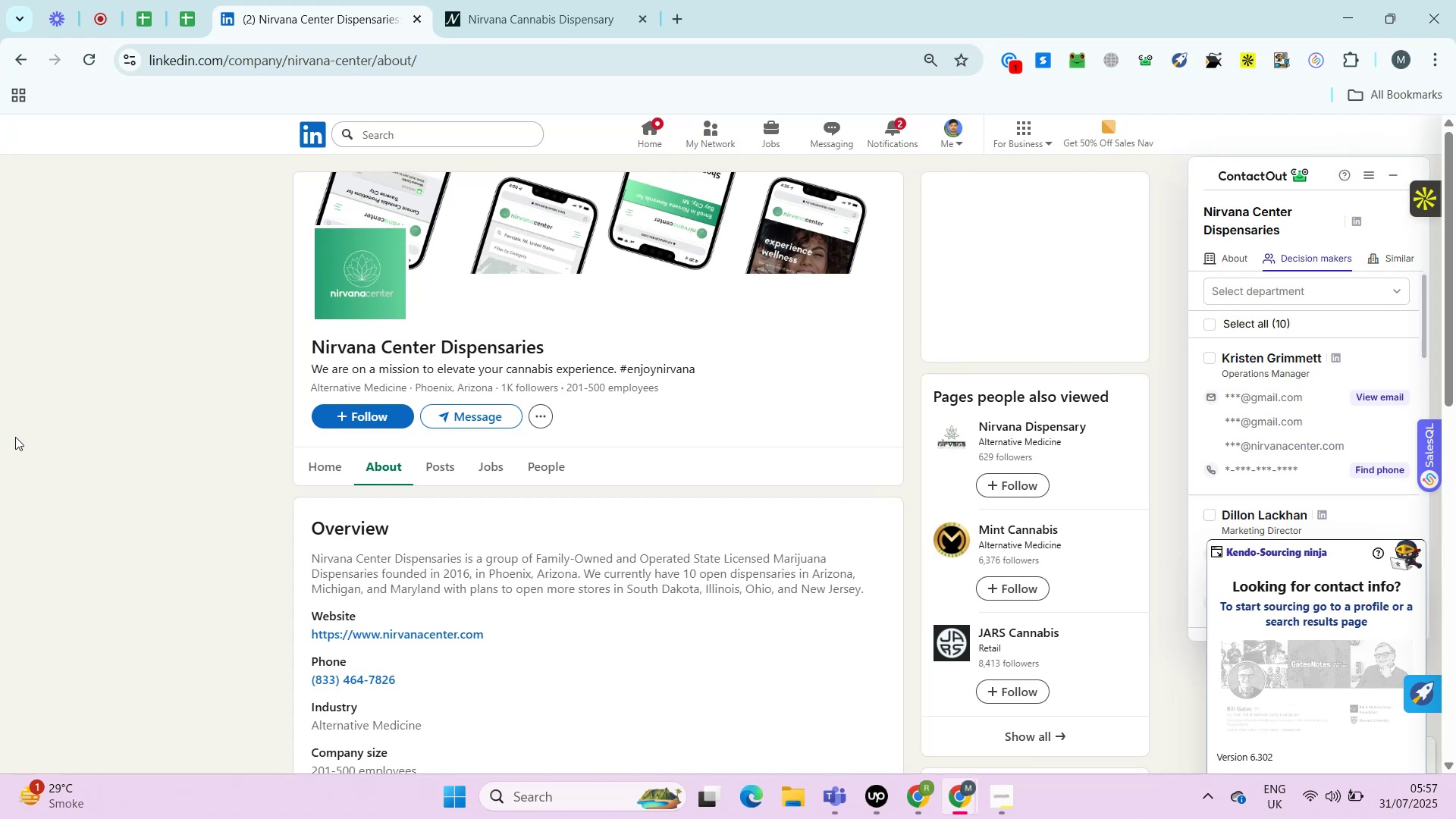 
key(Alt+Control+AltLeft)
 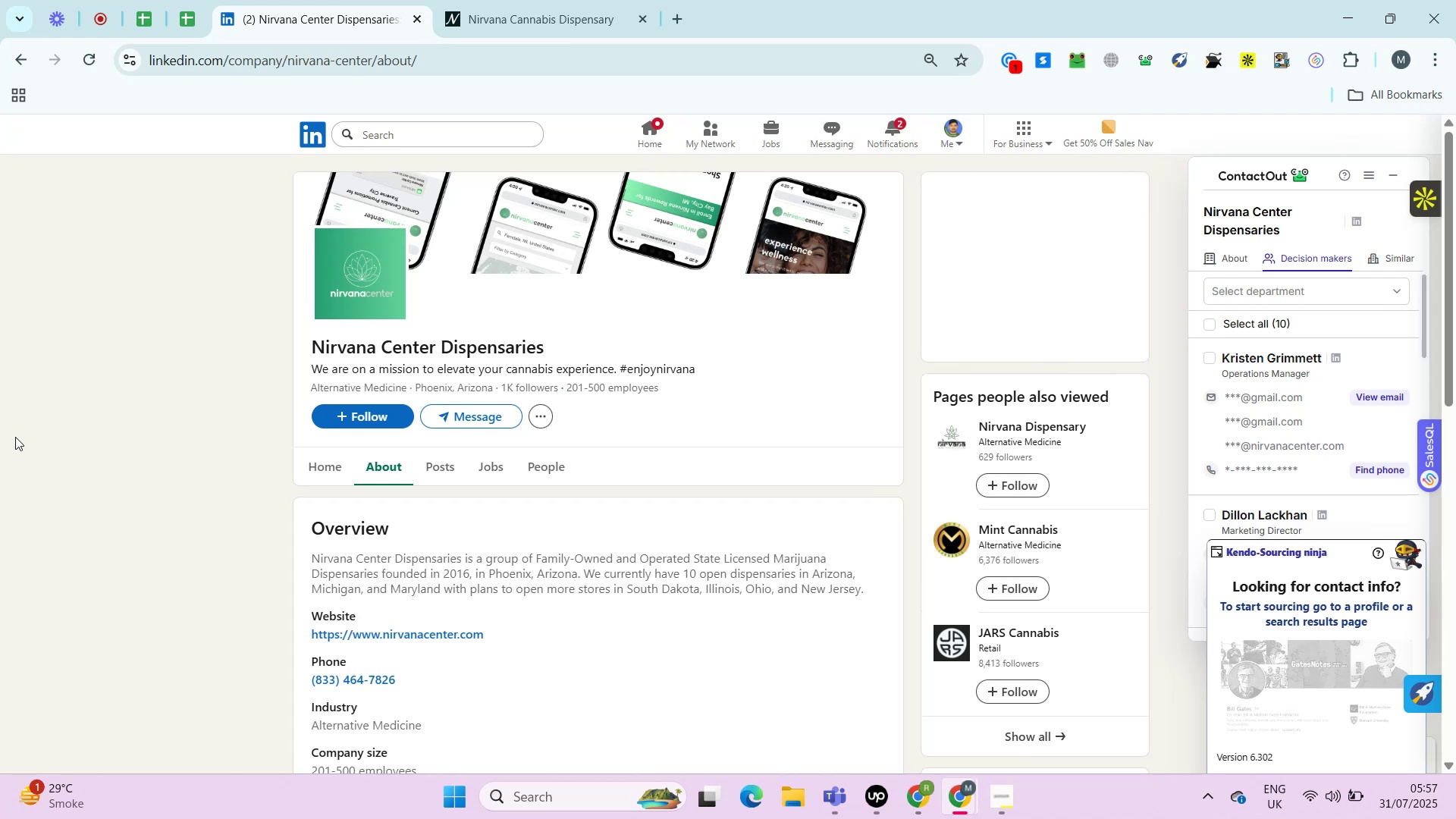 
key(Alt+Control+ControlLeft)
 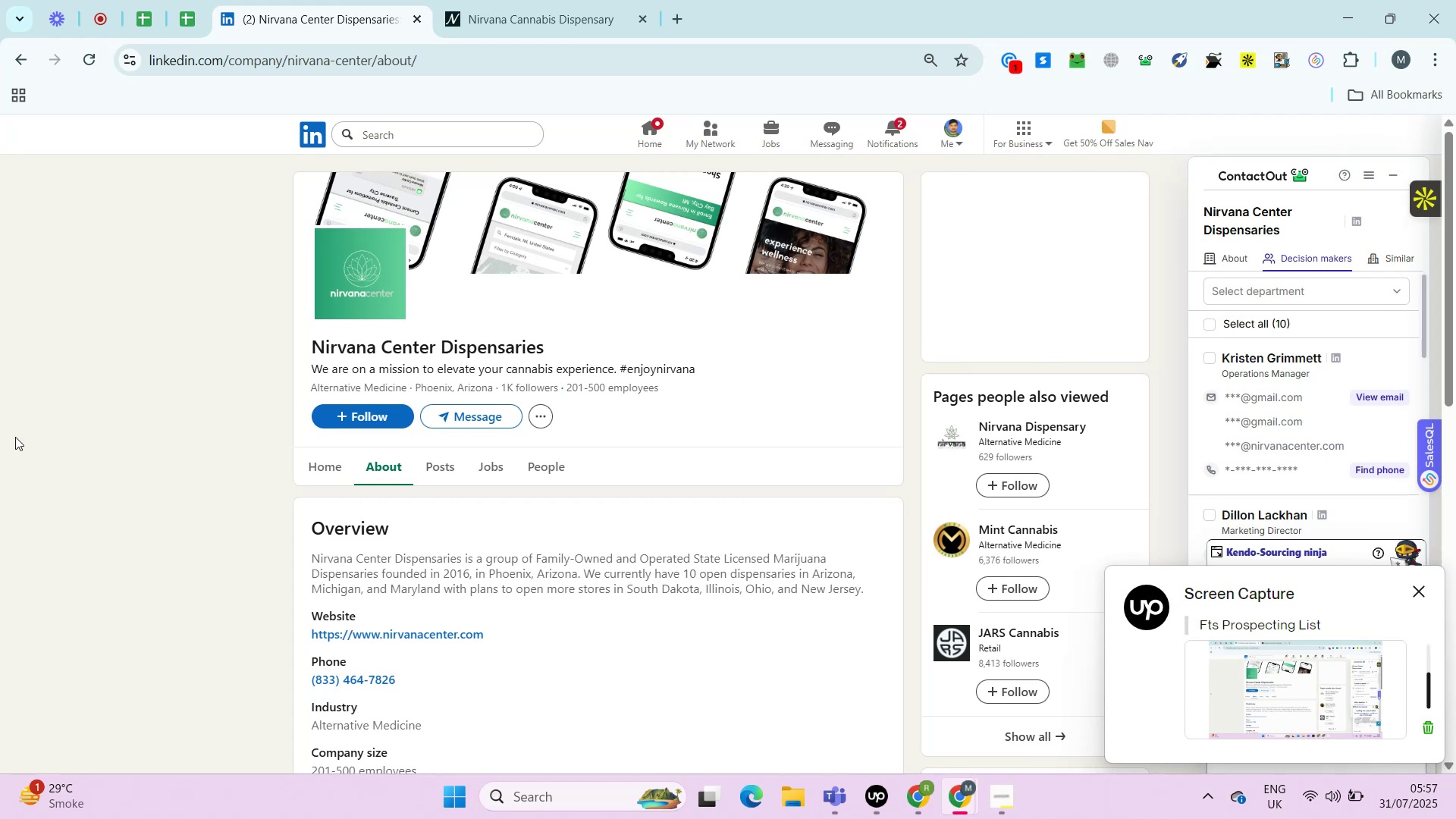 
wait(17.9)
 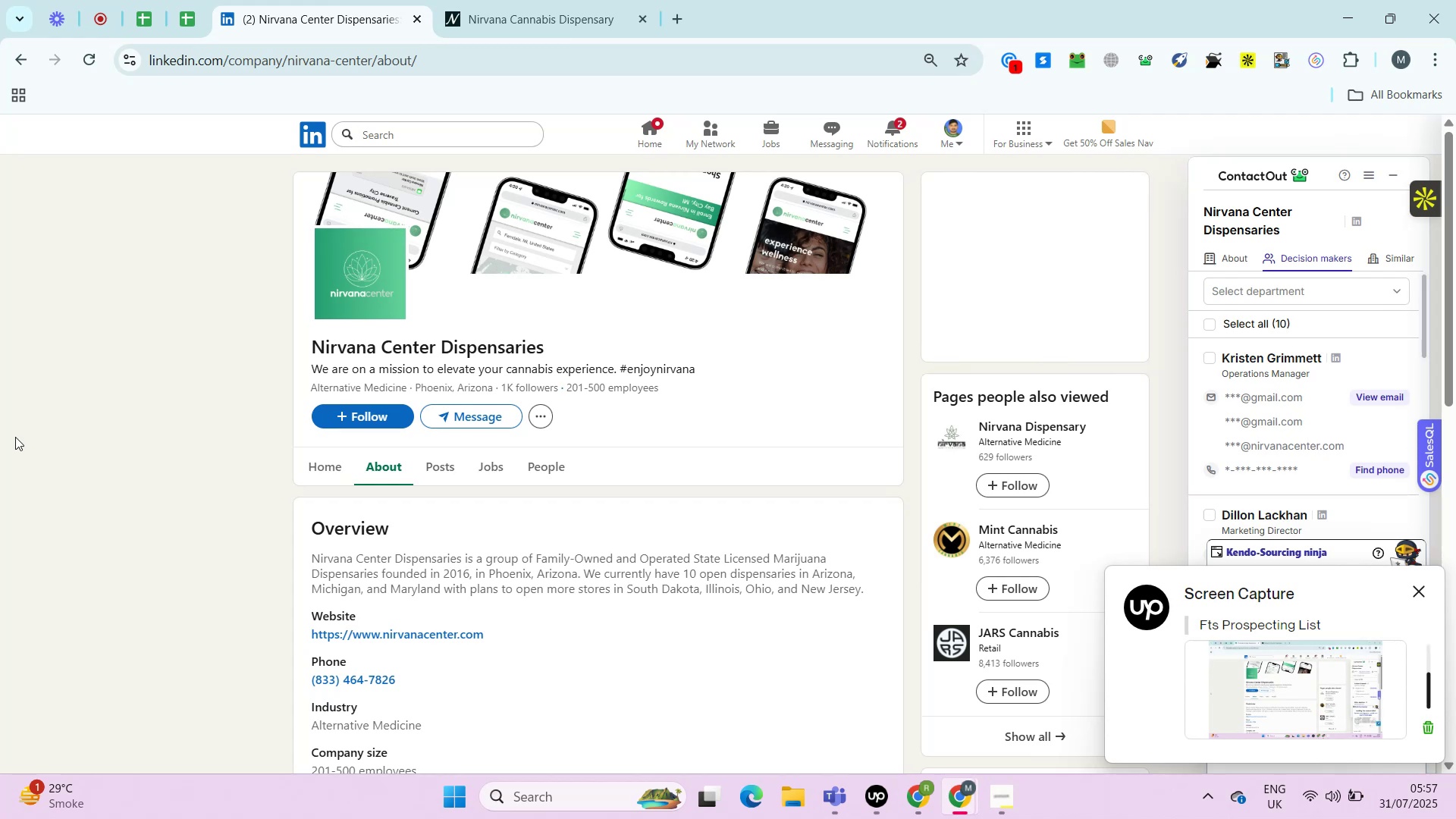 
left_click([614, 15])
 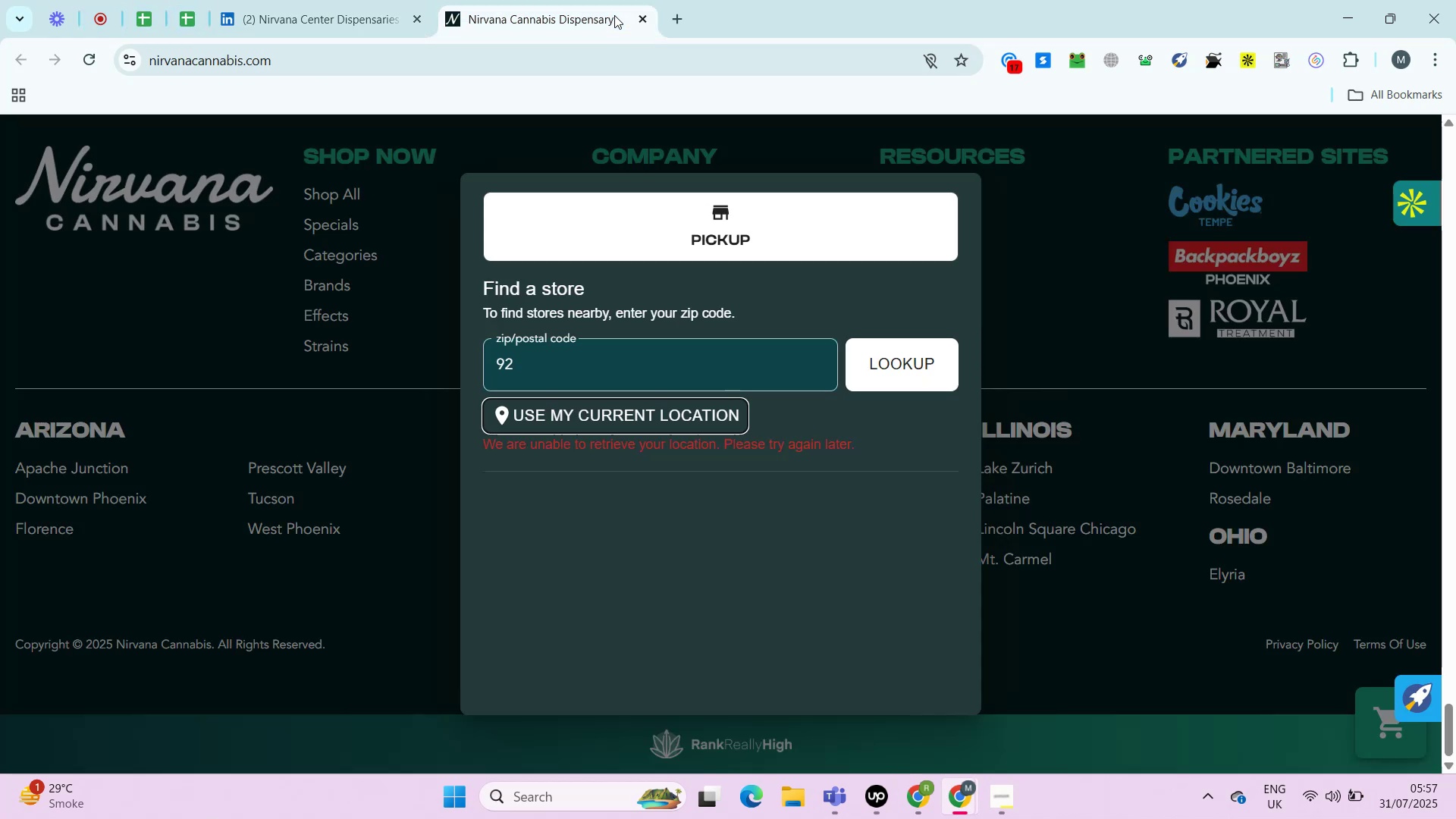 
key(Control+ControlLeft)
 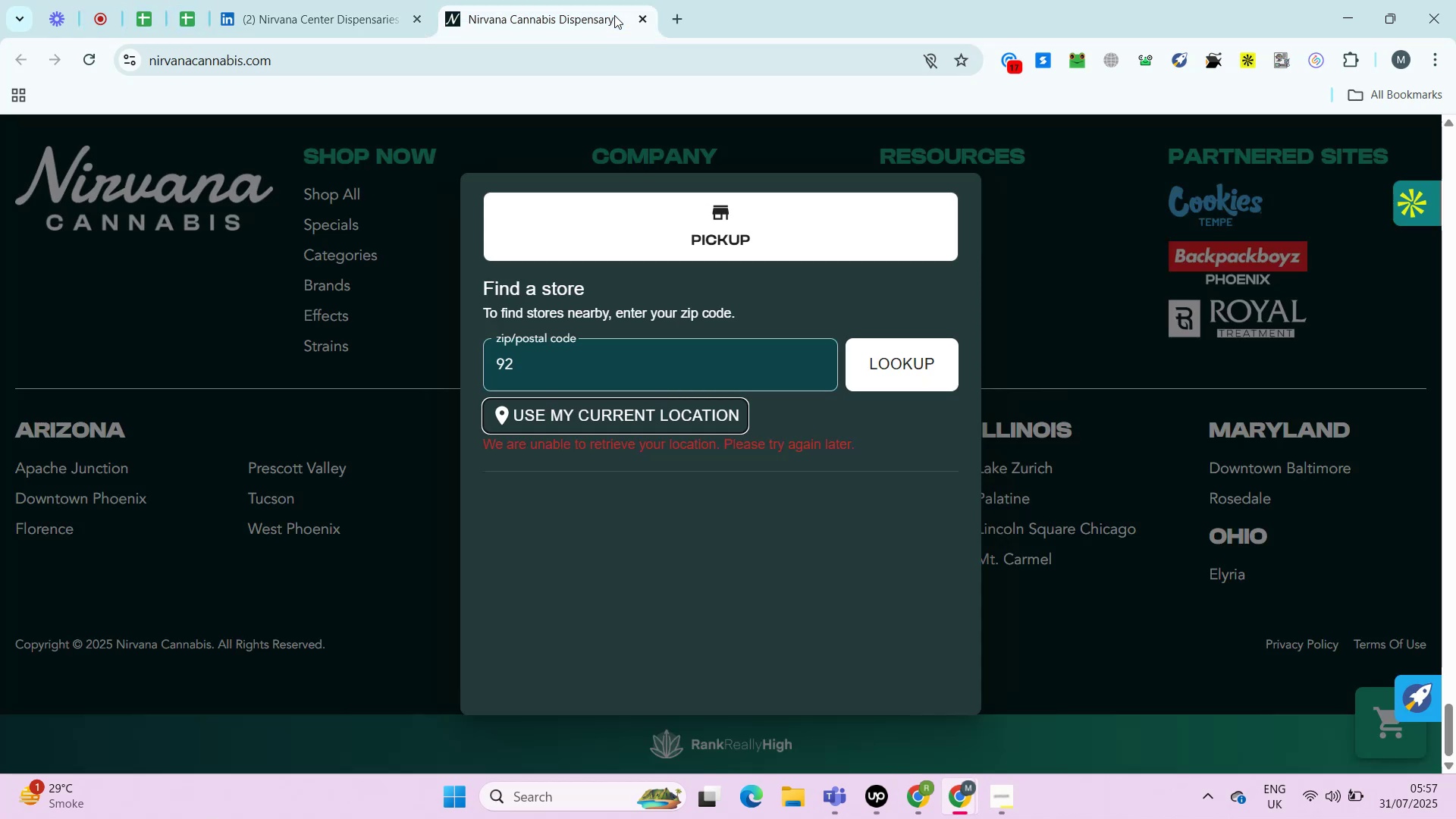 
key(Alt+Control+AltLeft)
 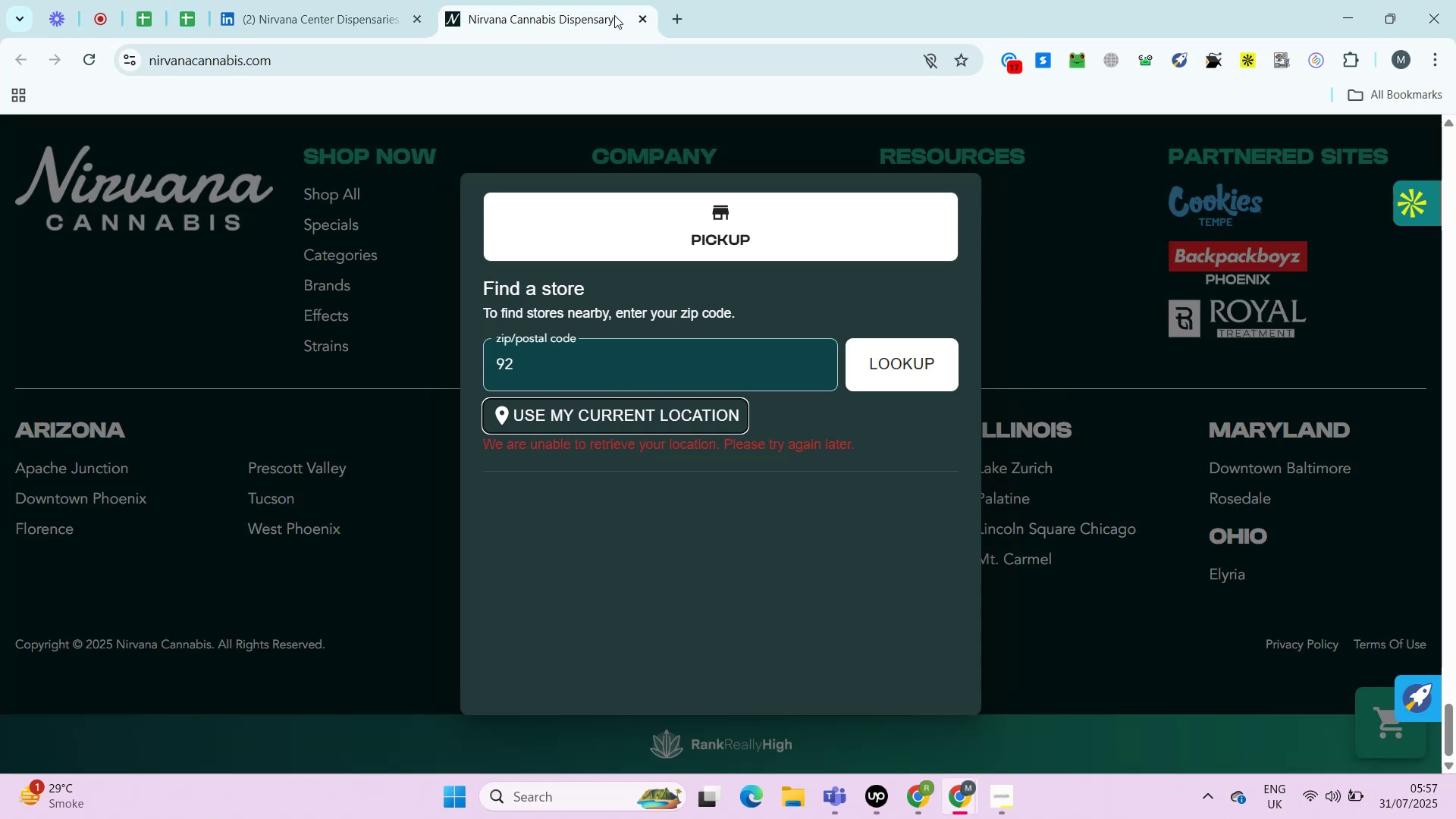 
key(Alt+Control+ControlLeft)
 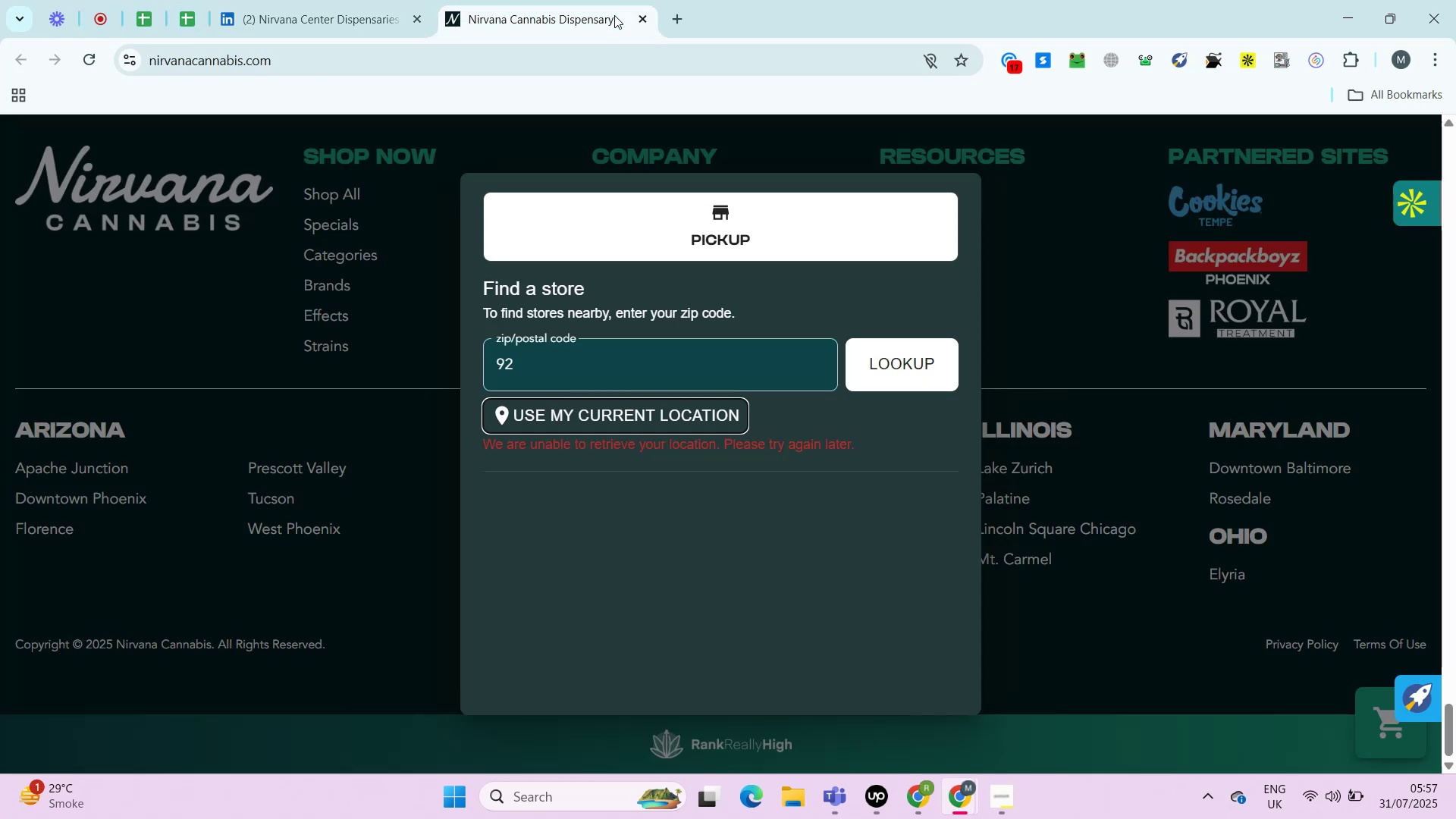 
key(Alt+Control+AltLeft)
 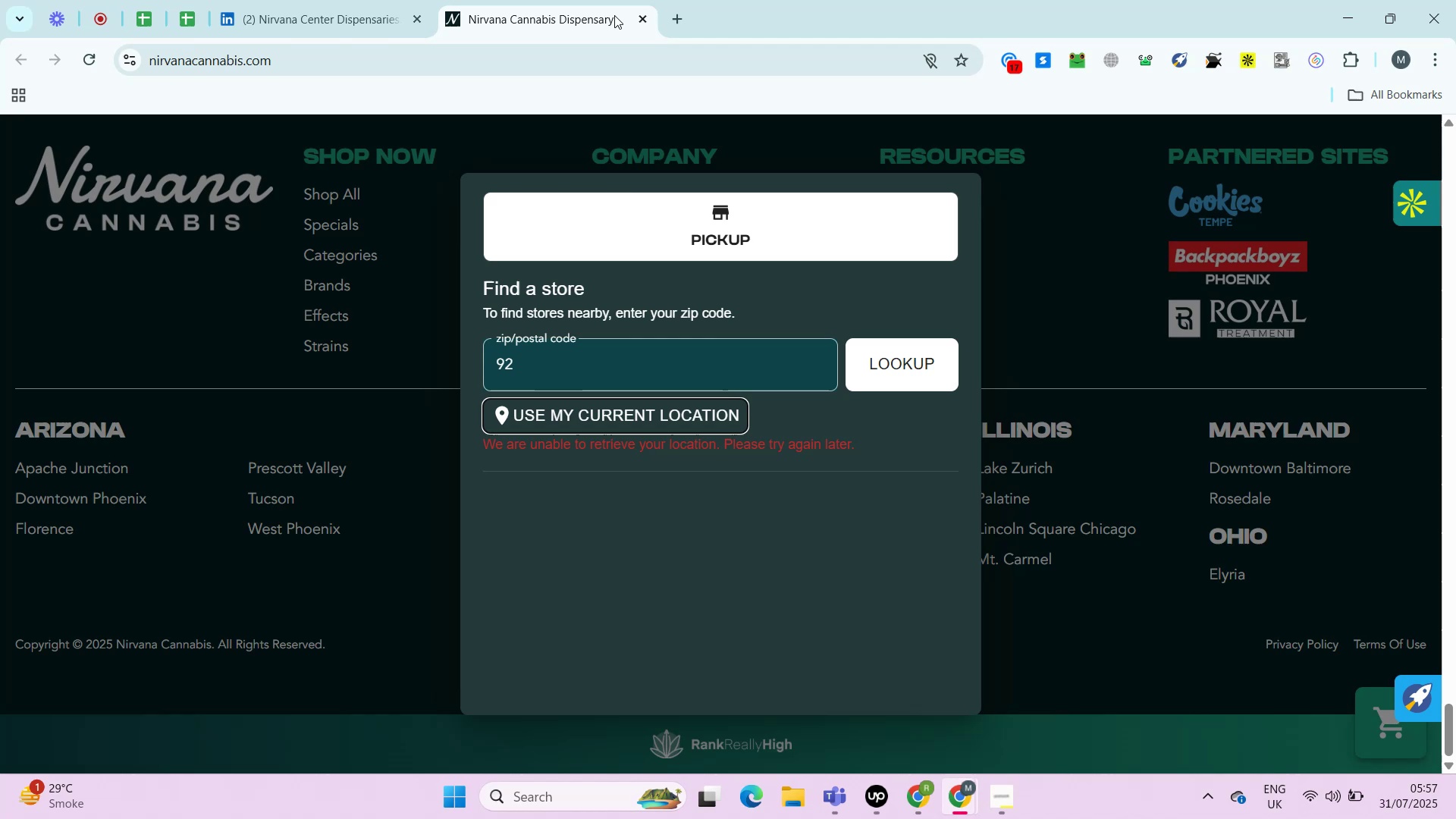 
key(Alt+Control+ControlLeft)
 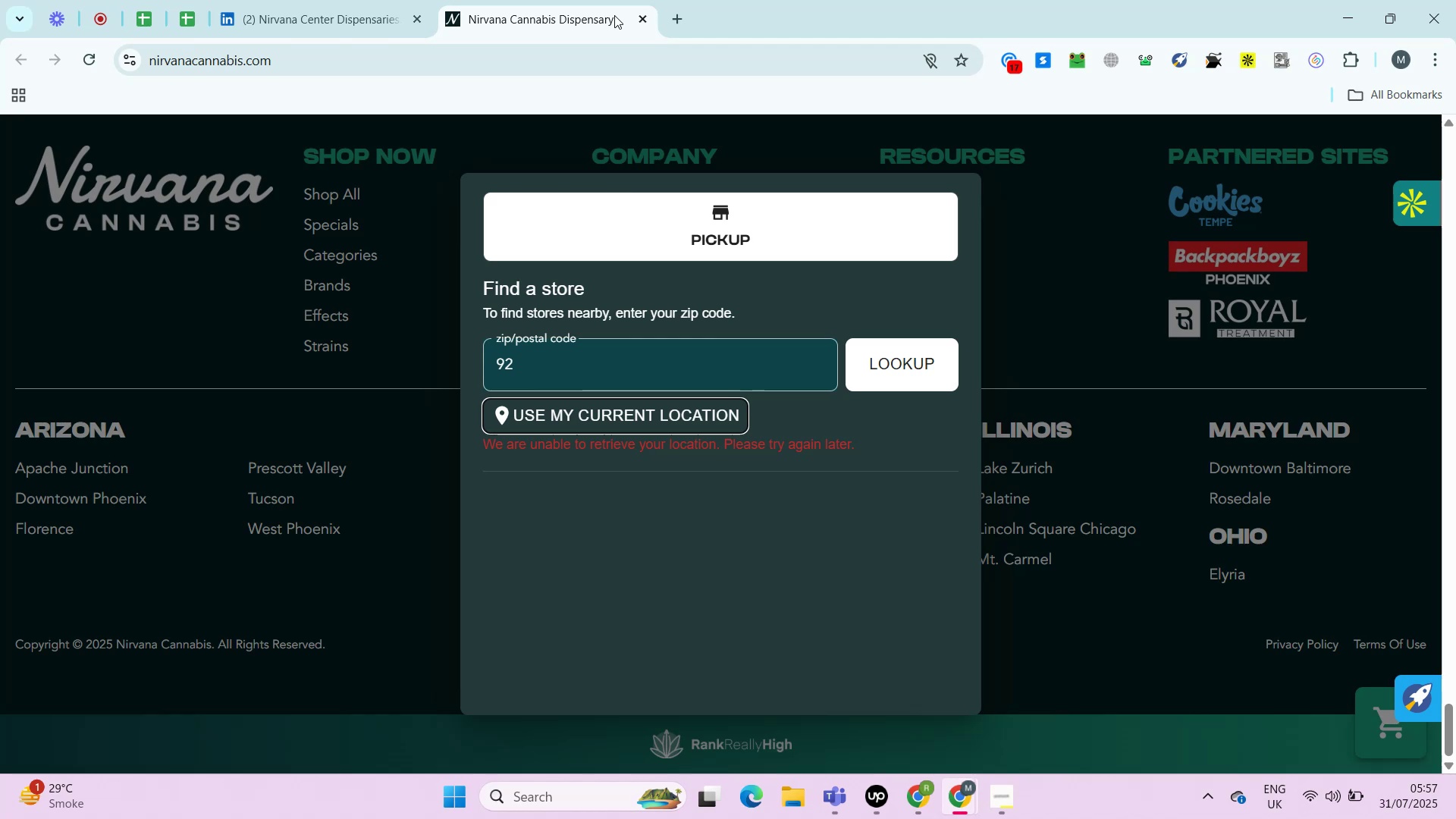 
key(Alt+Control+AltLeft)
 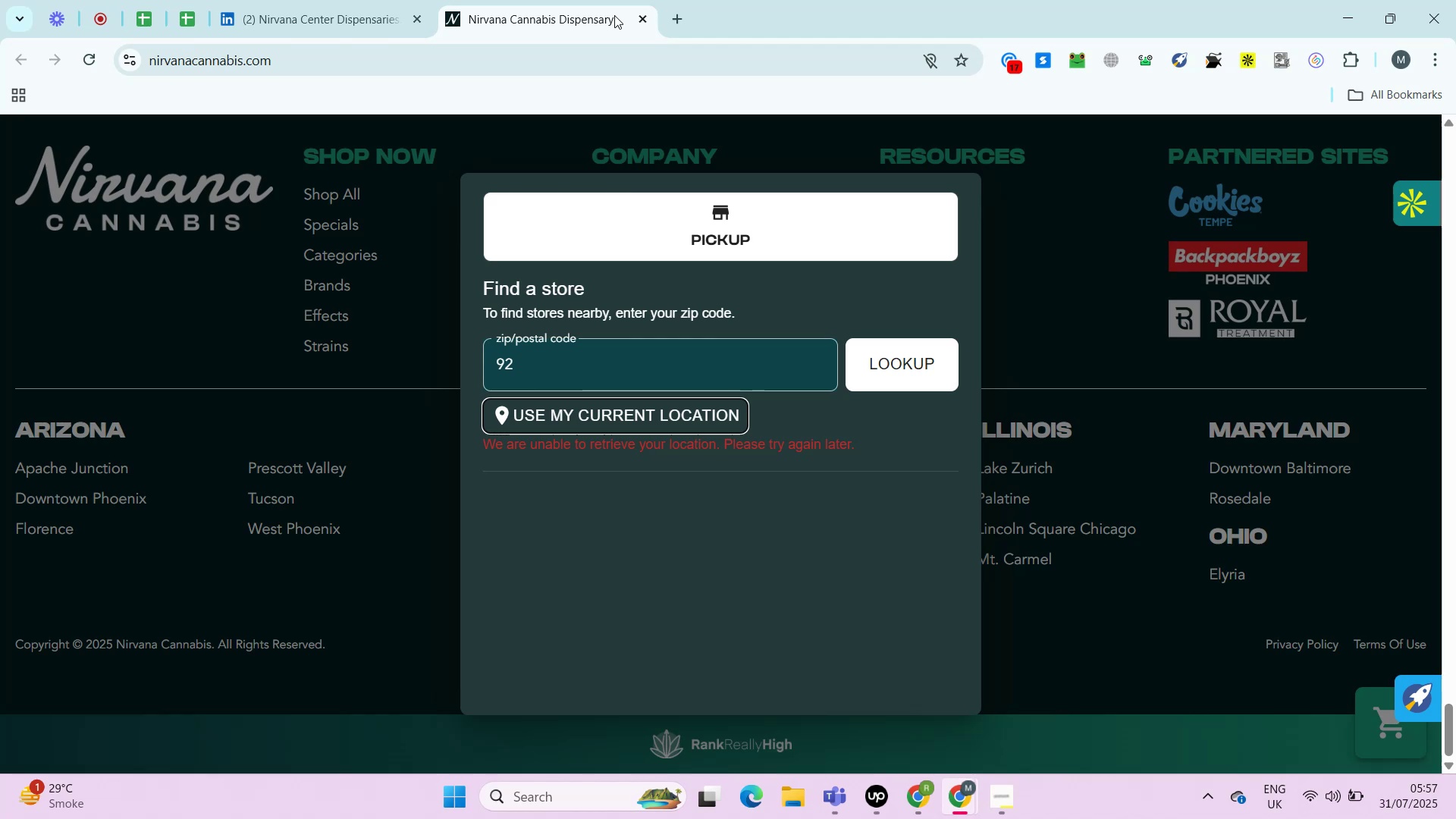 
key(Alt+Control+ControlLeft)
 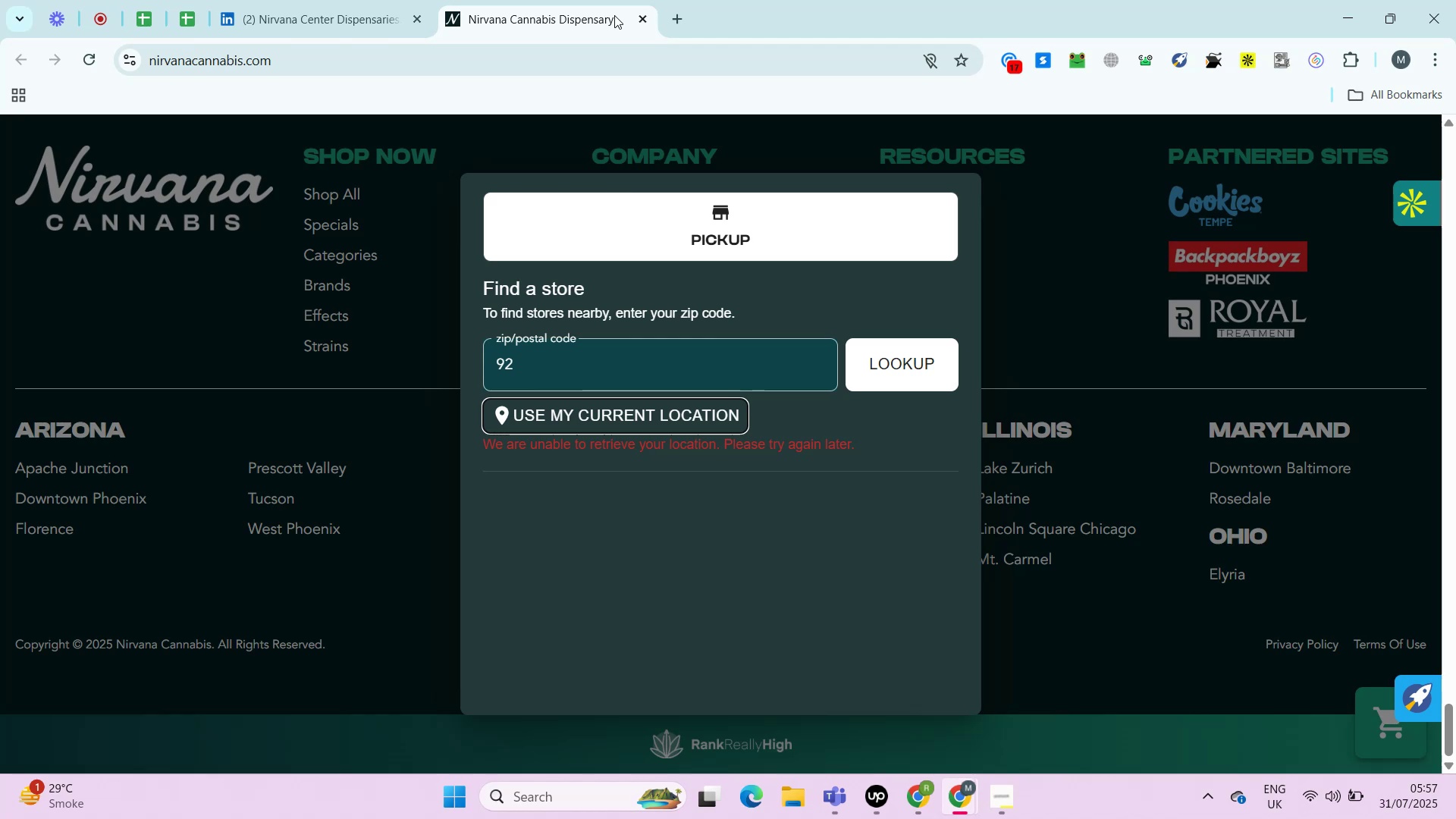 
key(Alt+Control+AltLeft)
 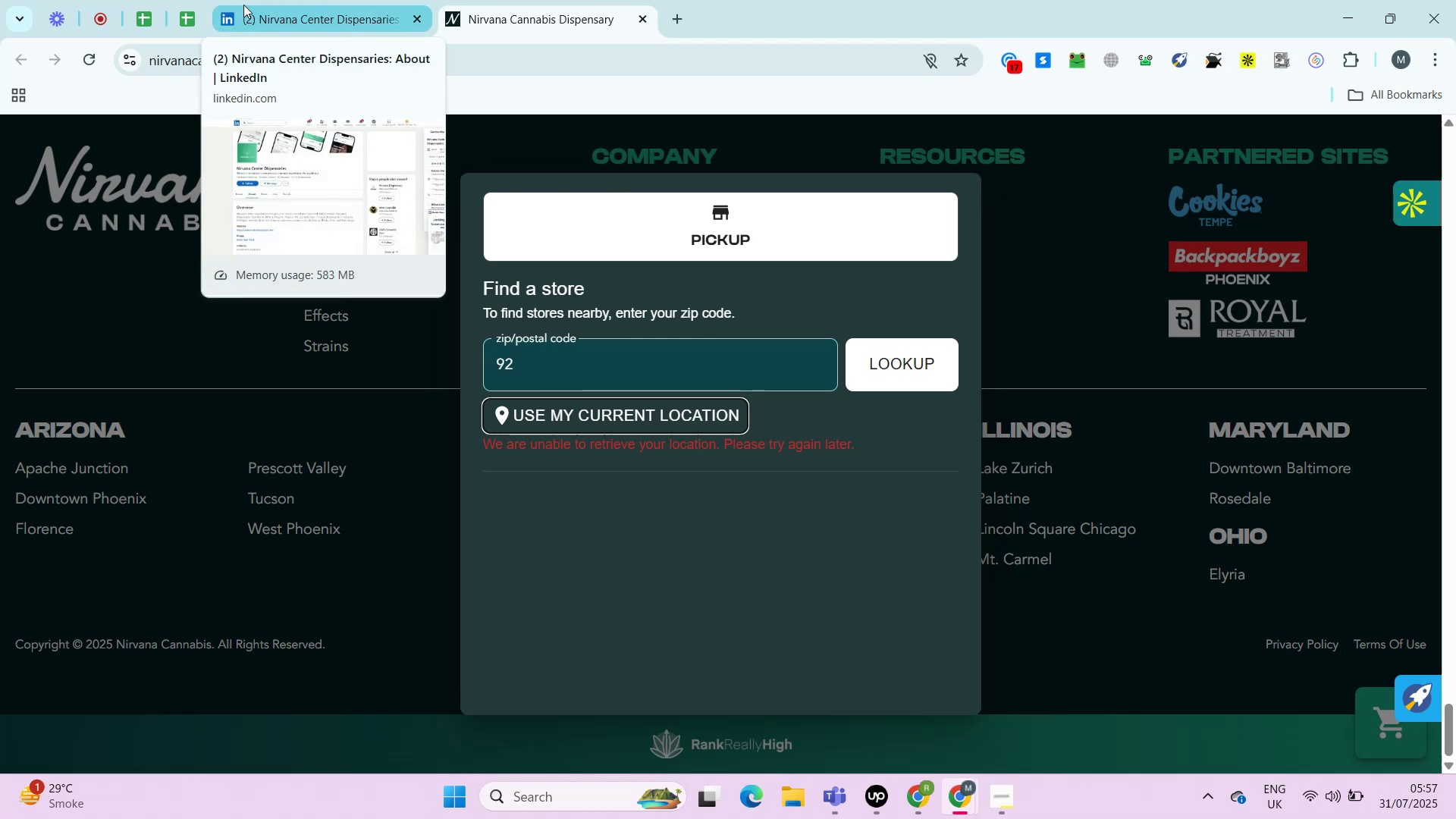 
left_click([186, 16])
 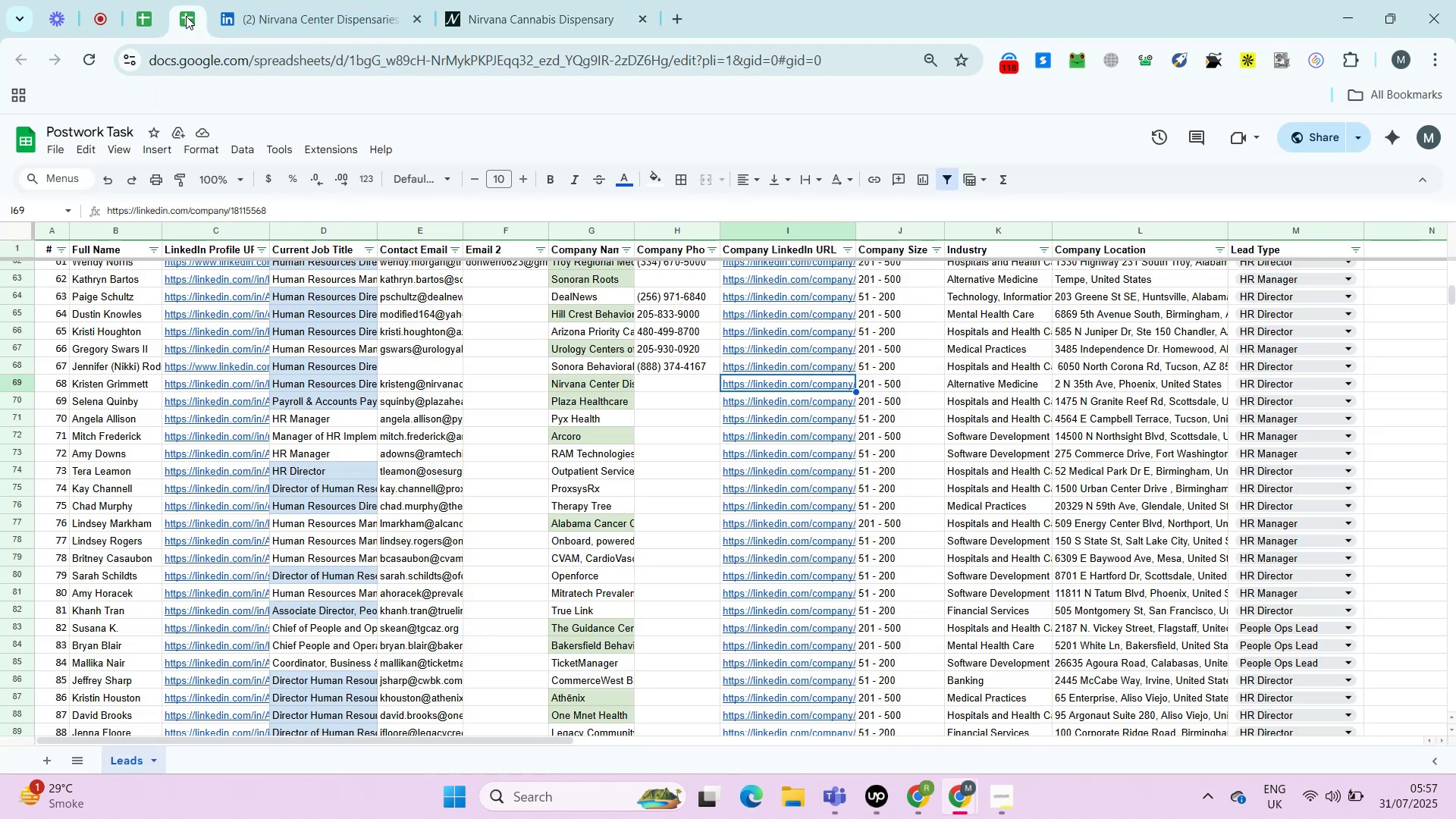 
key(ArrowDown)
 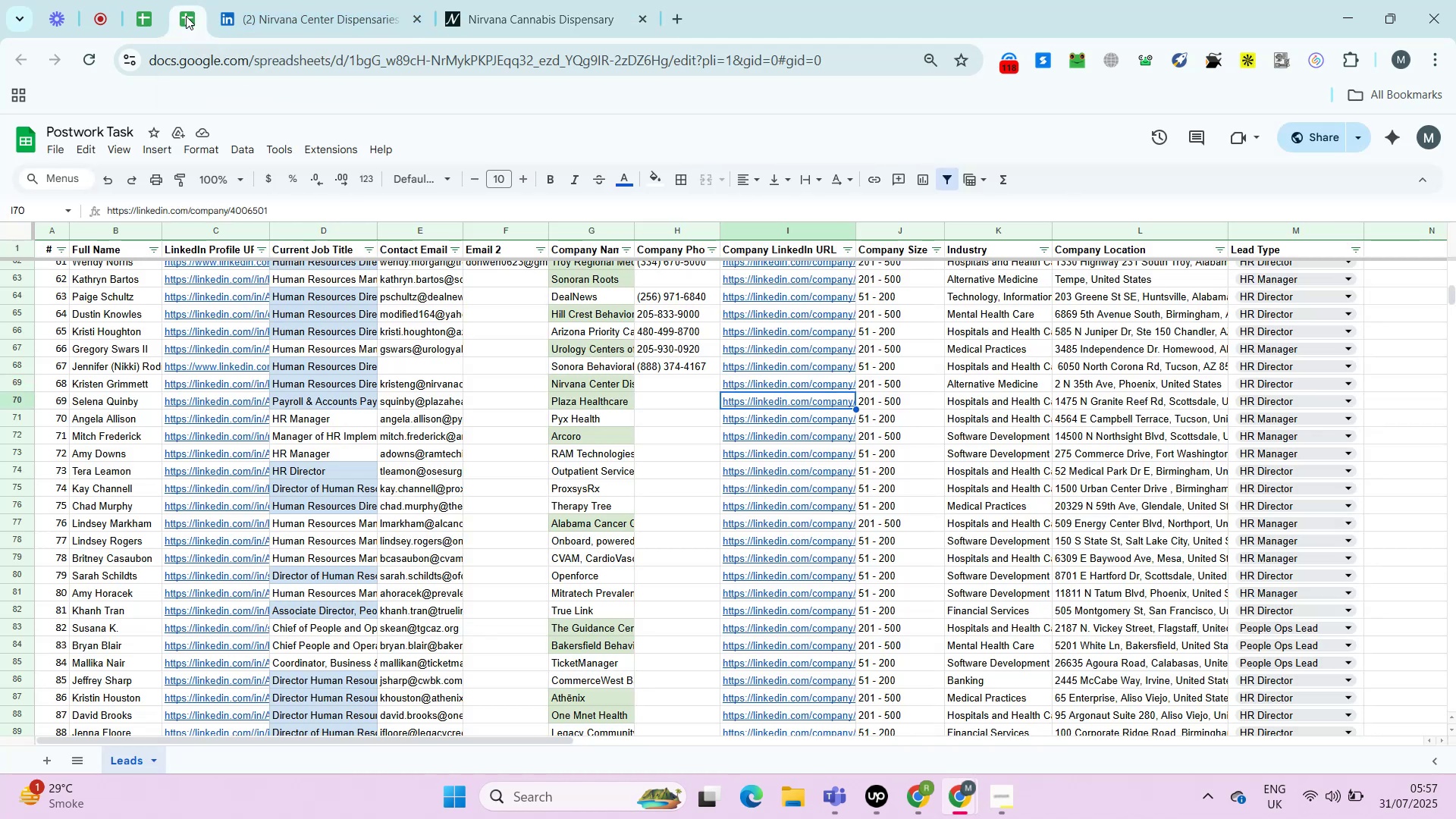 
key(Control+C)
 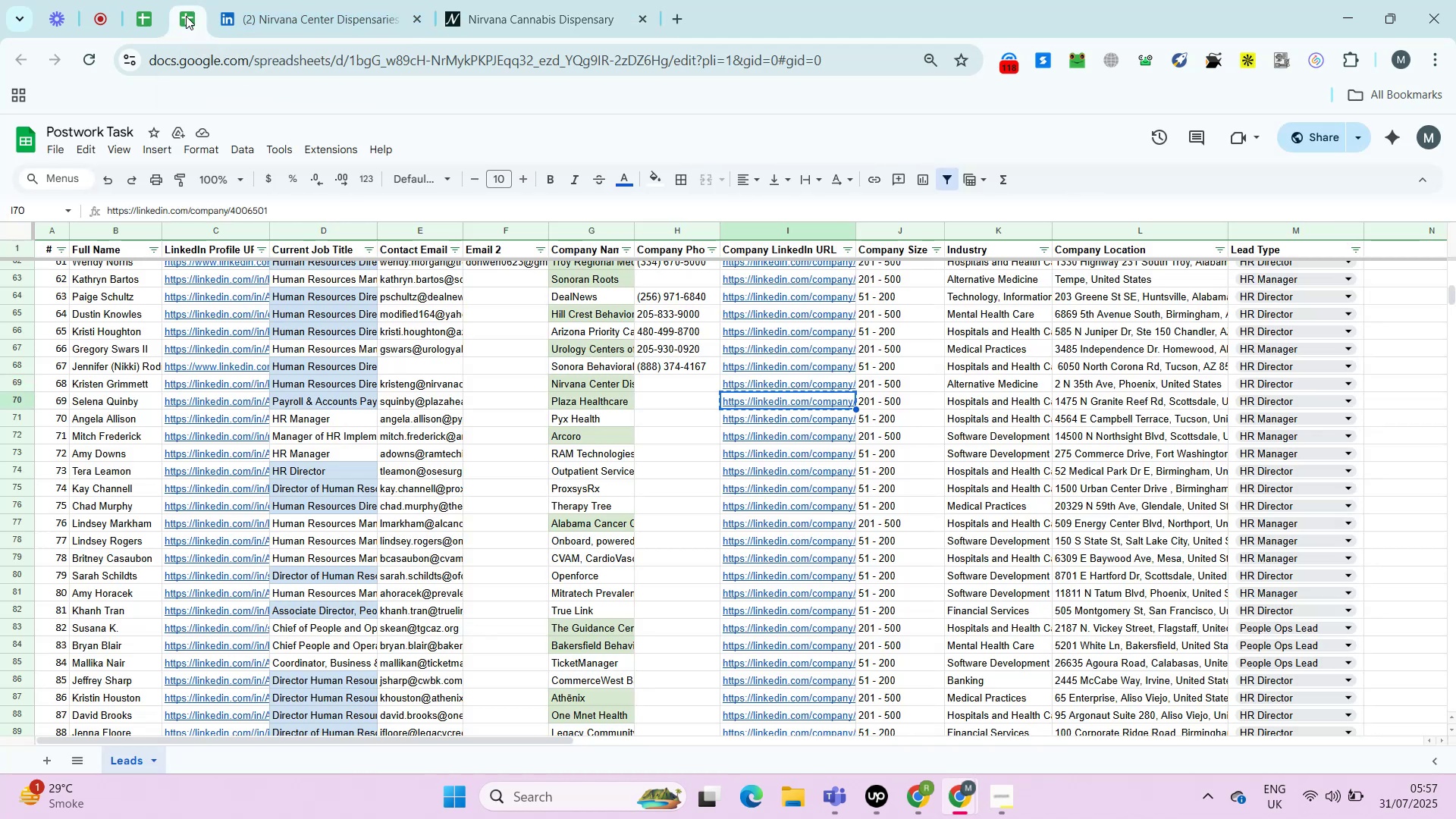 
key(Control+T)
 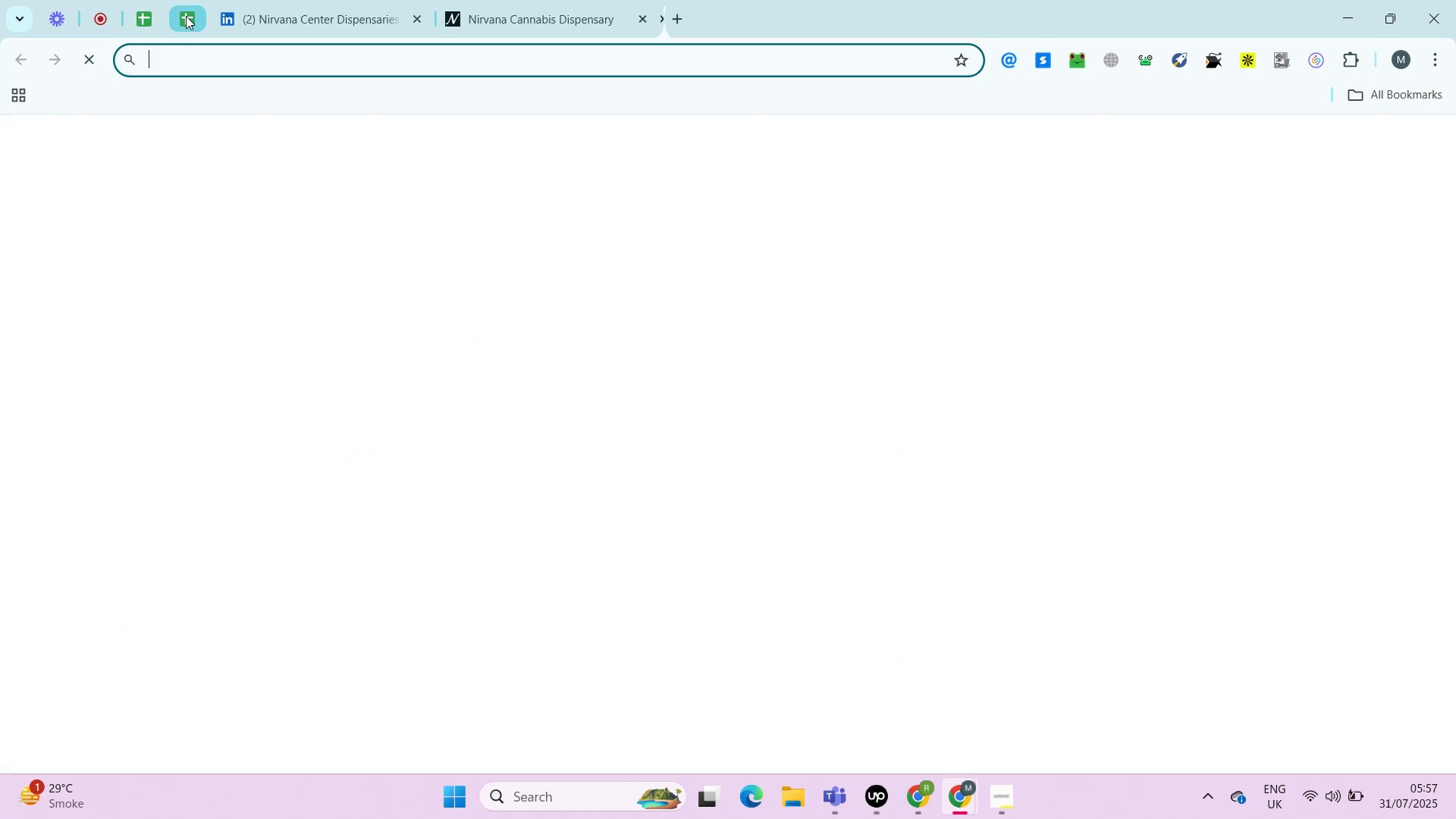 
key(Control+V)
 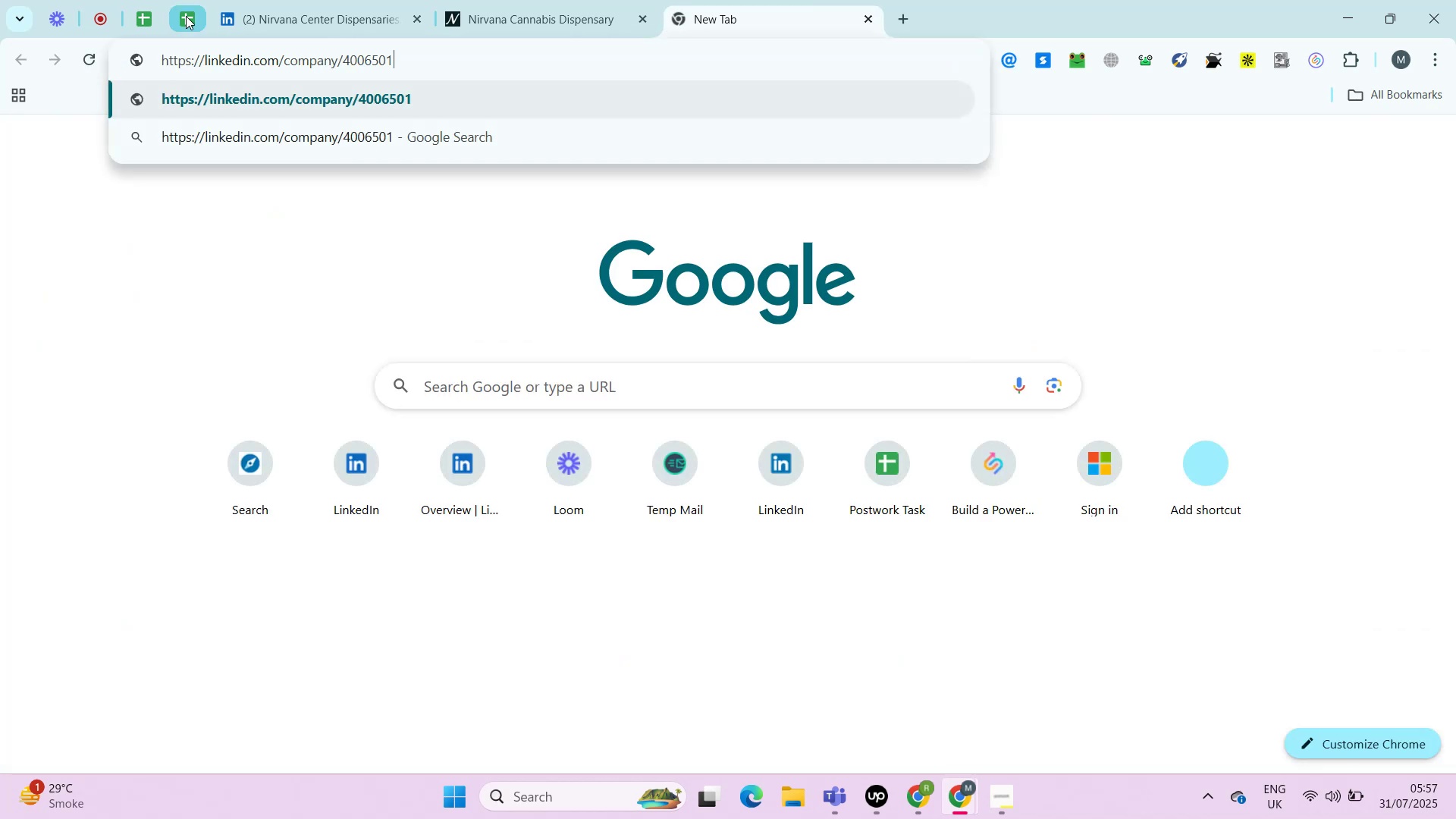 
key(Enter)
 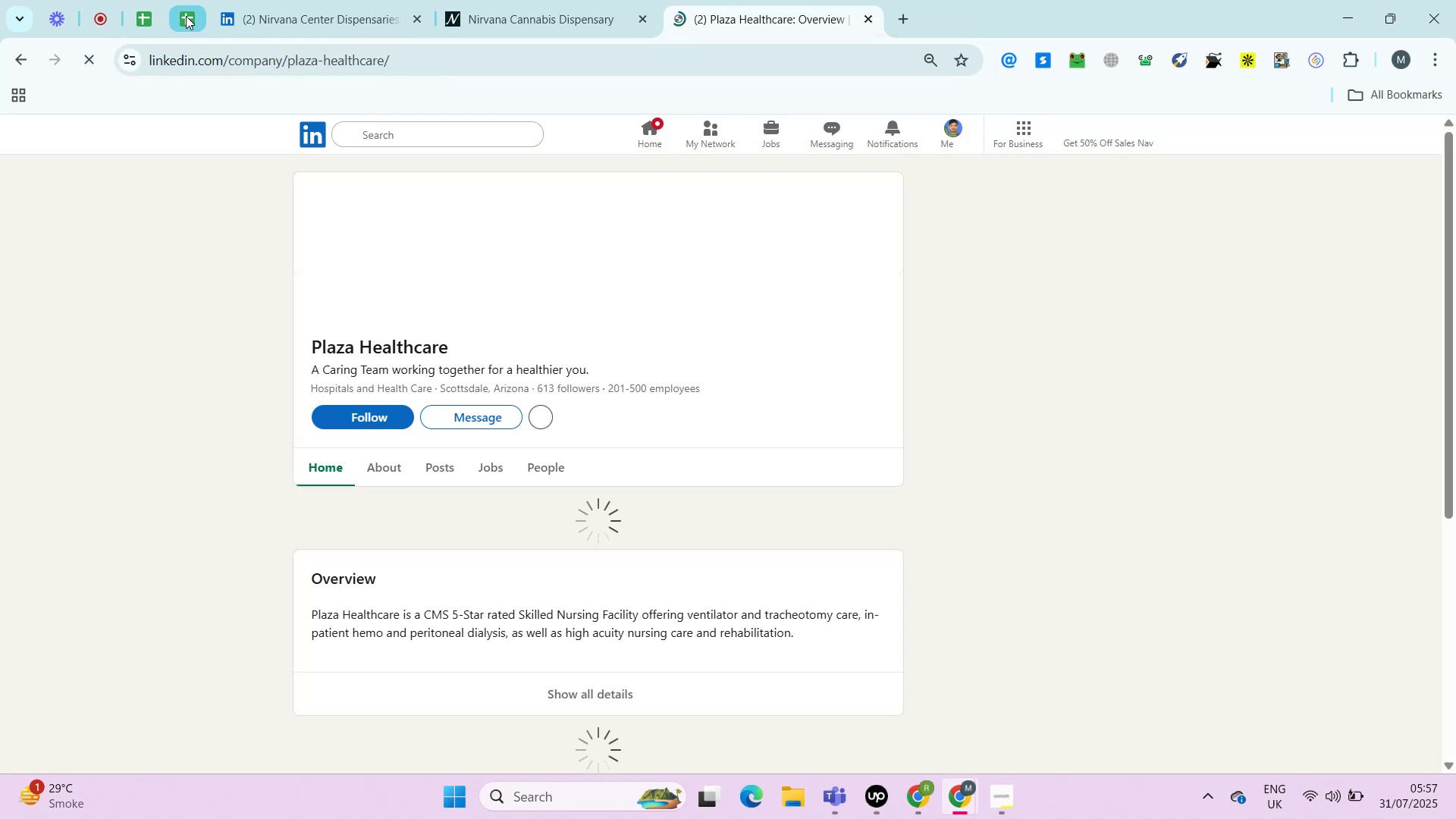 
wait(9.59)
 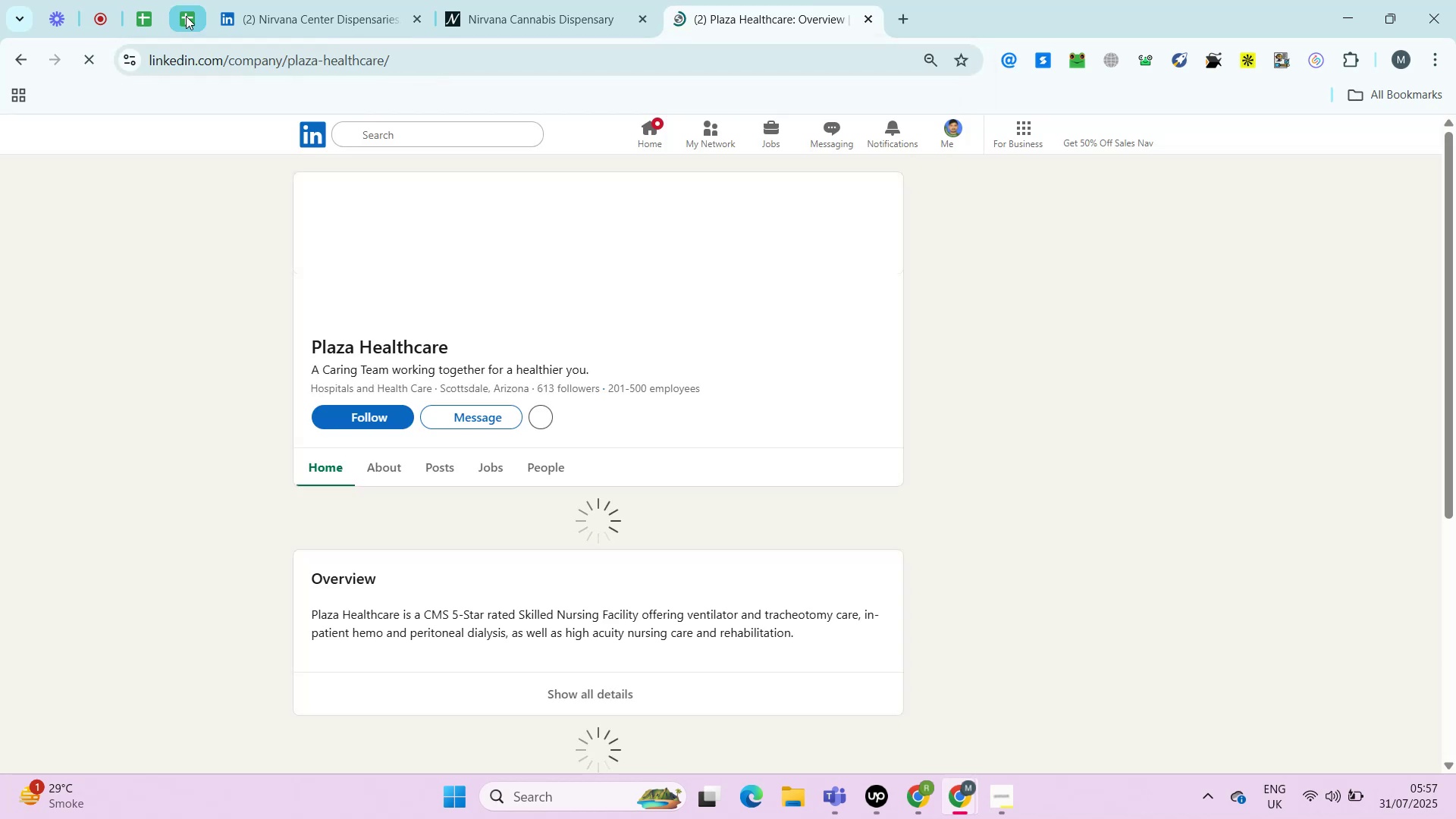 
hold_key(key=ControlLeft, duration=0.55)
 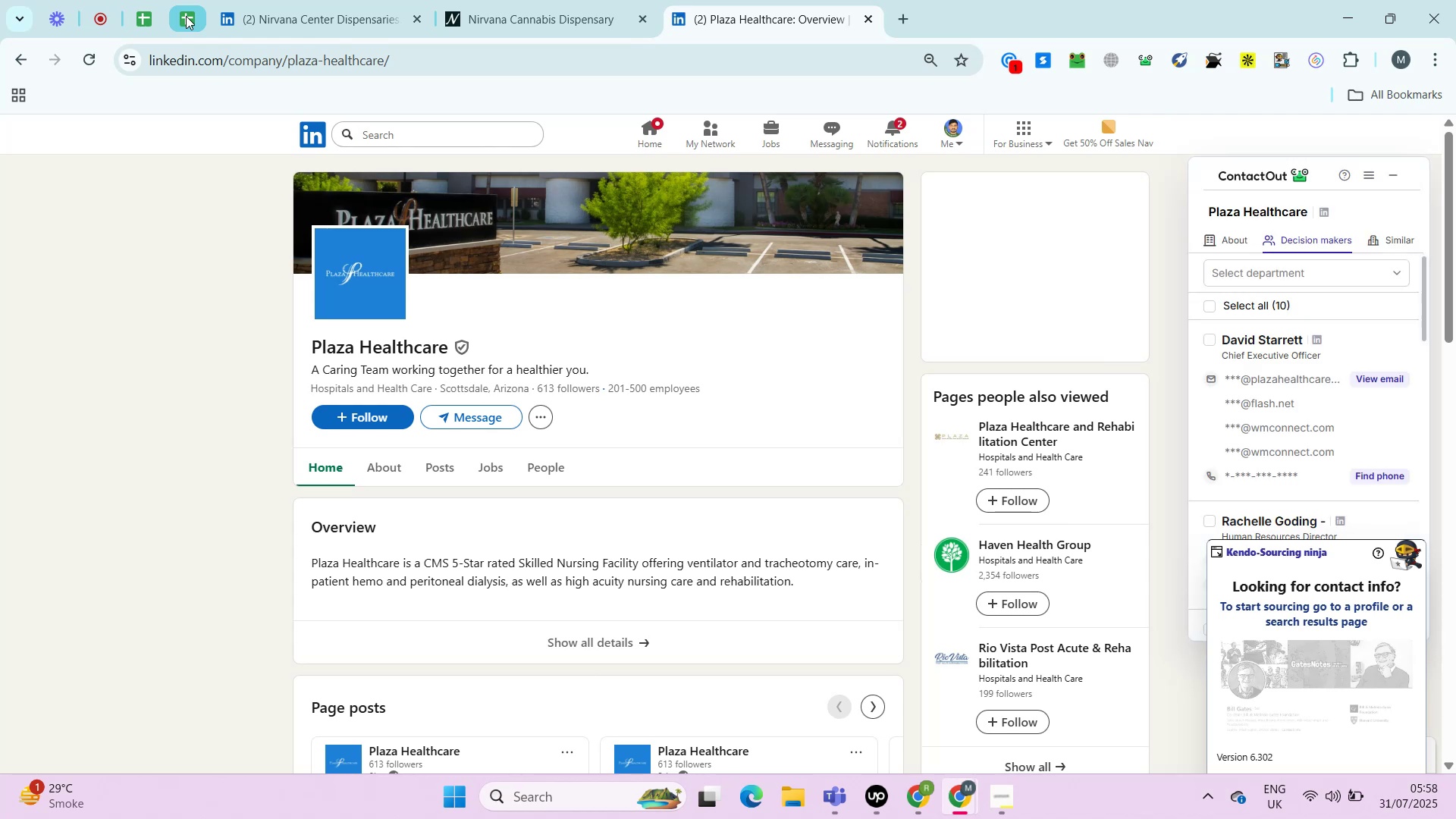 
hold_key(key=ControlLeft, duration=0.58)
 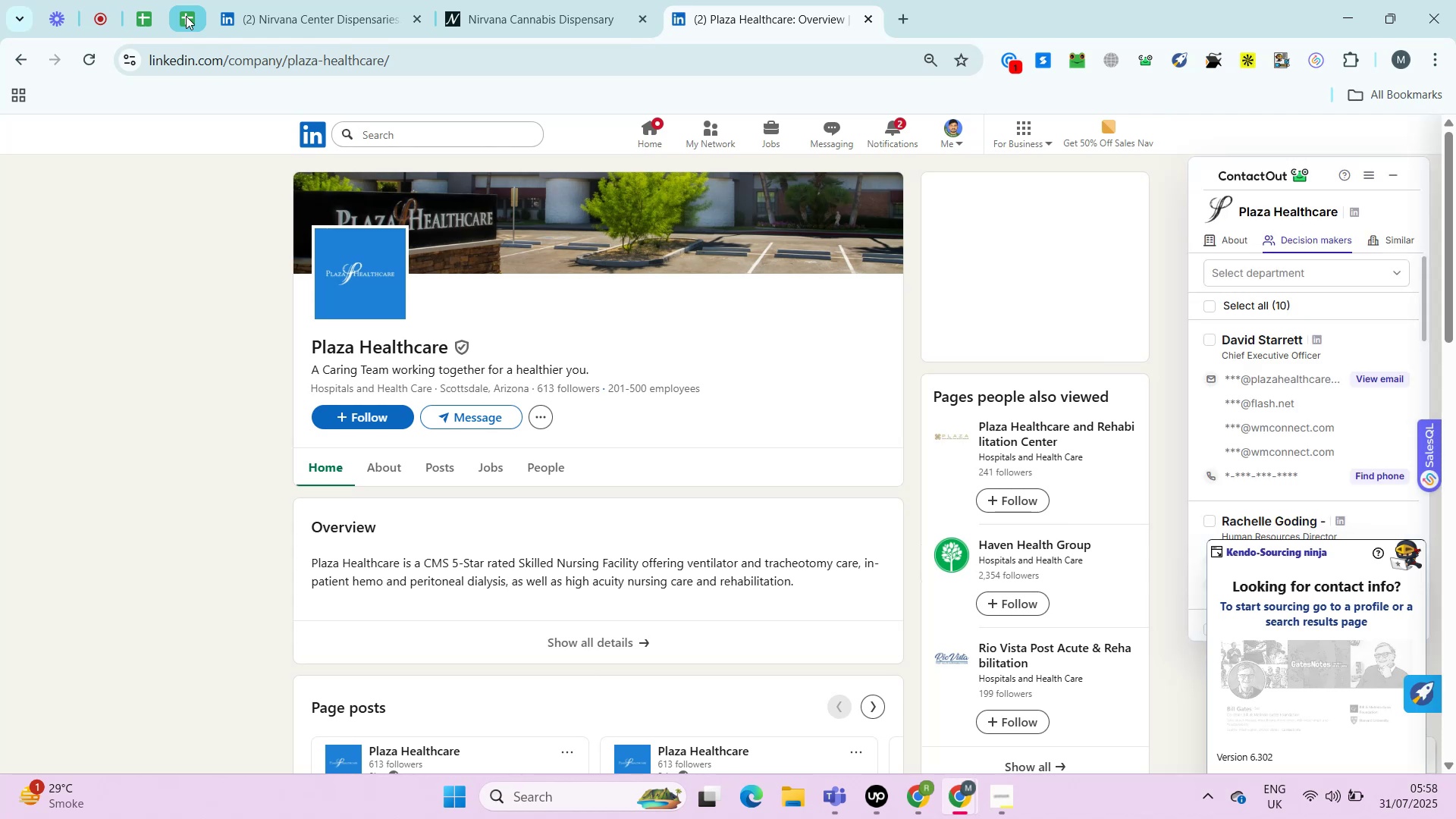 
hold_key(key=AltLeft, duration=0.32)
 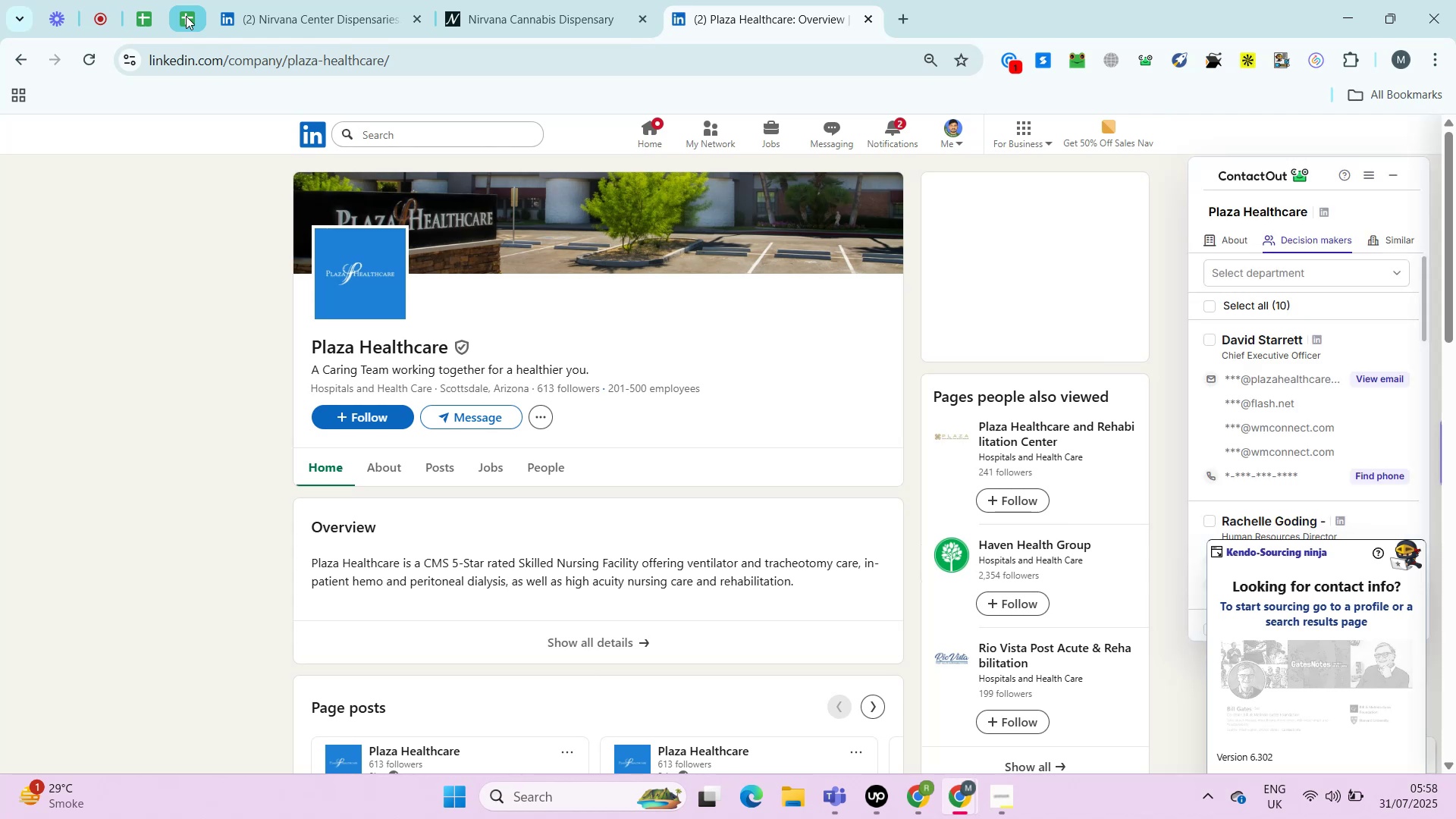 
key(Alt+Control+AltLeft)
 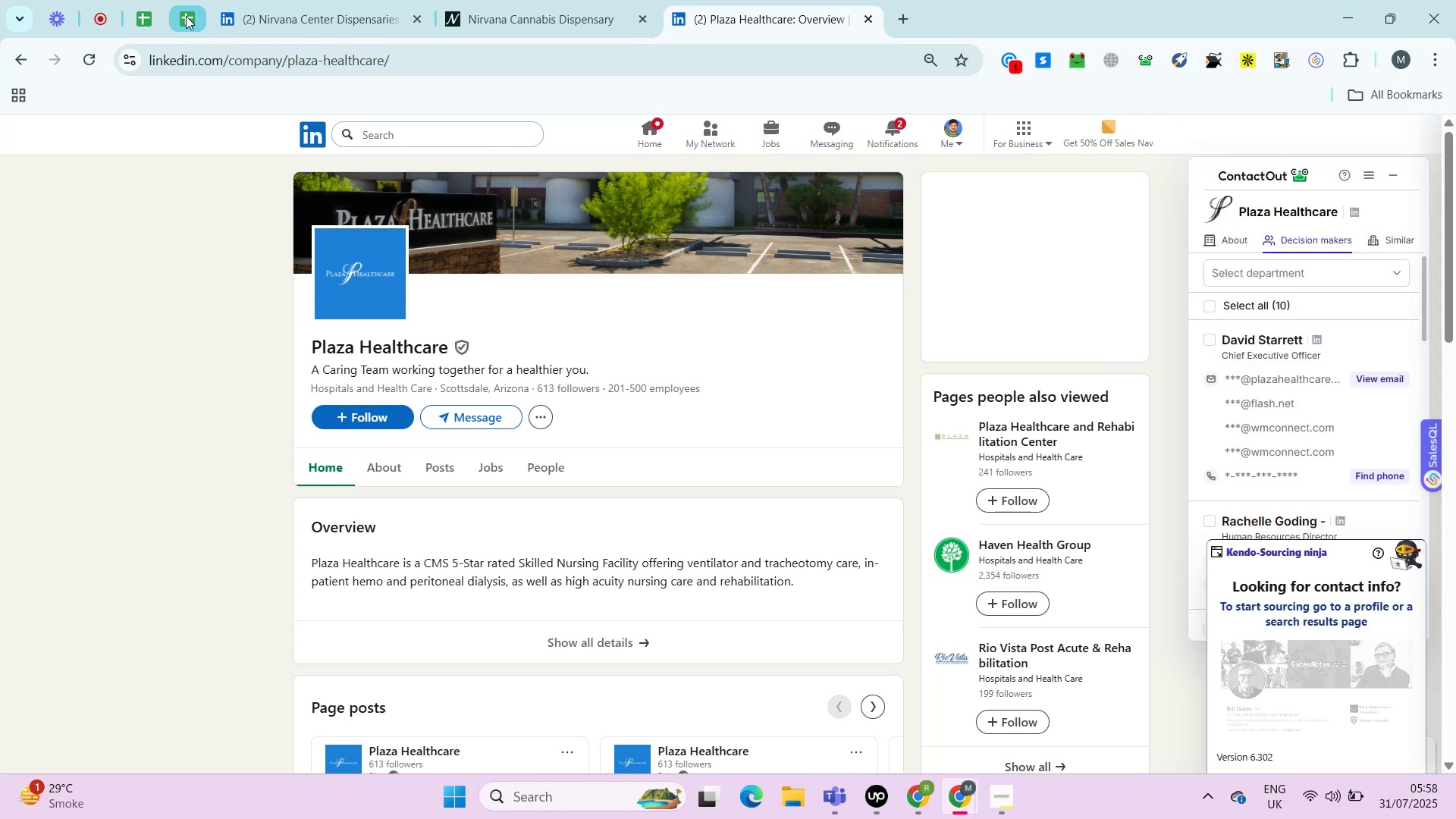 
key(Alt+Control+ControlLeft)
 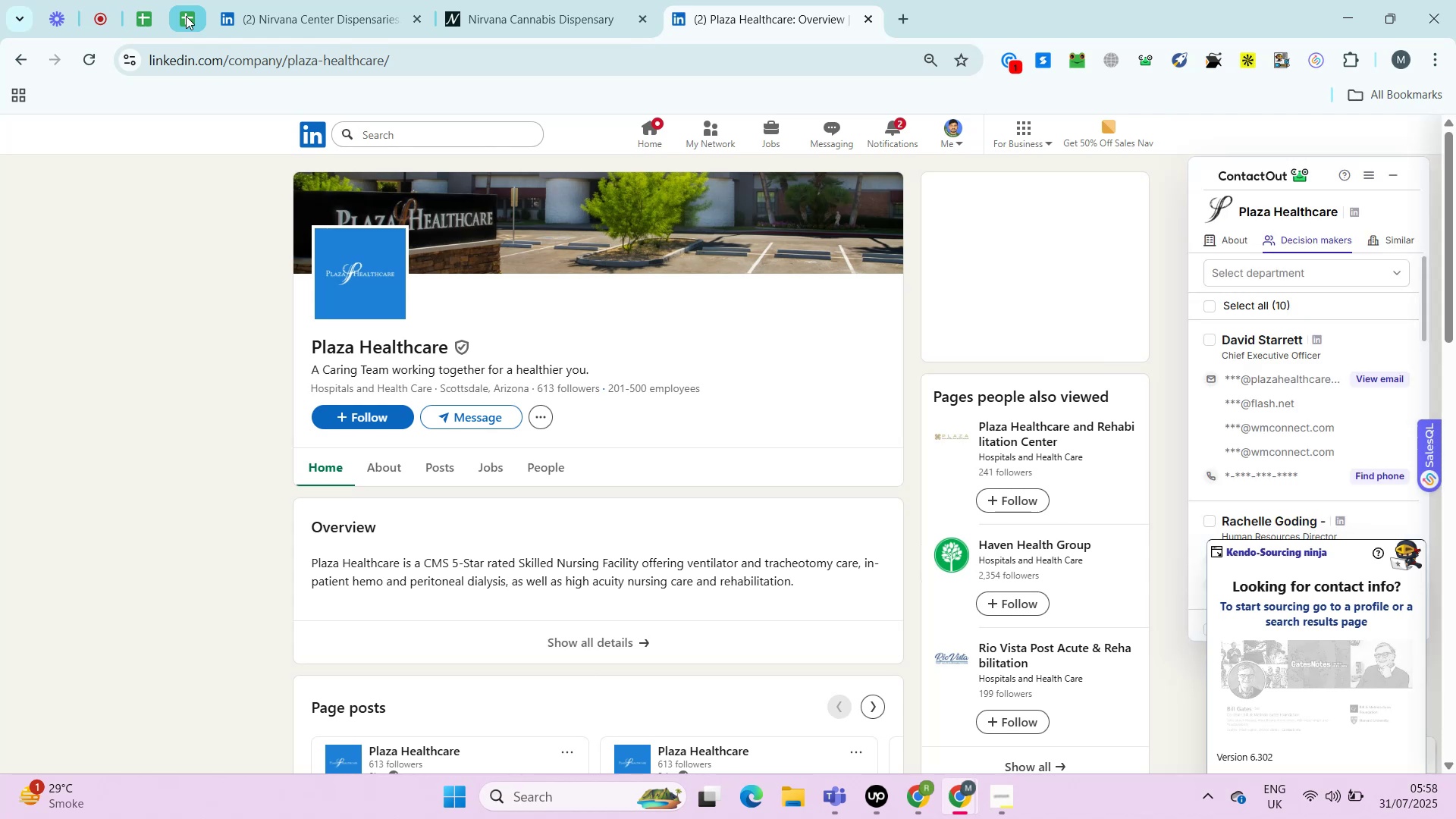 
key(Alt+Control+AltLeft)
 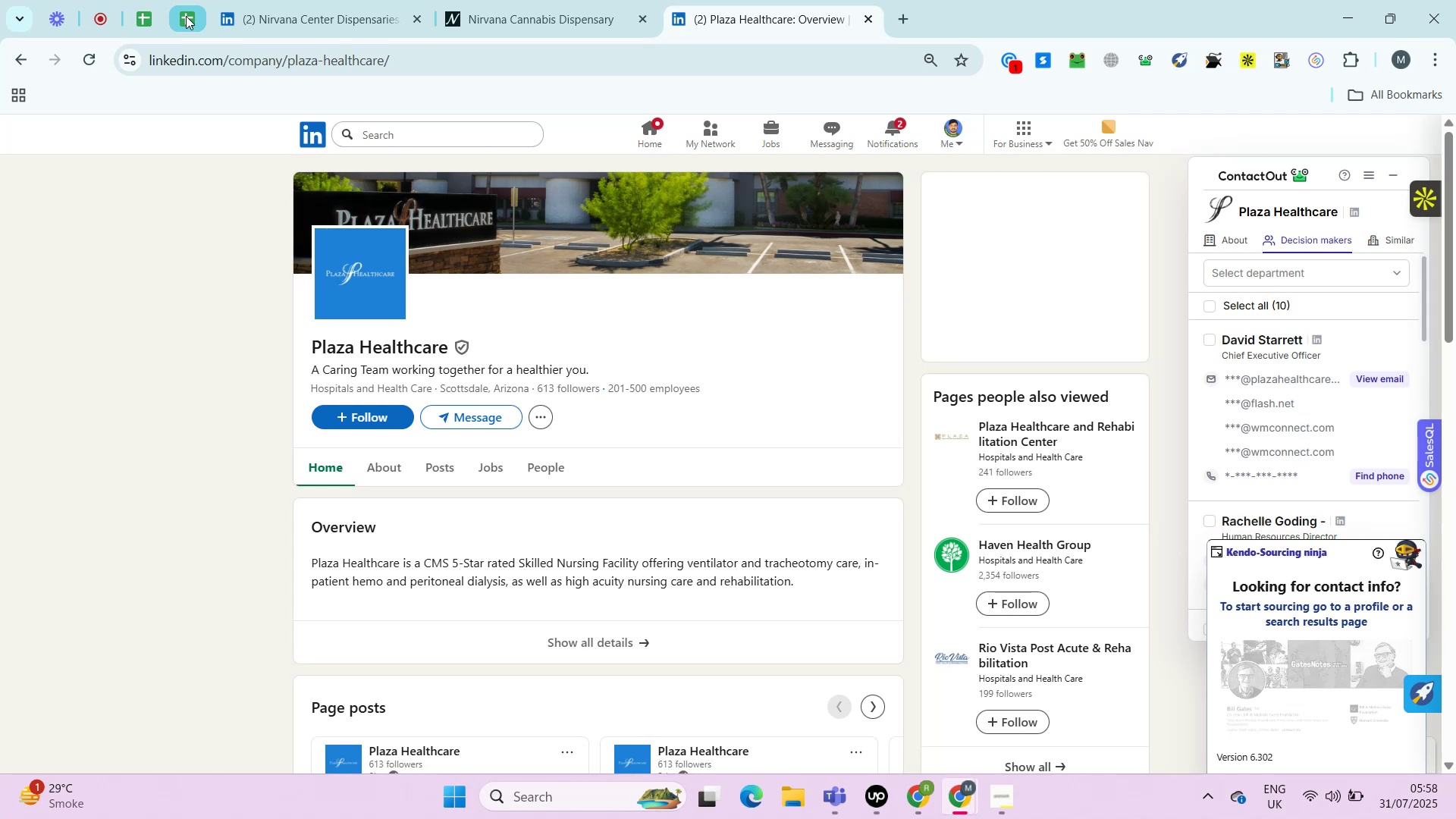 
wait(24.15)
 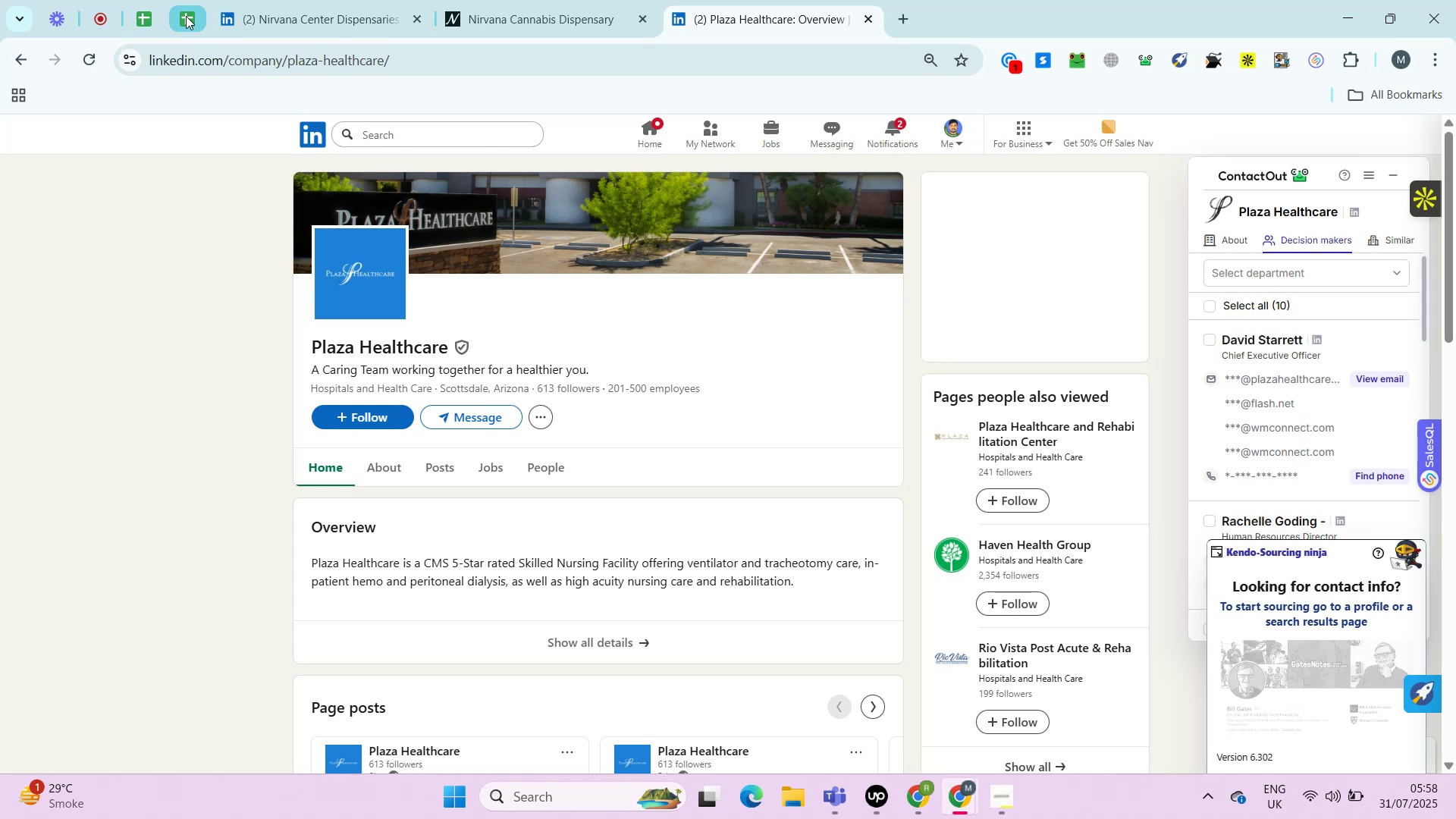 
key(Control+ControlLeft)
 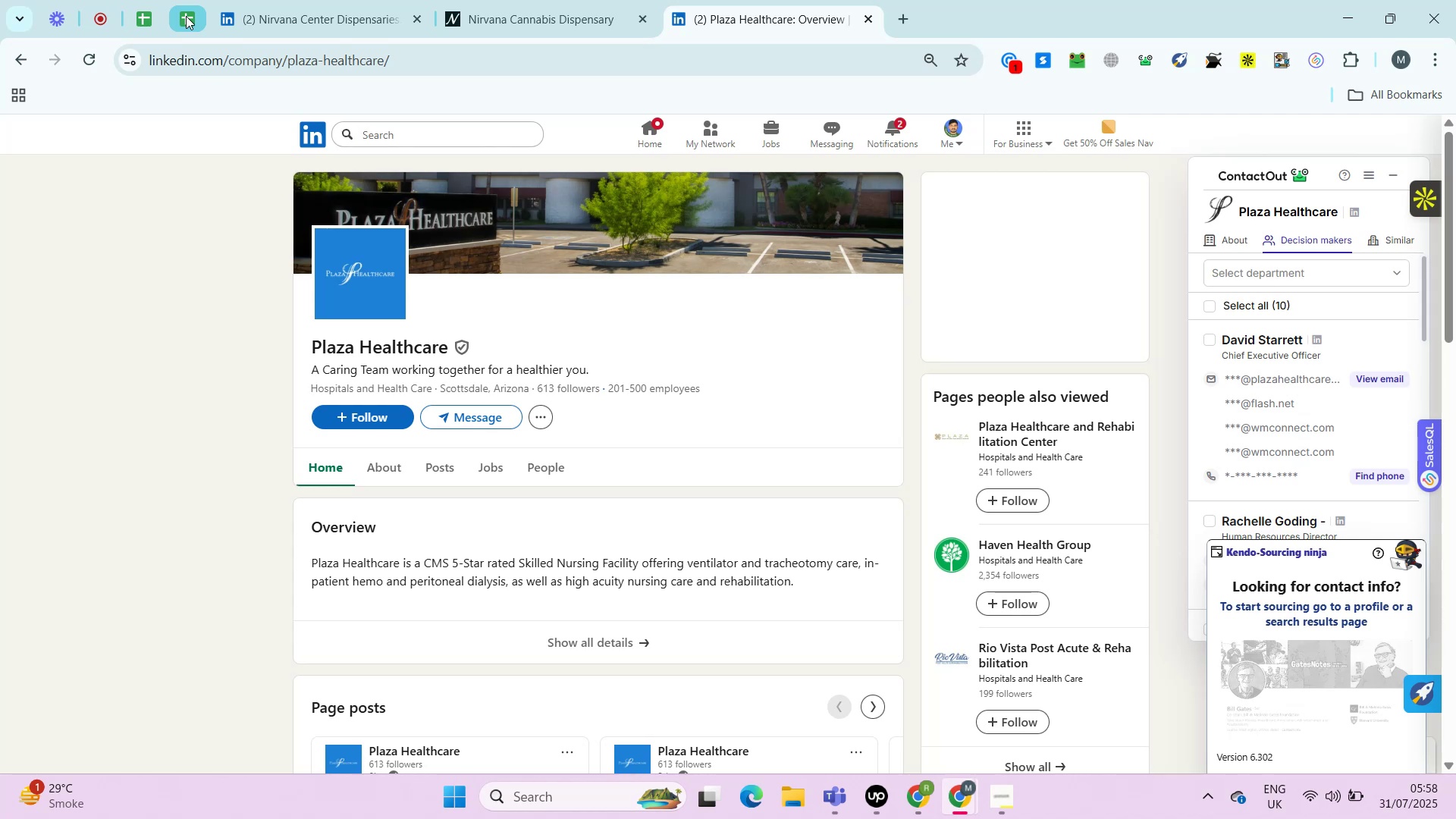 
key(Alt+Control+AltLeft)
 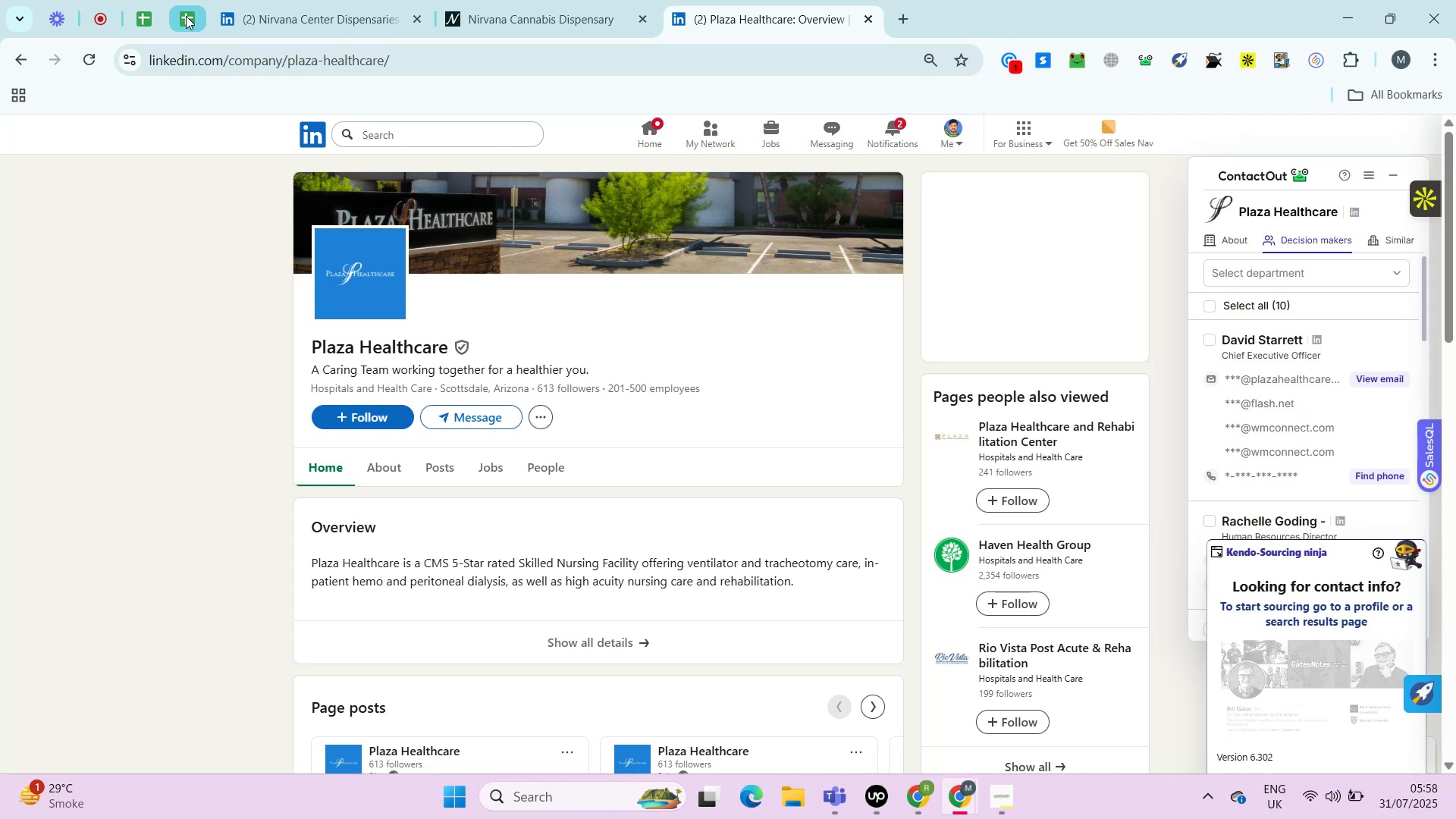 
key(Alt+Control+ControlLeft)
 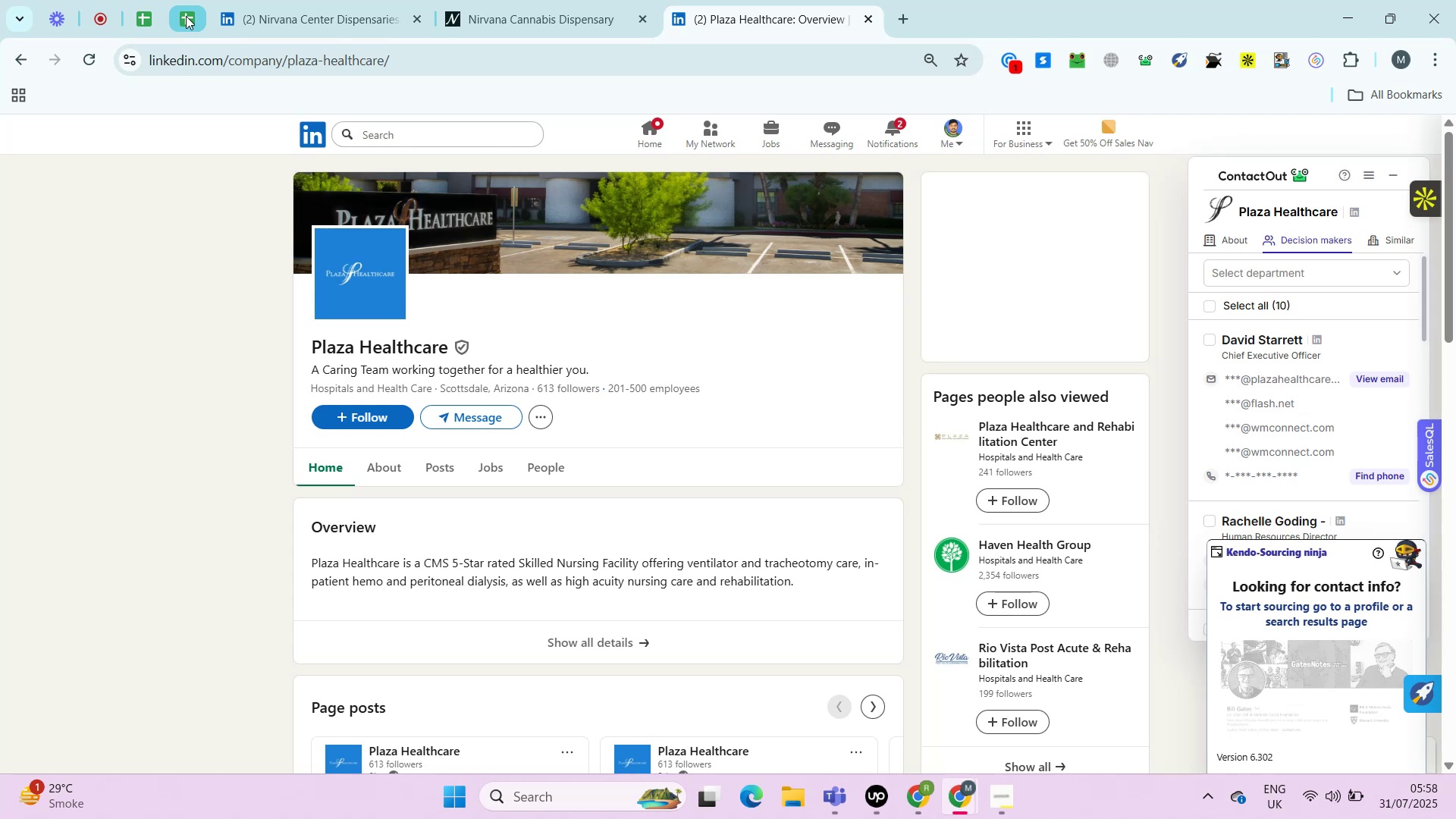 
hold_key(key=AltLeft, duration=0.57)
 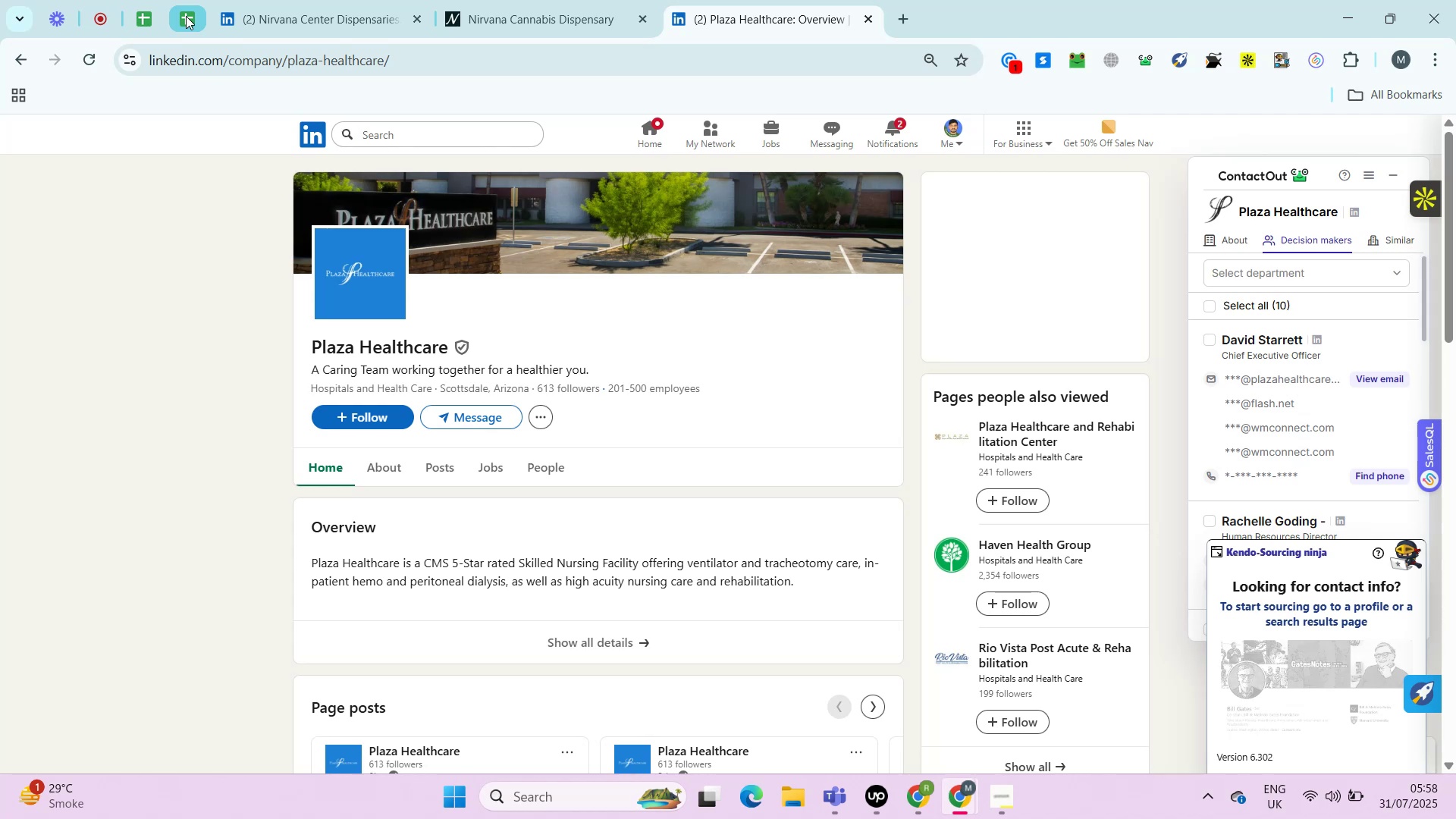 
key(Alt+Control+ControlLeft)
 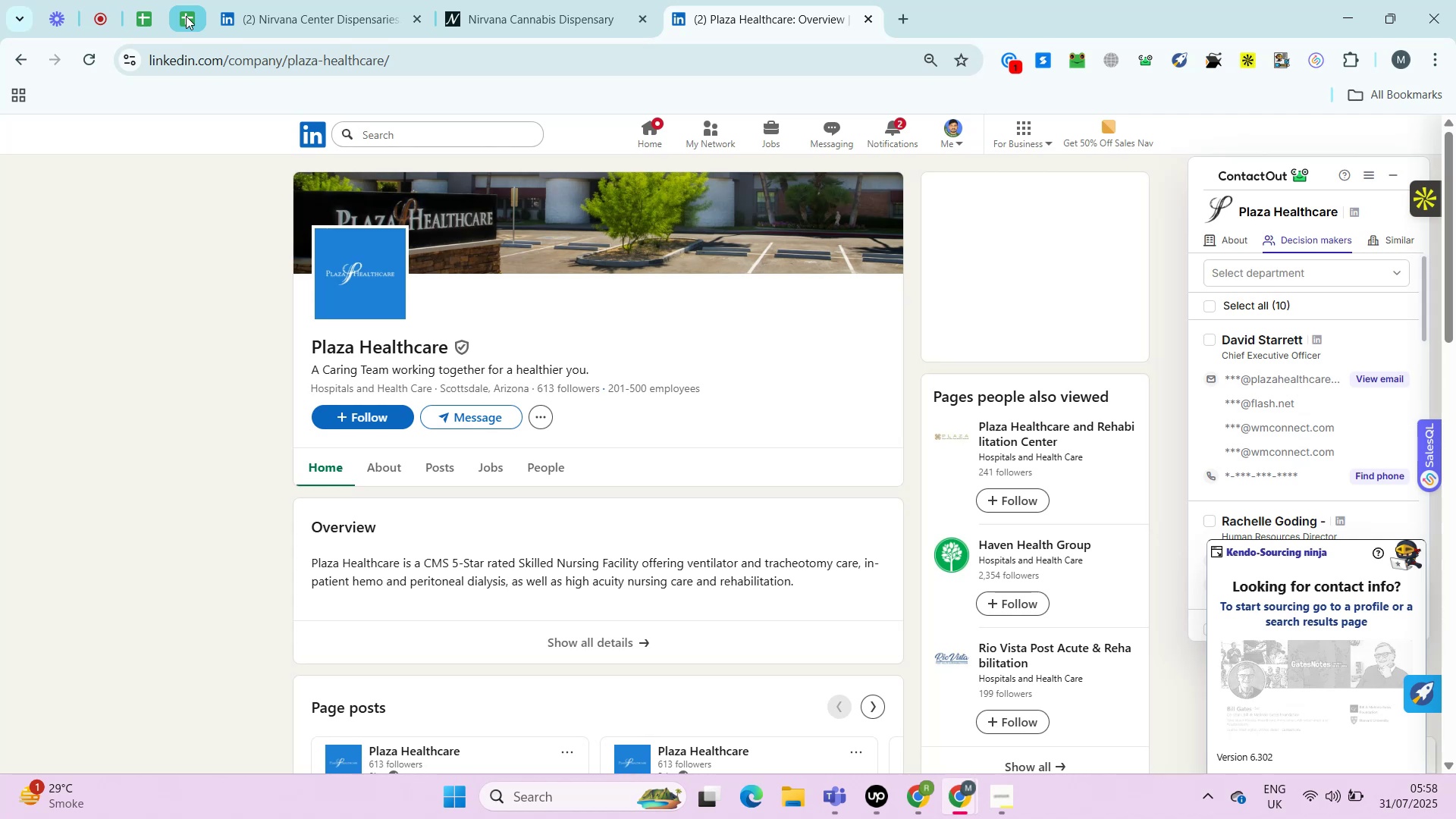 
key(Alt+Control+ControlLeft)
 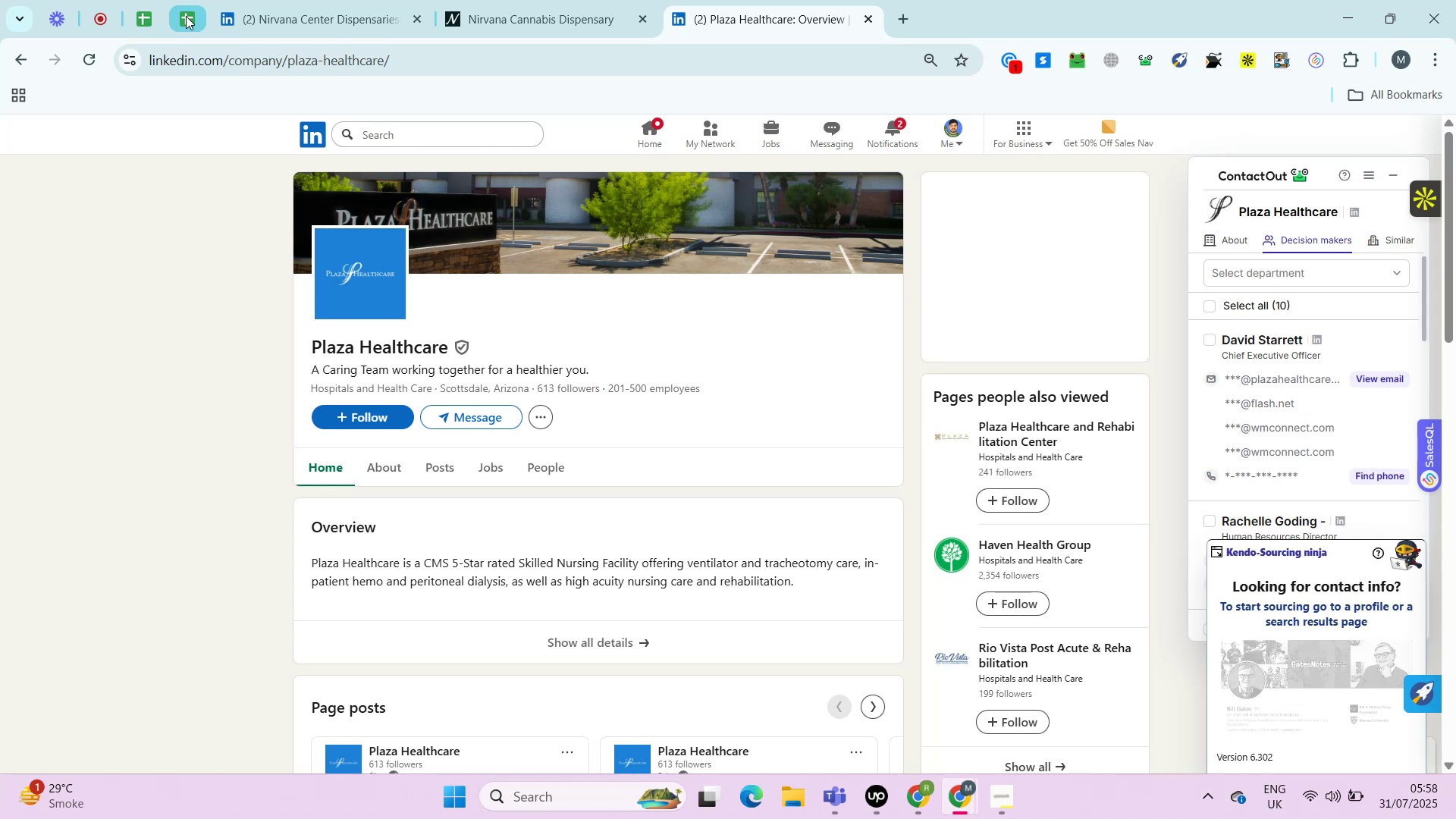 
key(Alt+Control+AltLeft)
 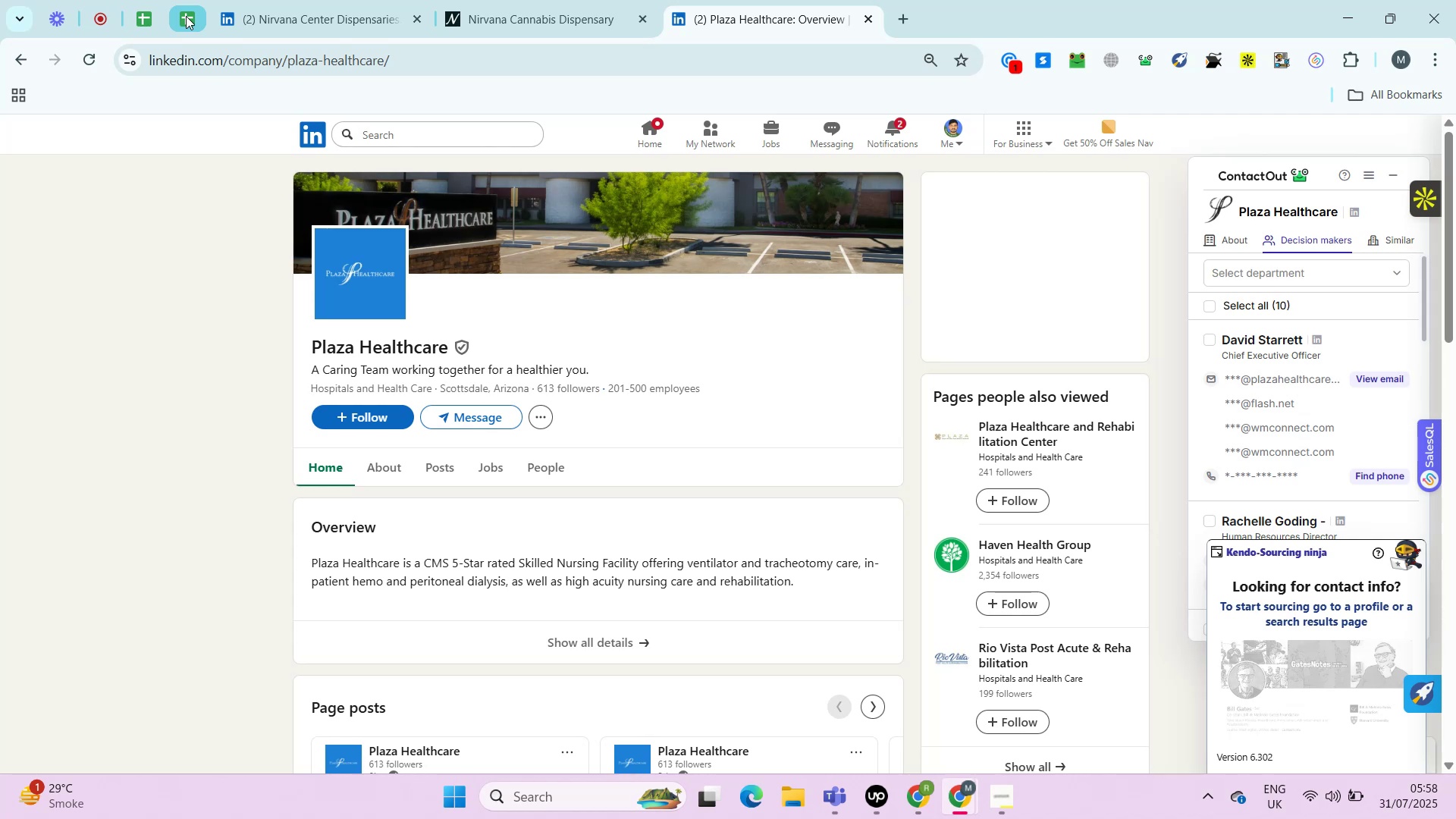 
key(Alt+Control+ControlLeft)
 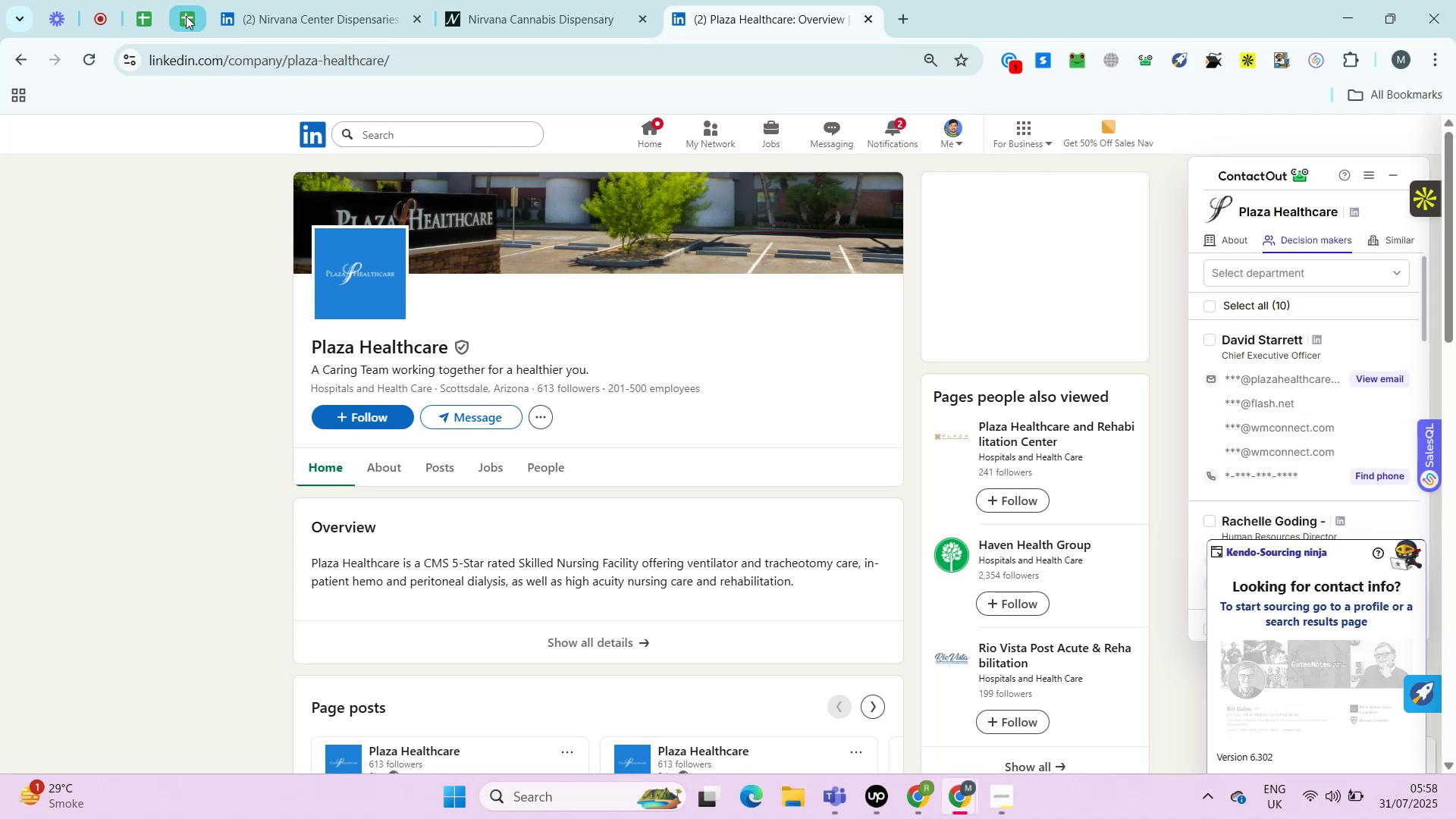 
key(Alt+Control+AltLeft)
 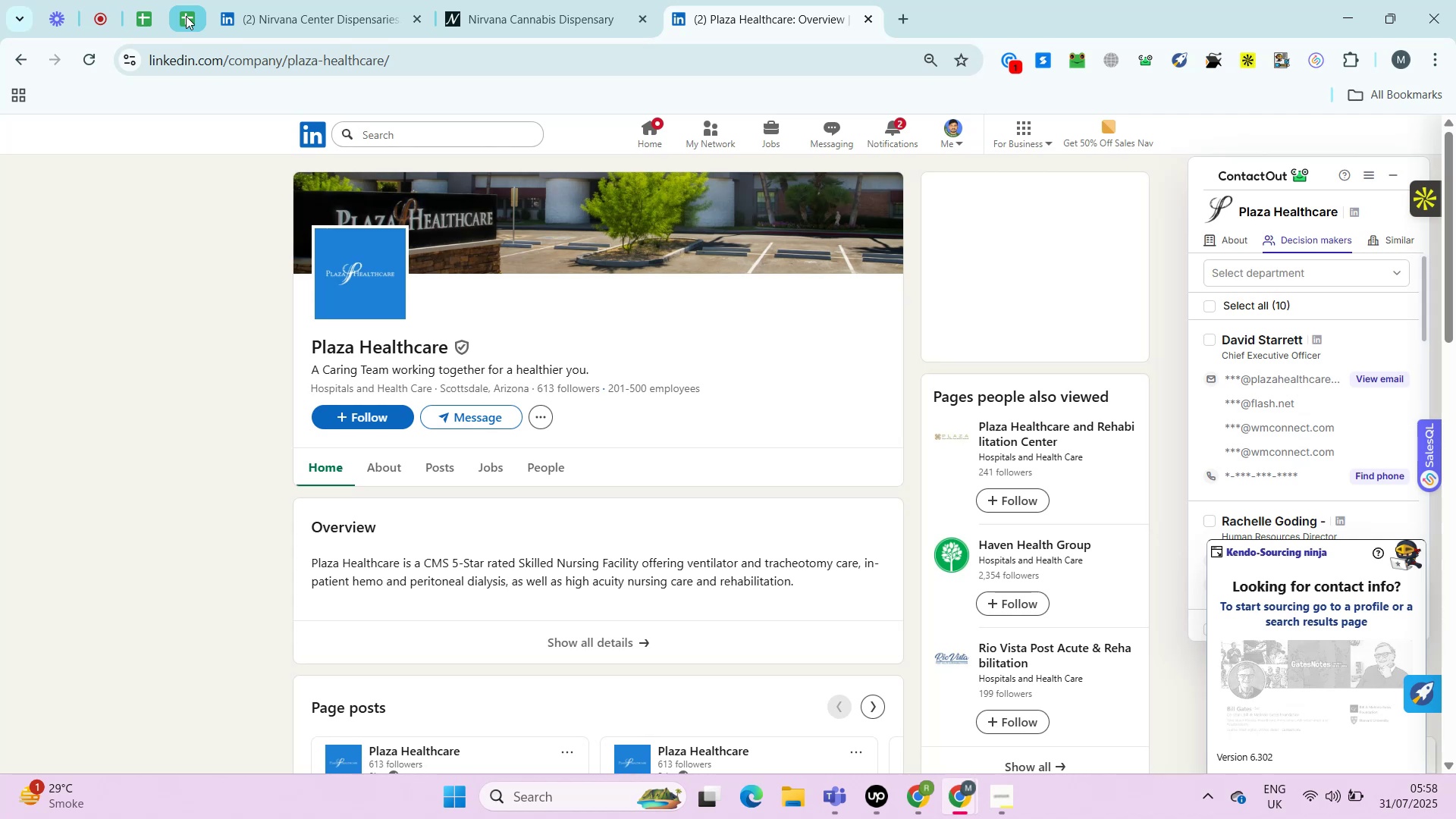 
wait(12.93)
 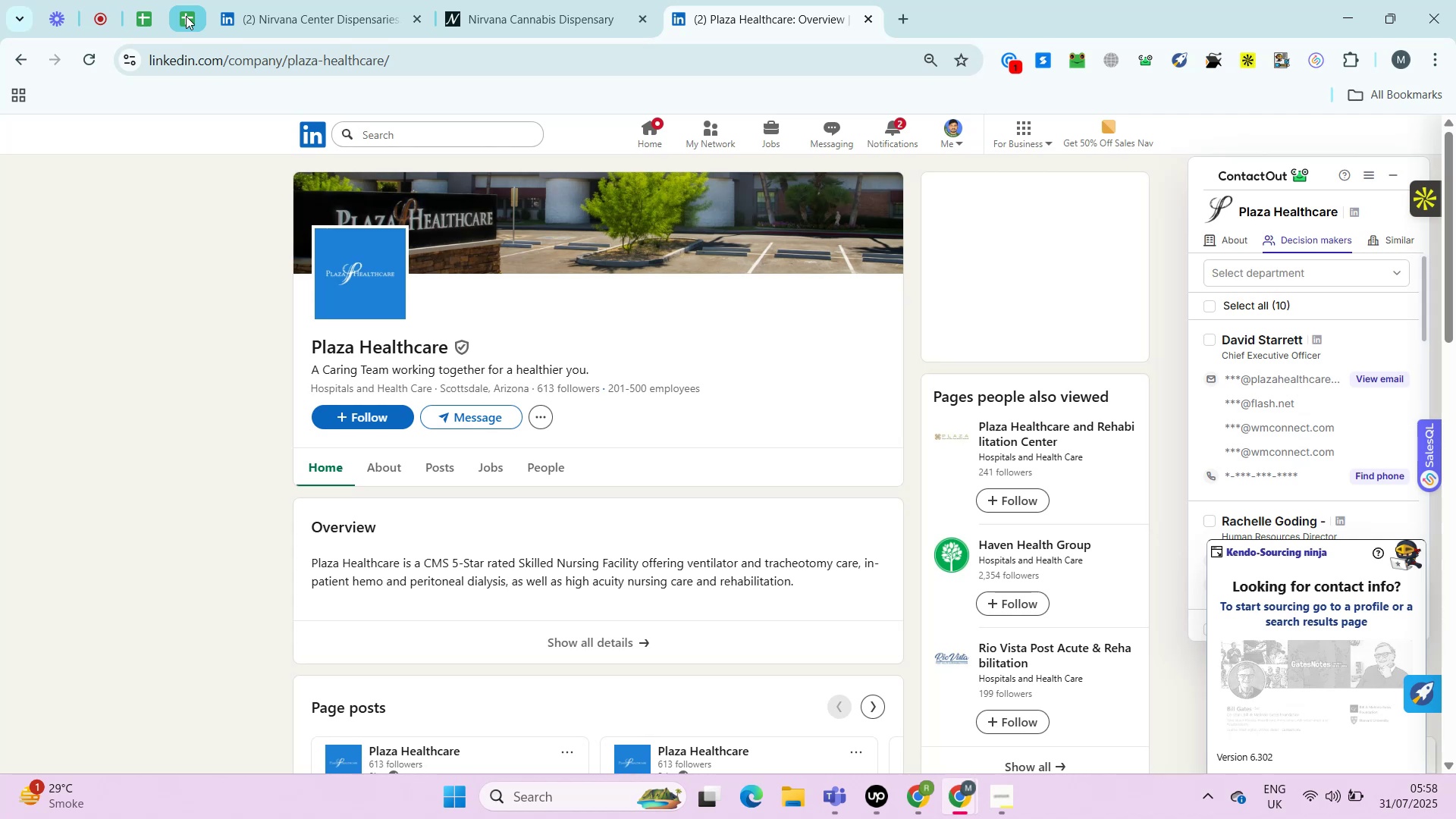 
hold_key(key=ControlLeft, duration=0.47)
 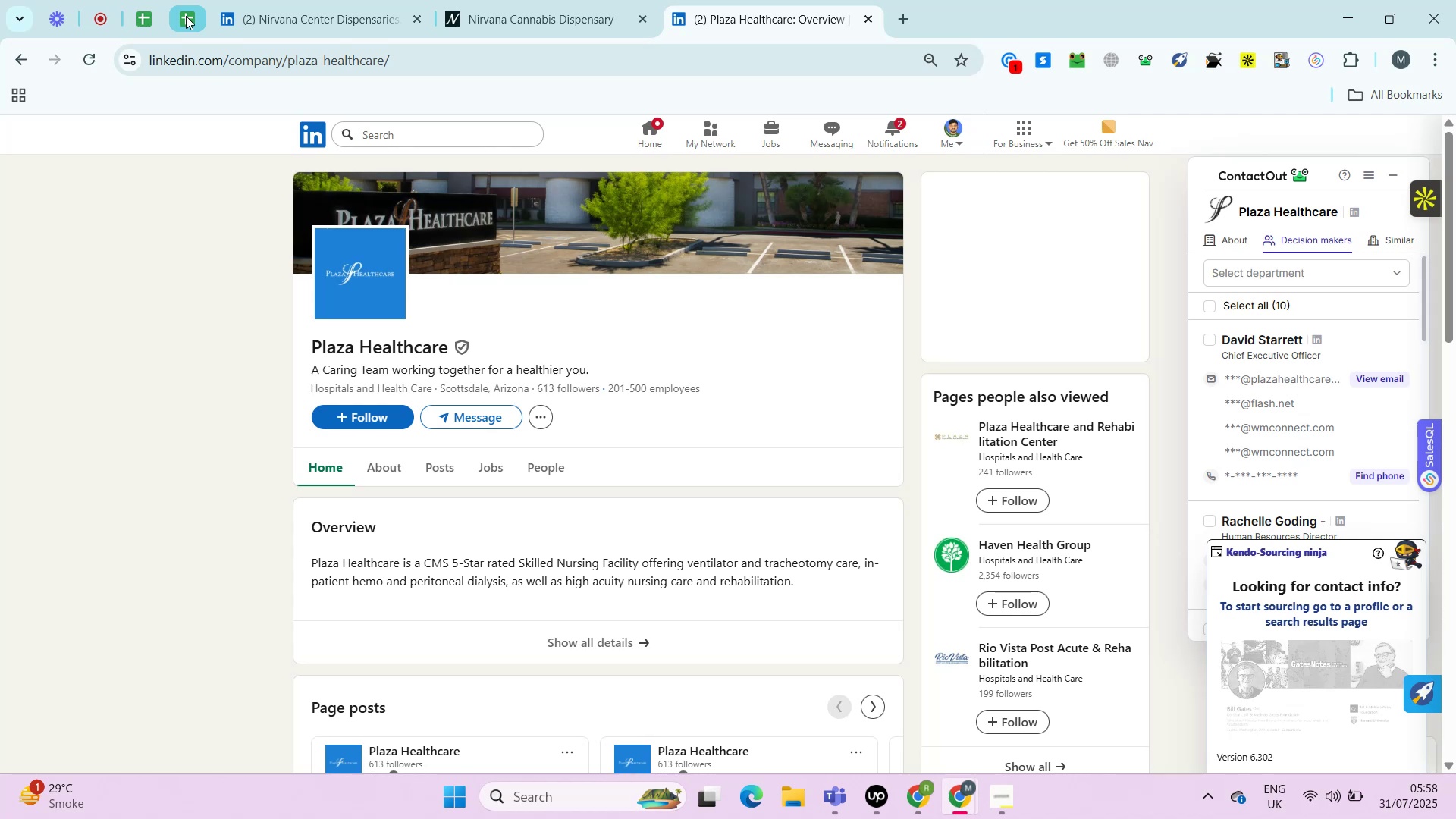 
key(Alt+Control+AltLeft)
 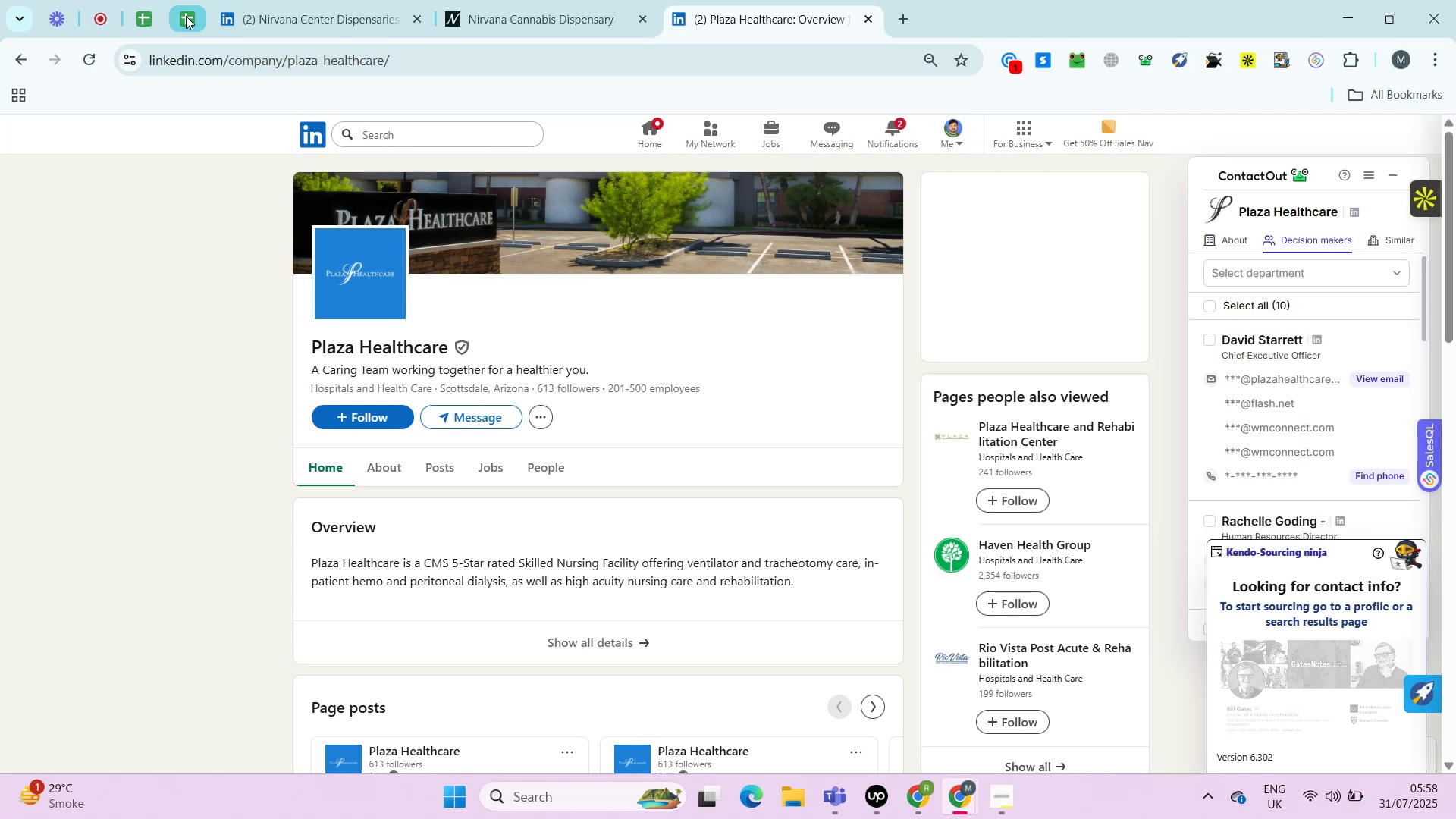 
hold_key(key=AltLeft, duration=0.33)
 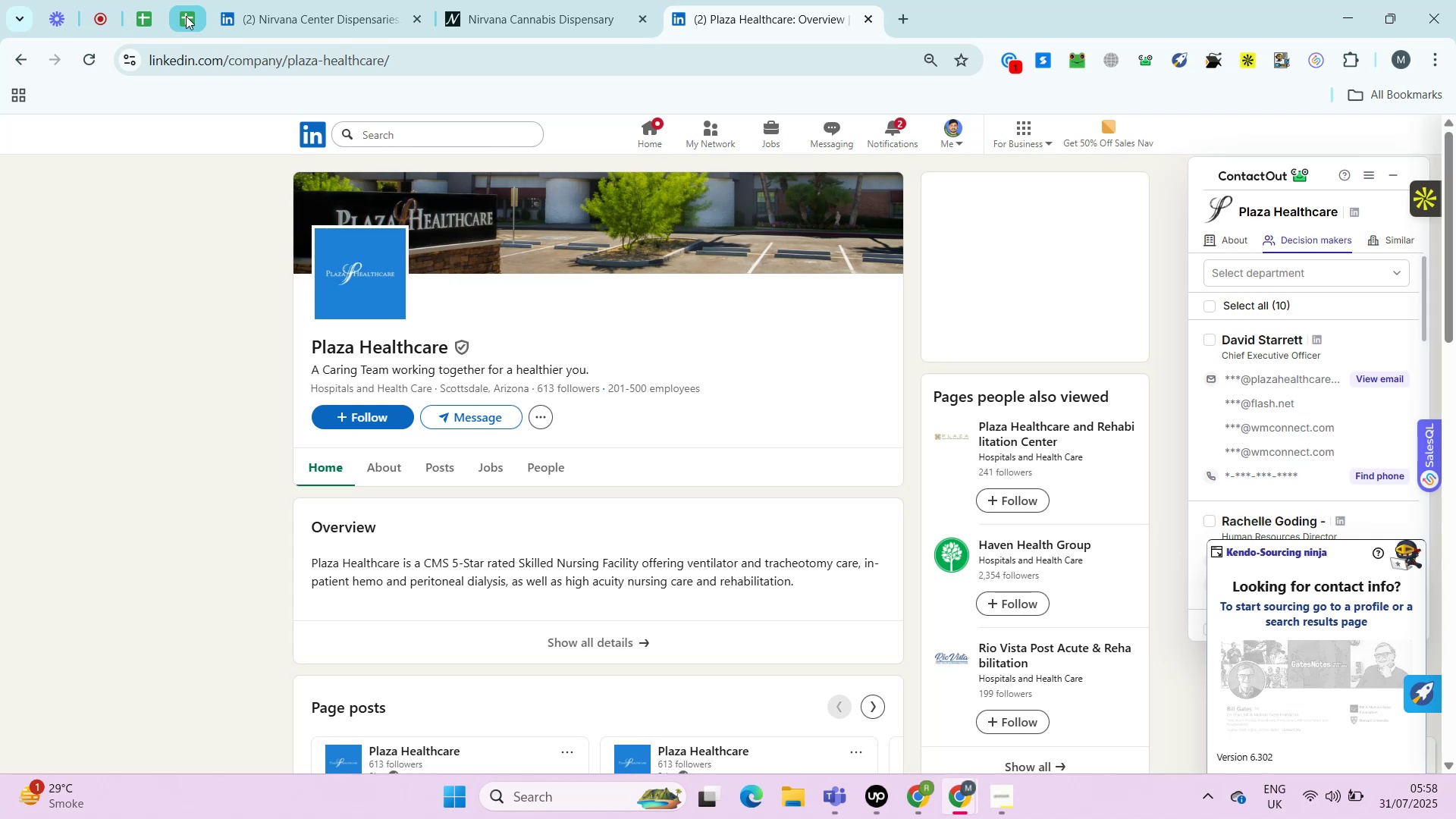 
key(Alt+Control+ControlLeft)
 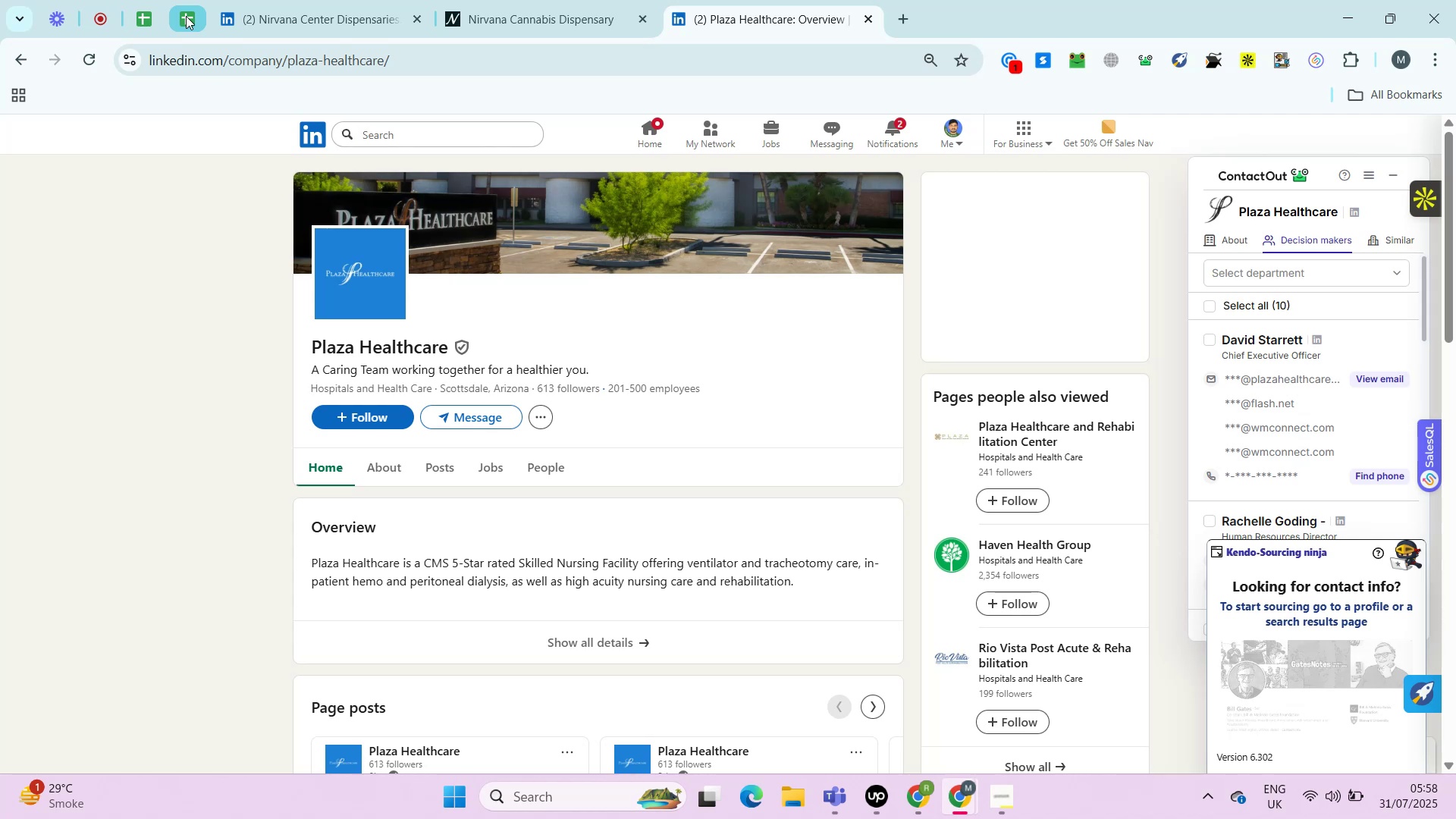 
key(Alt+Control+AltLeft)
 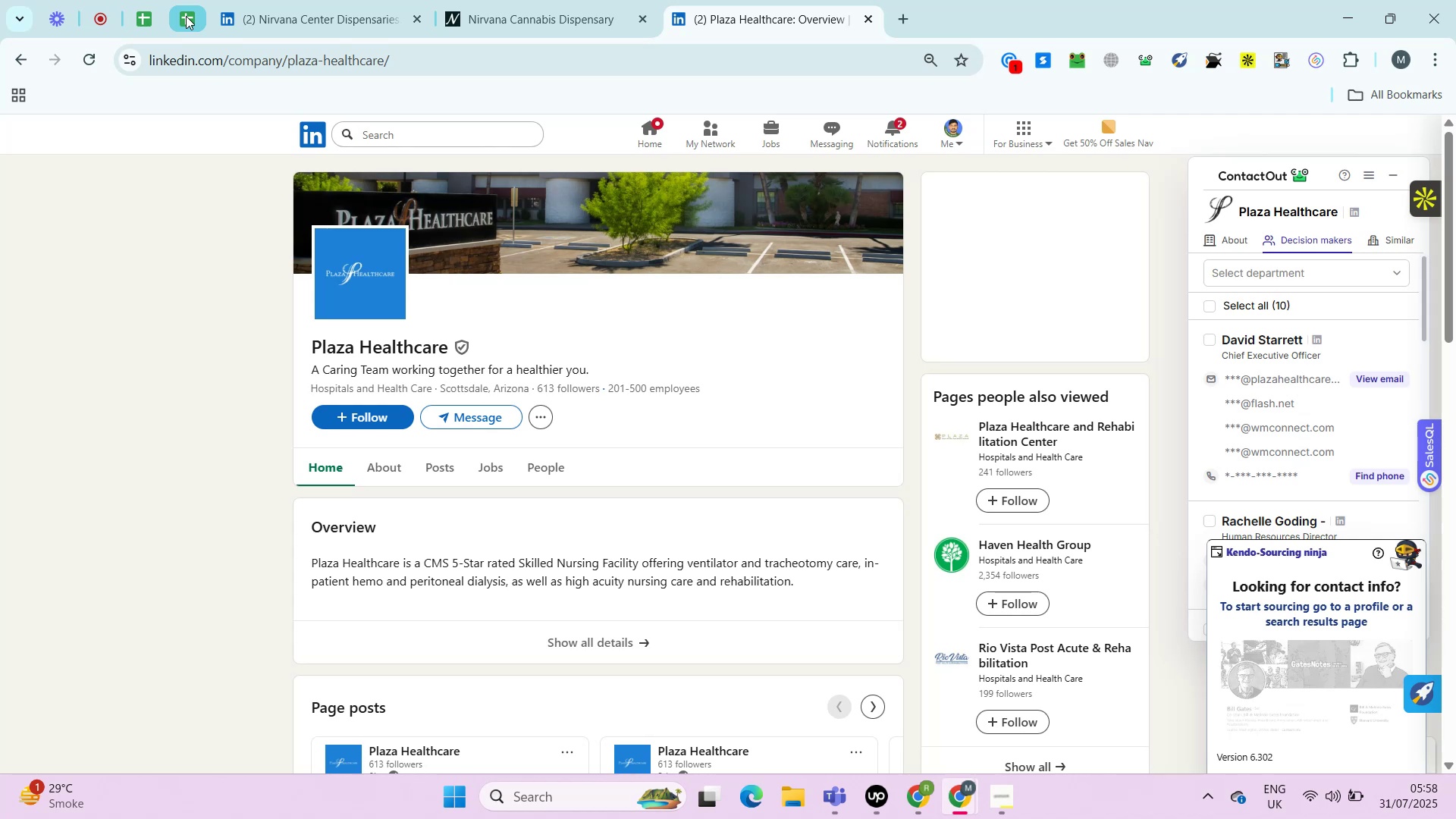 
key(Alt+Control+ControlLeft)
 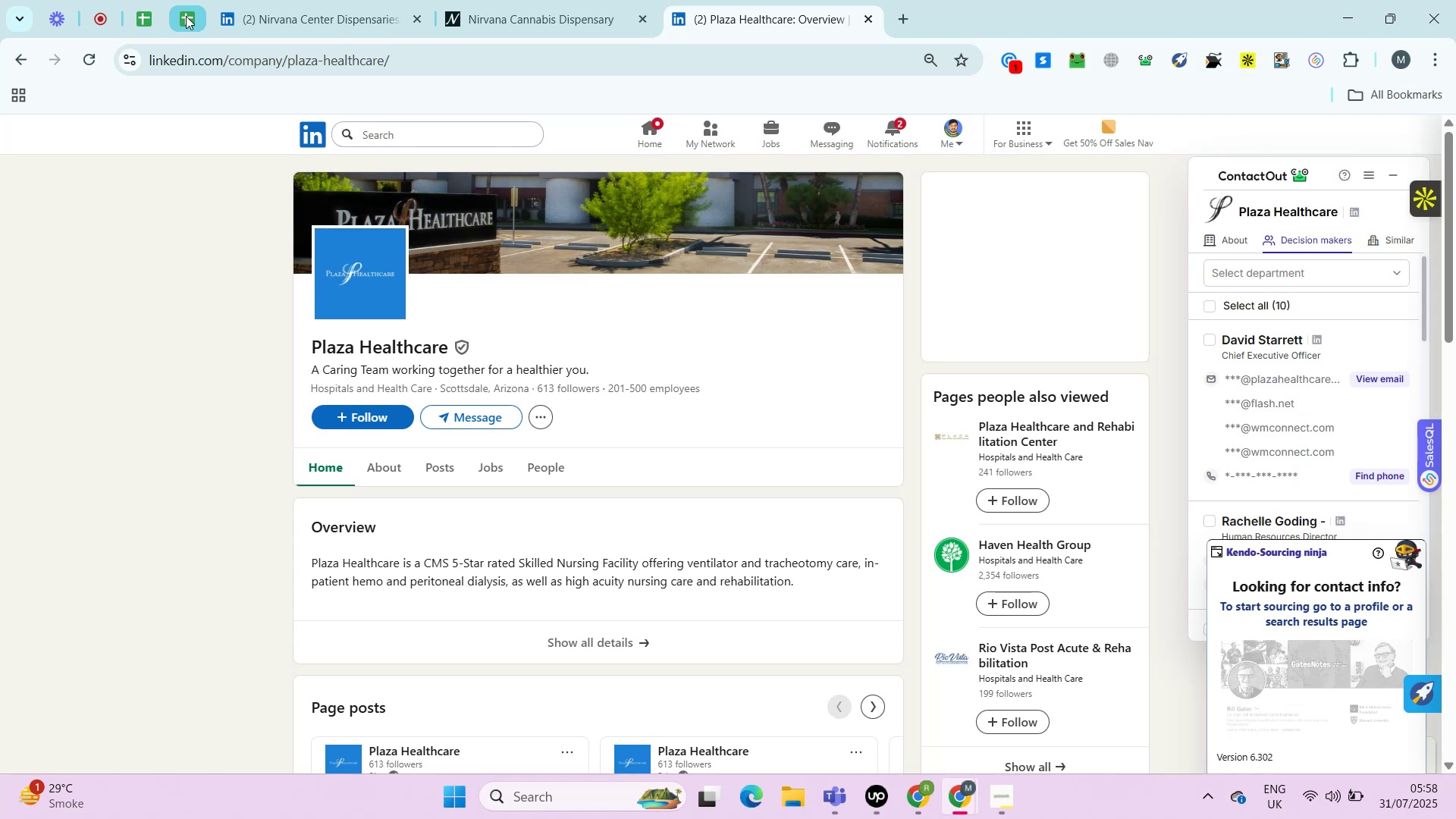 
key(Alt+Control+AltLeft)
 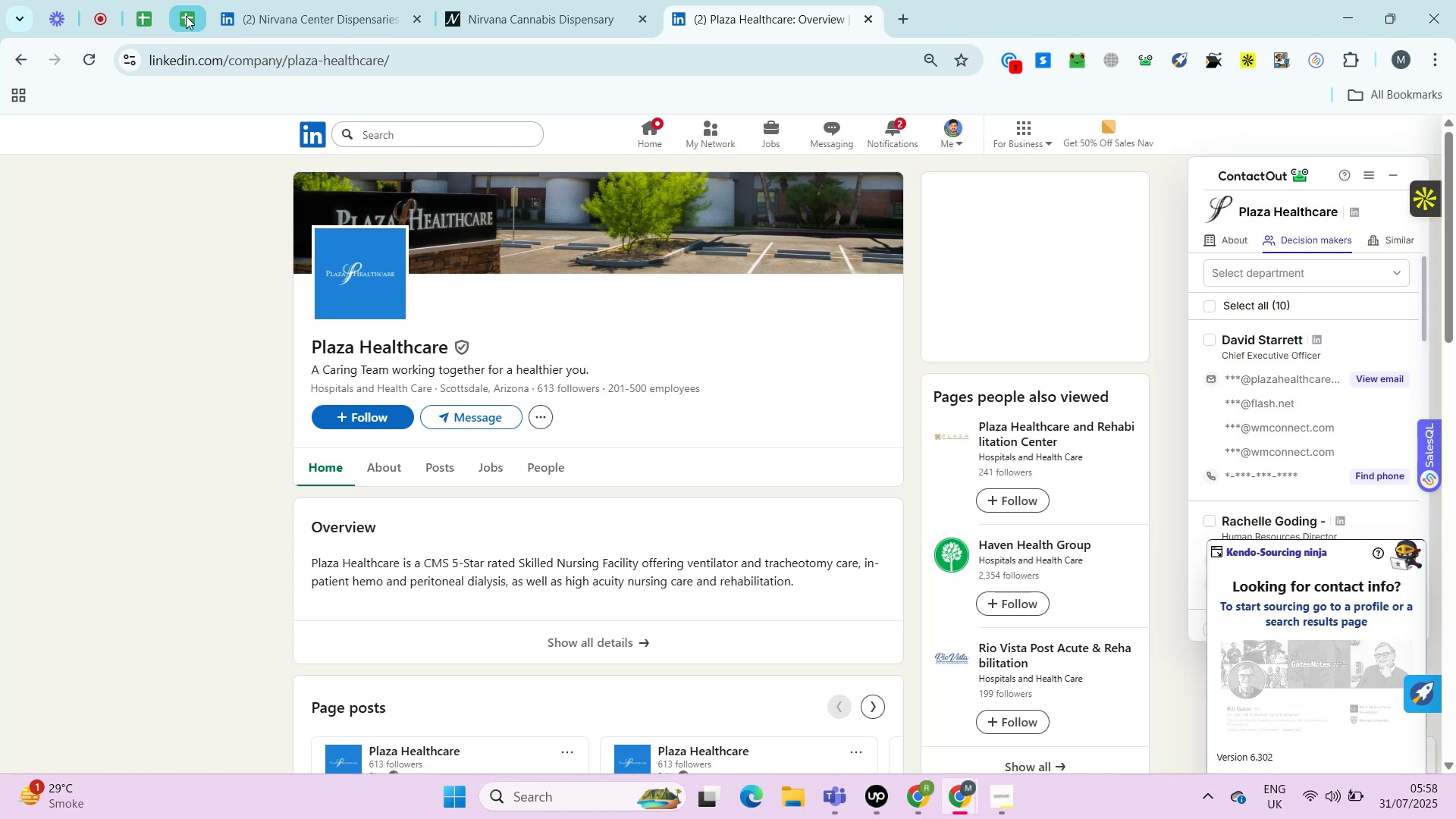 
key(Alt+Control+ControlLeft)
 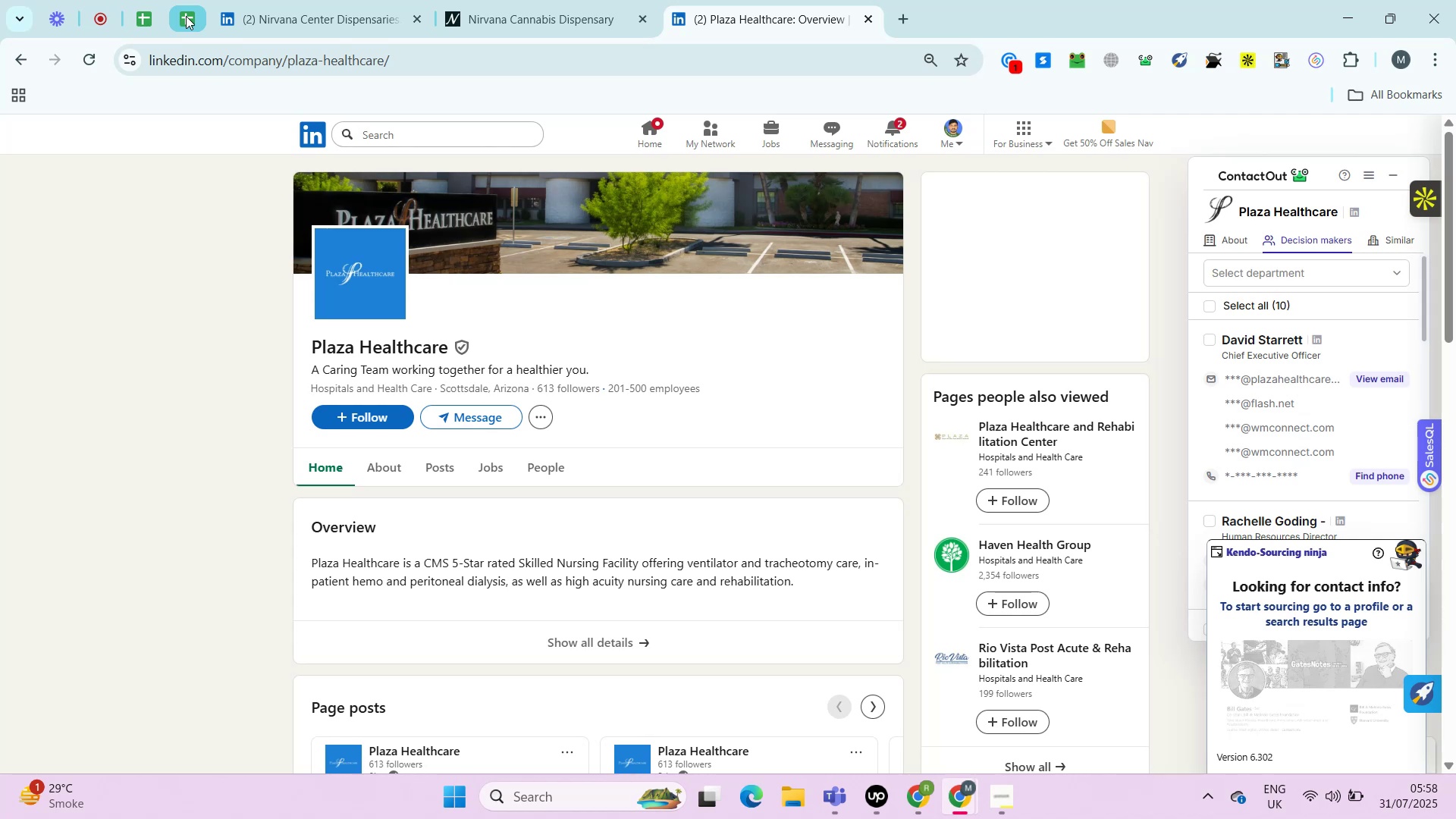 
key(Alt+Control+AltLeft)
 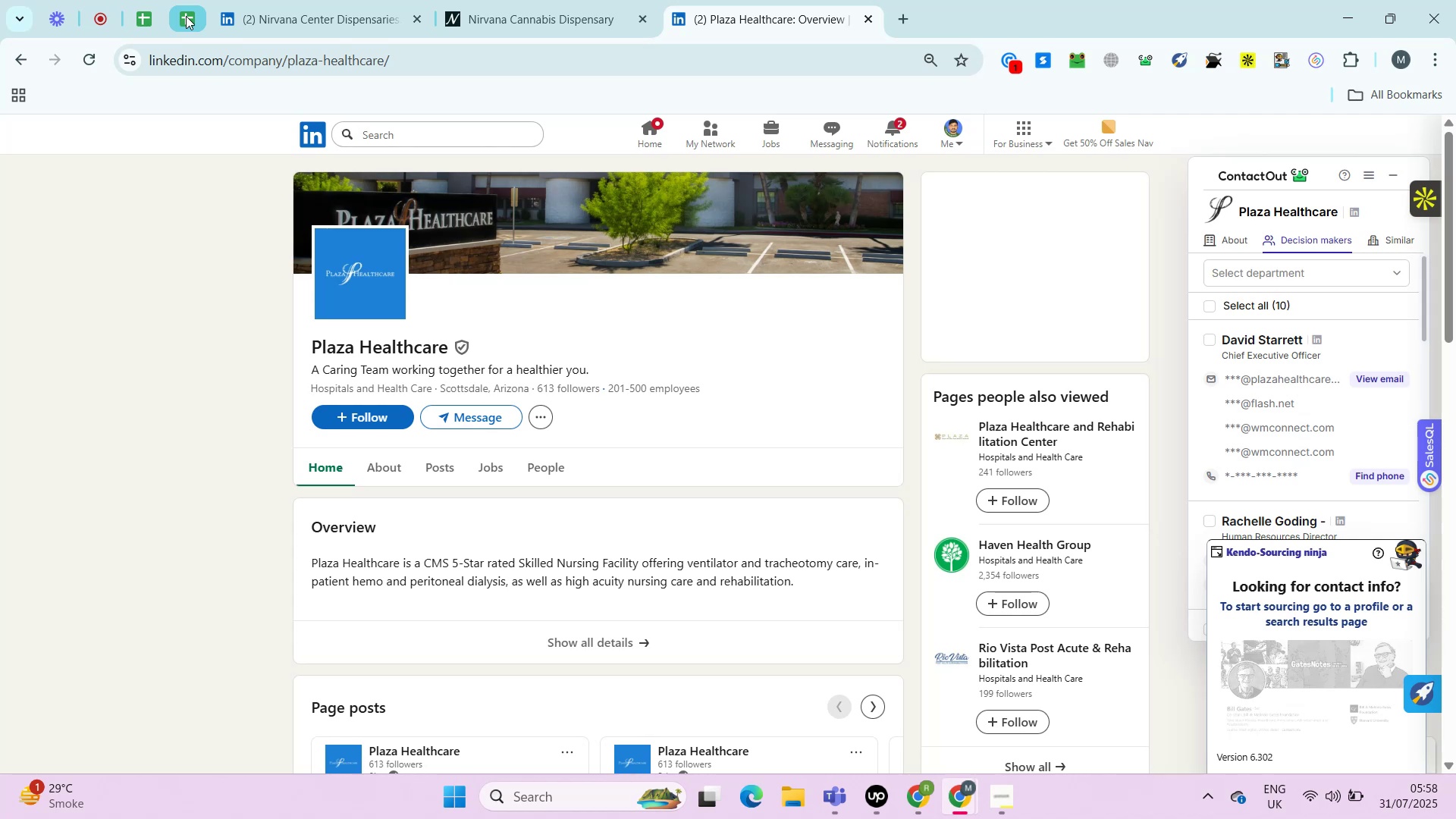 
key(Alt+Control+ControlLeft)
 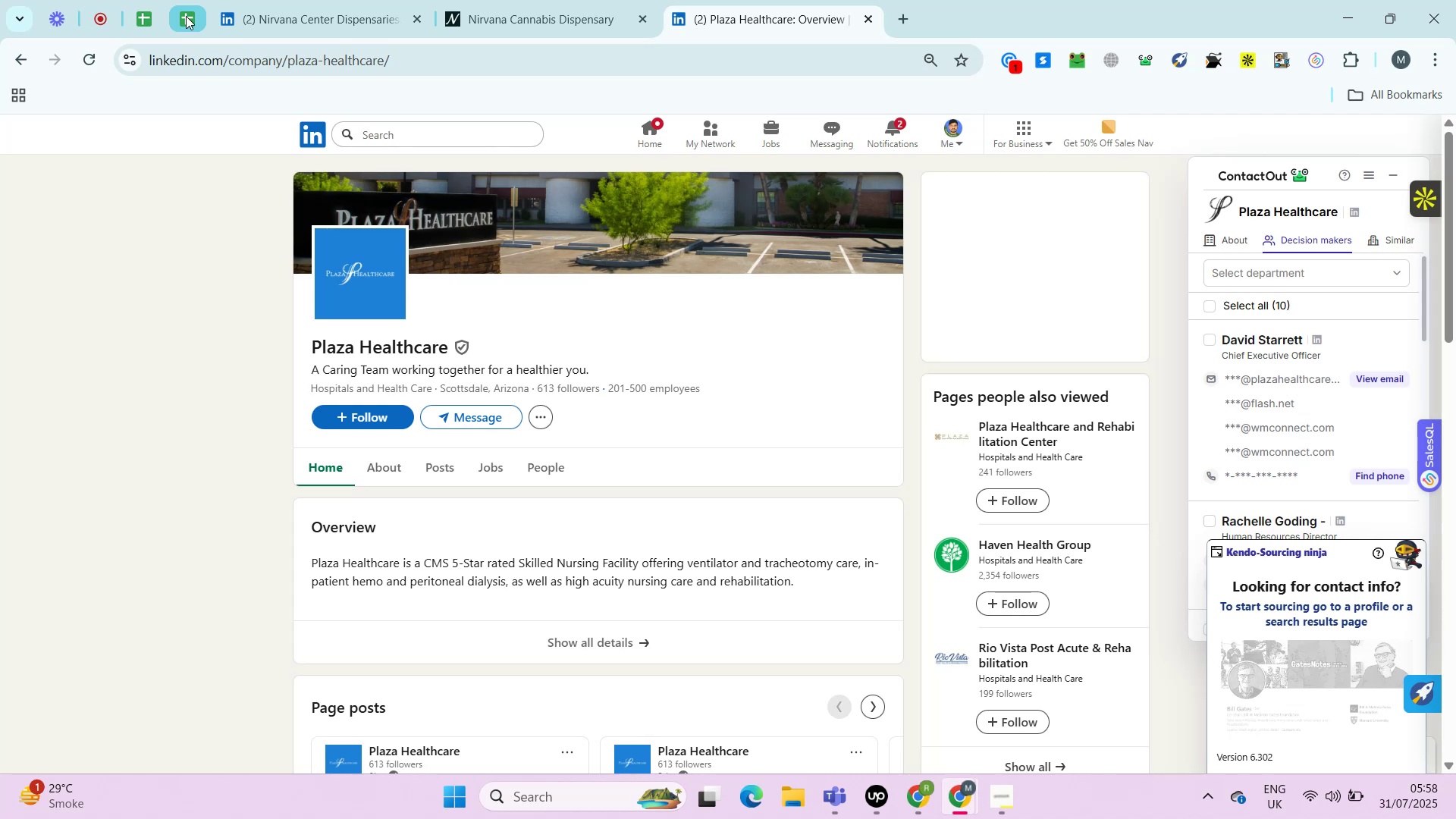 
key(Alt+Control+AltLeft)
 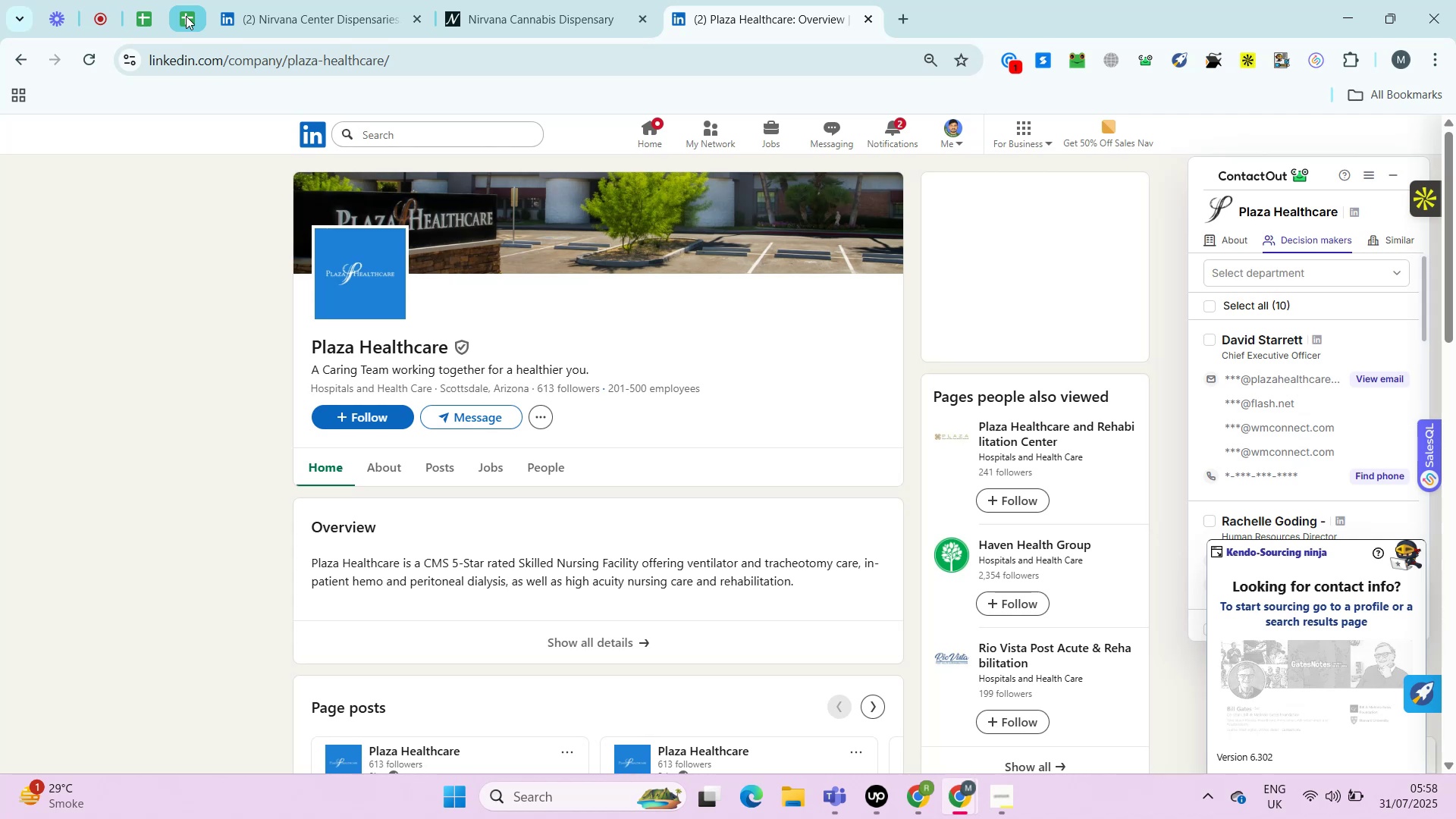 
key(Alt+Control+ControlLeft)
 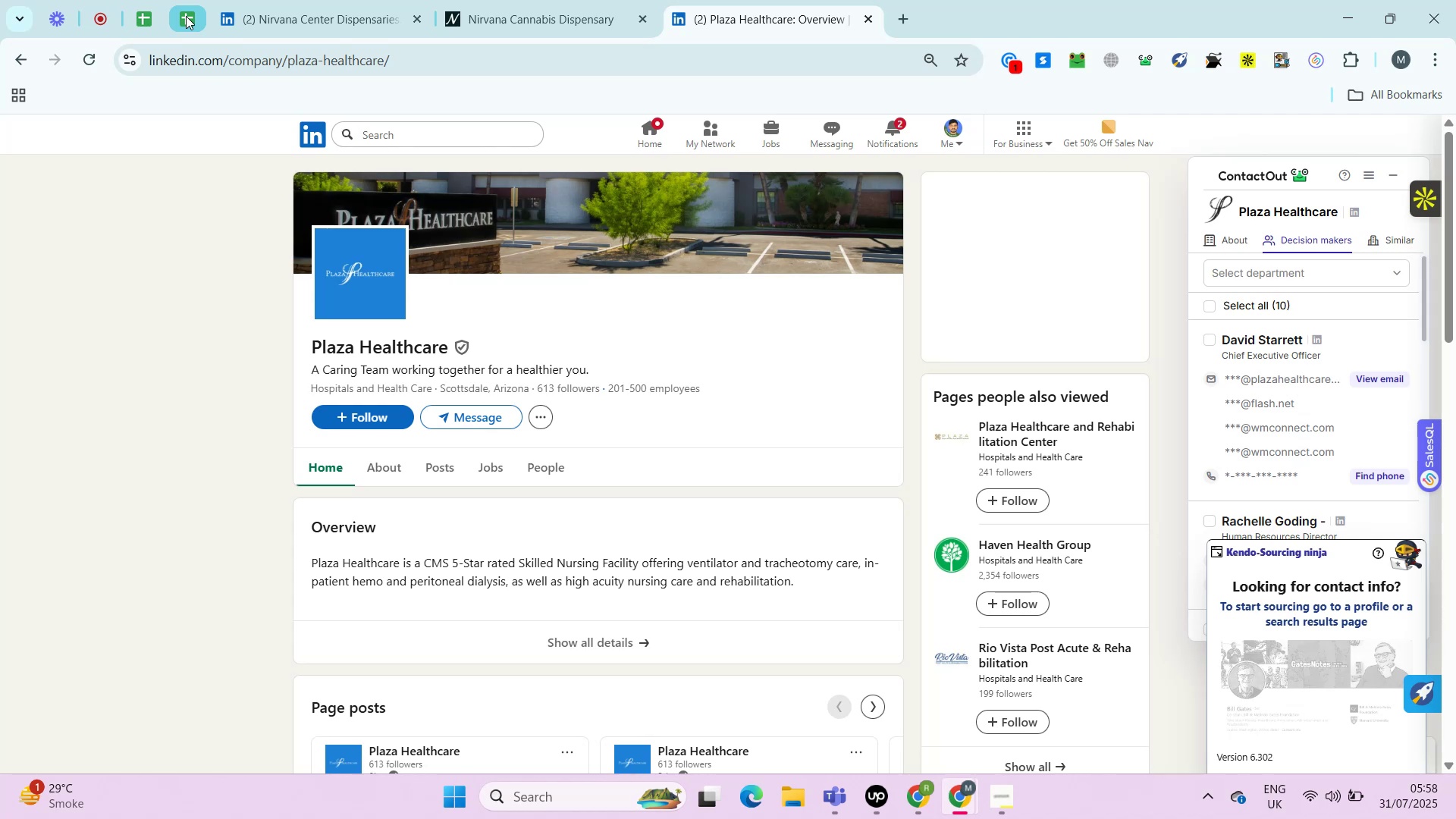 
key(Alt+Control+AltLeft)
 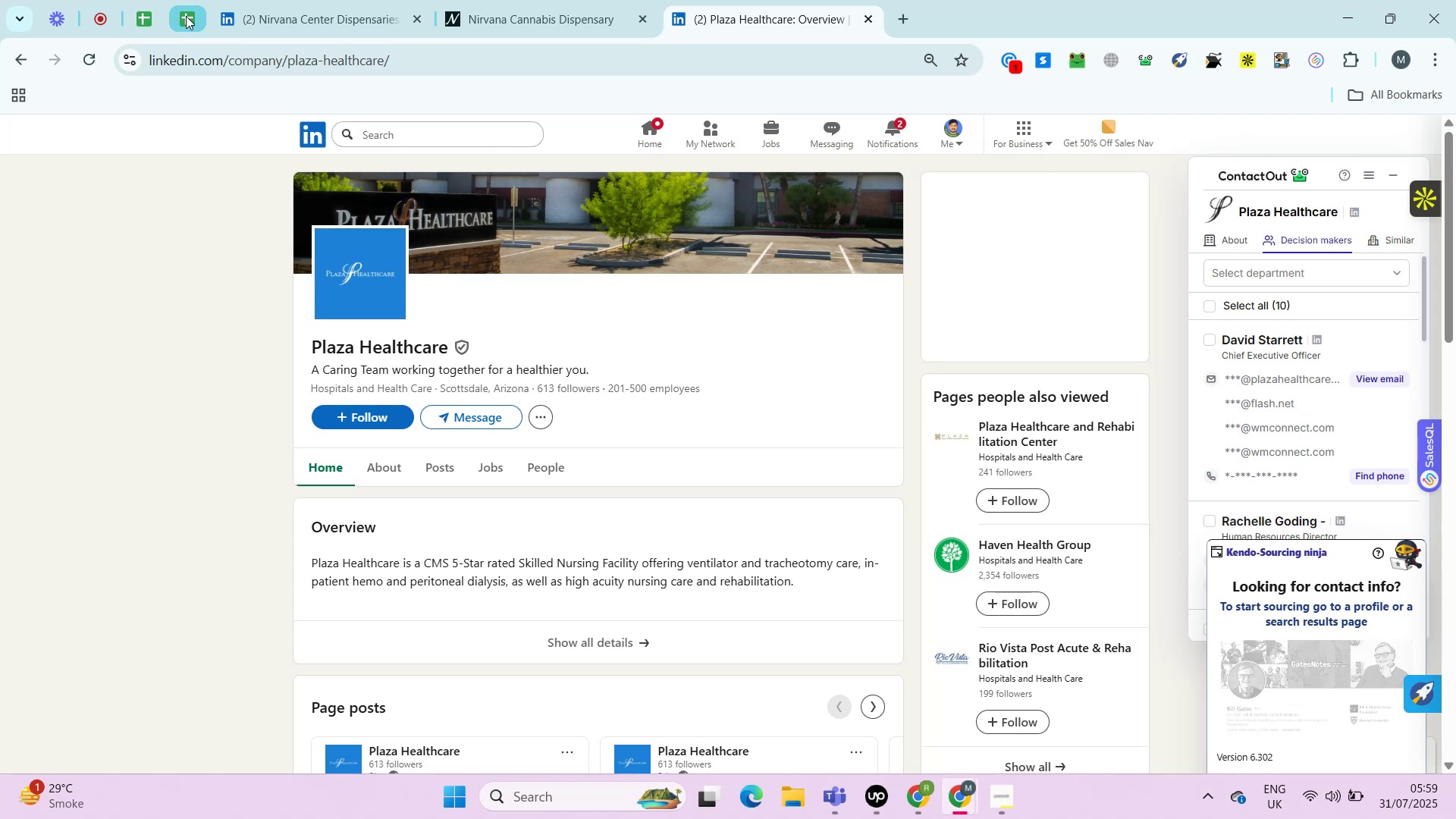 
wait(26.96)
 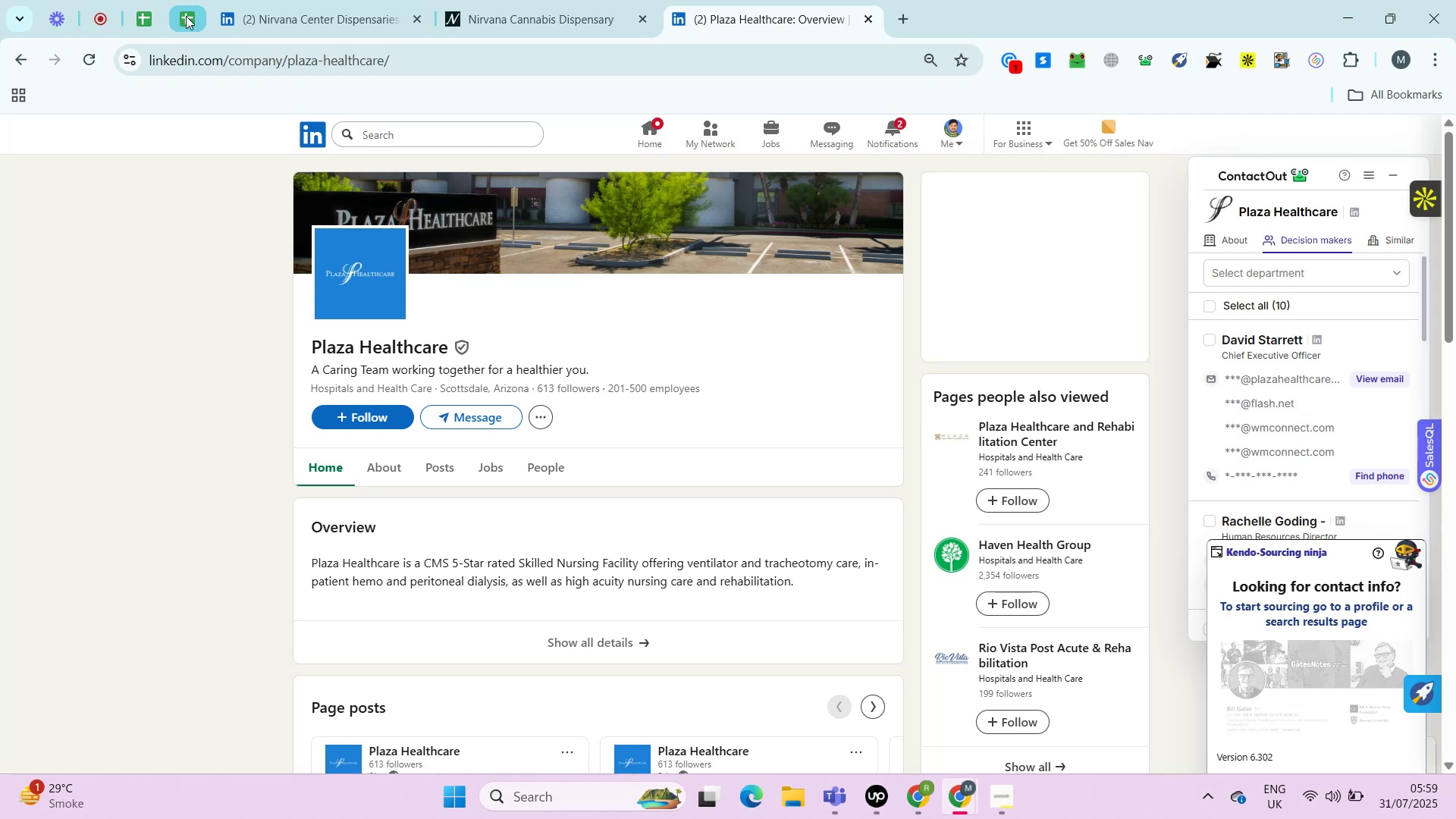 
key(Control+ControlLeft)
 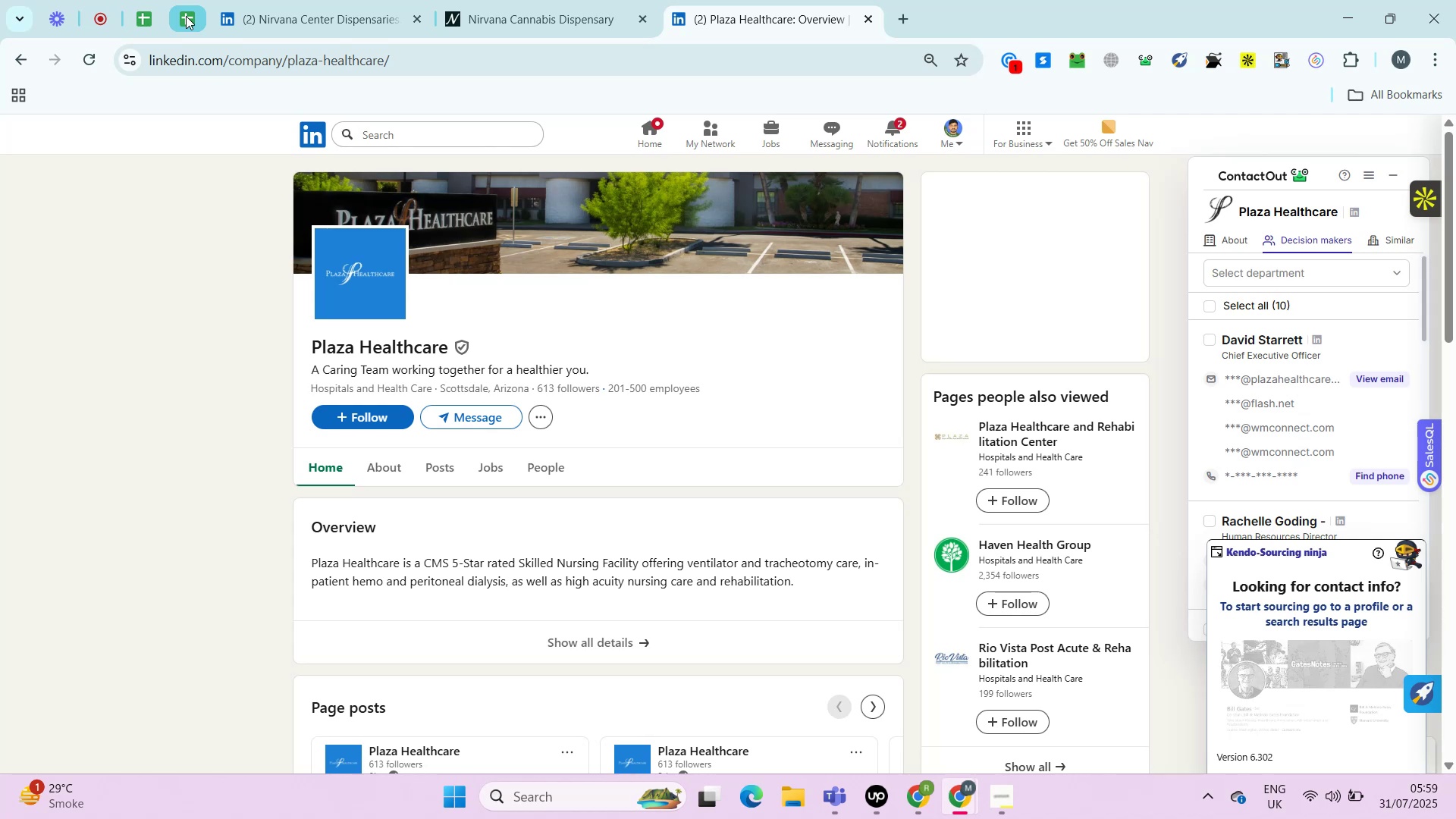 
key(Alt+Control+AltLeft)
 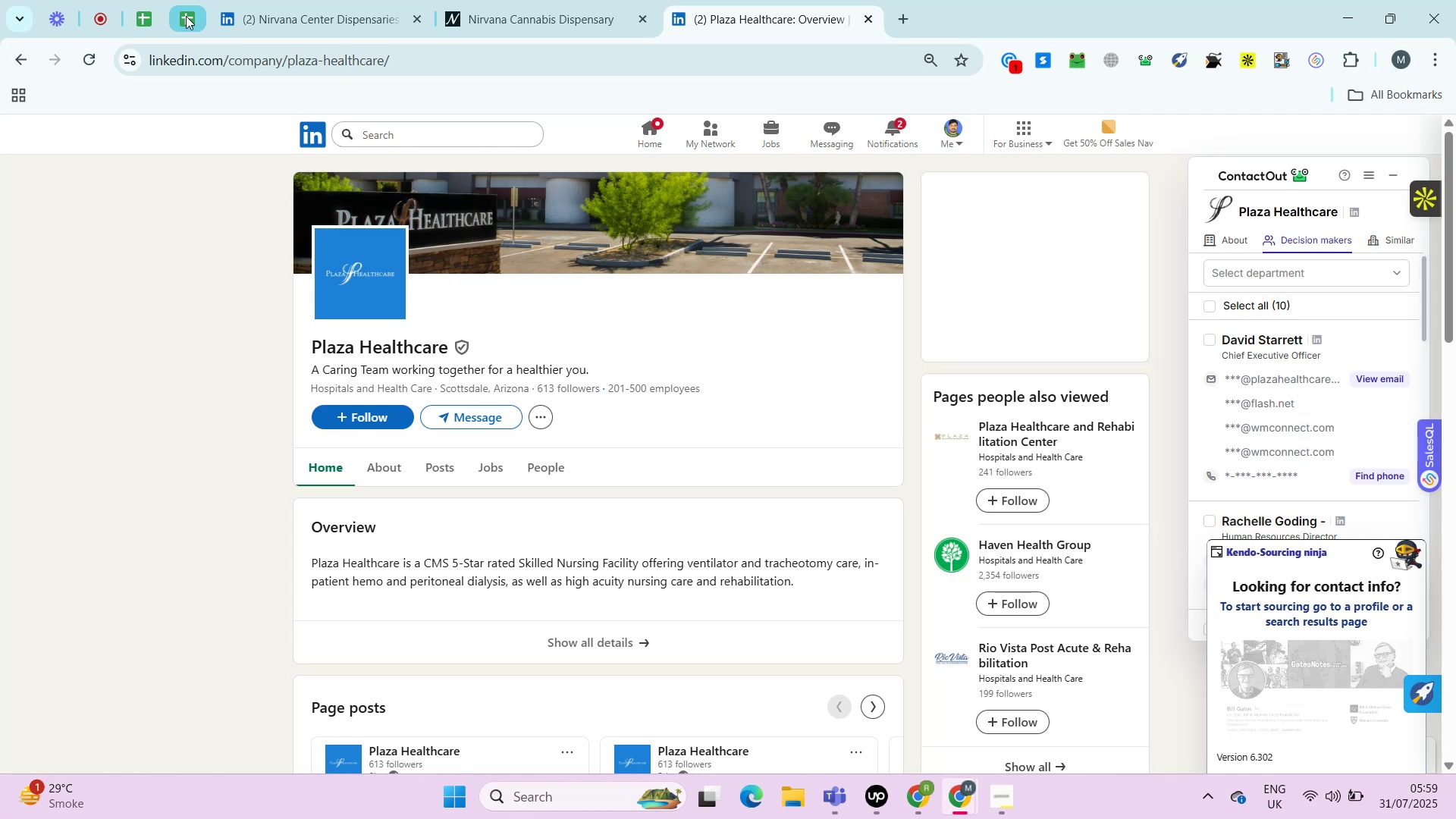 
key(Alt+Control+ControlLeft)
 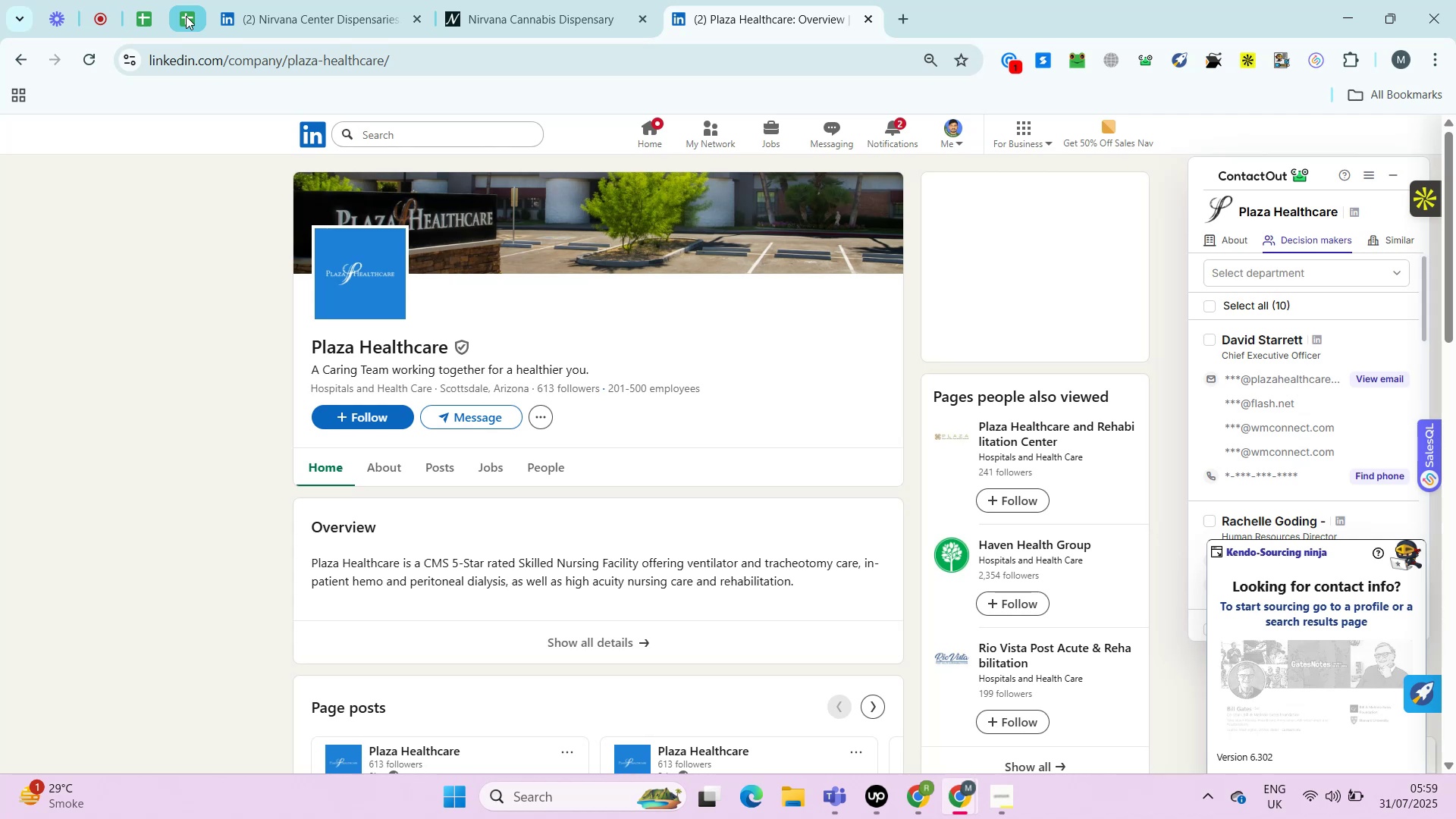 
key(Alt+Control+AltLeft)
 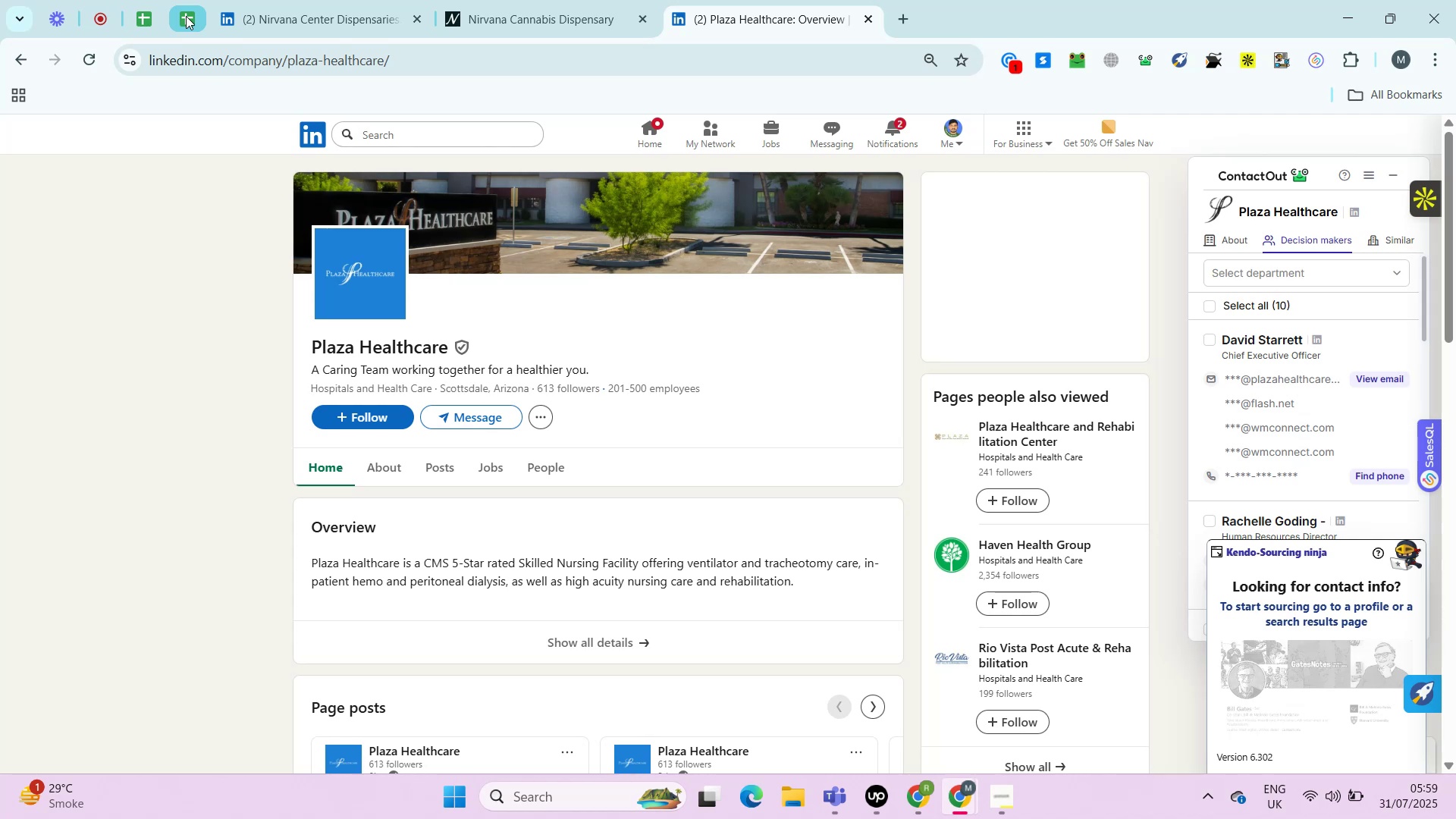 
key(Alt+Control+ControlLeft)
 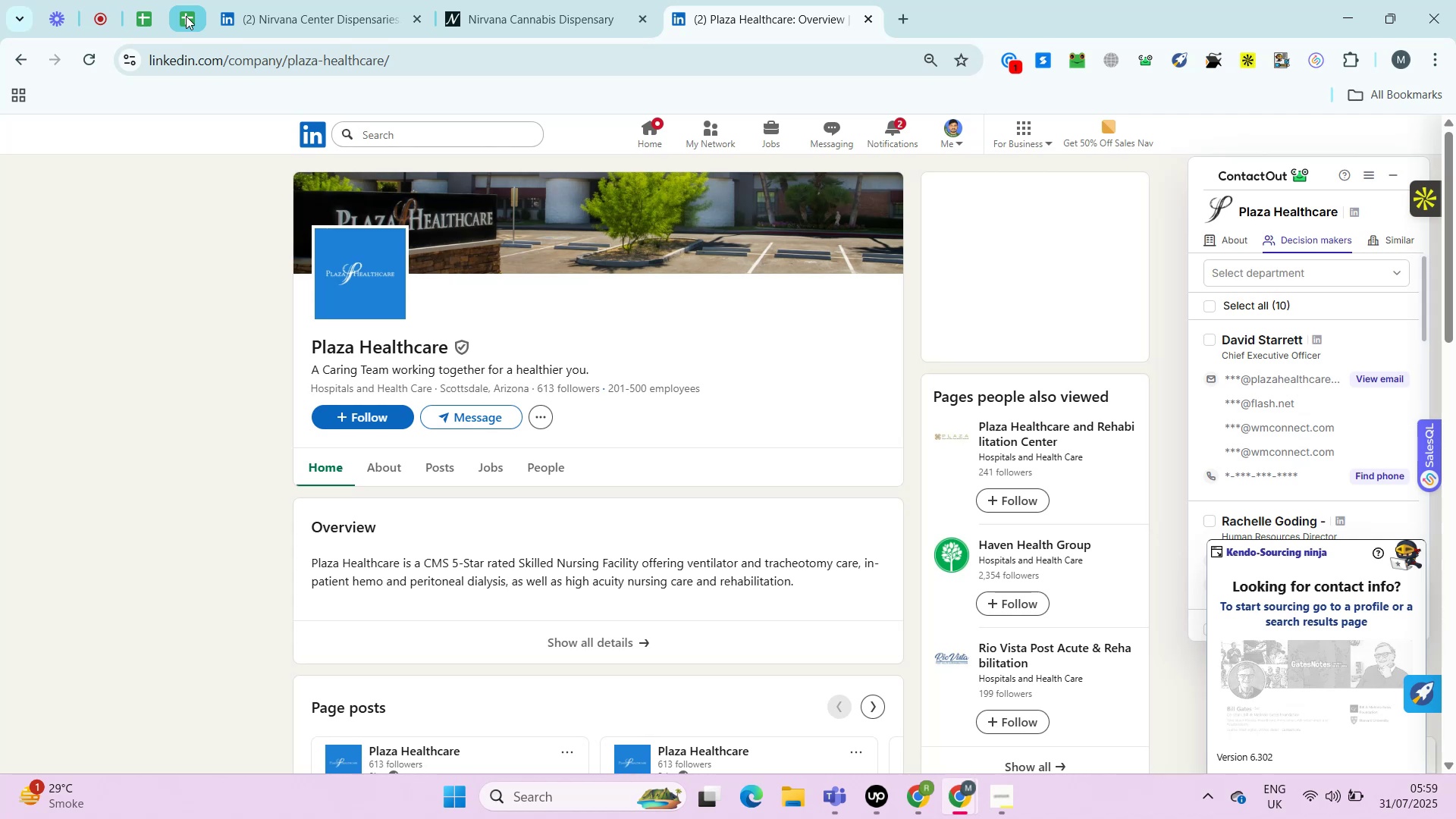 
key(Alt+Control+AltLeft)
 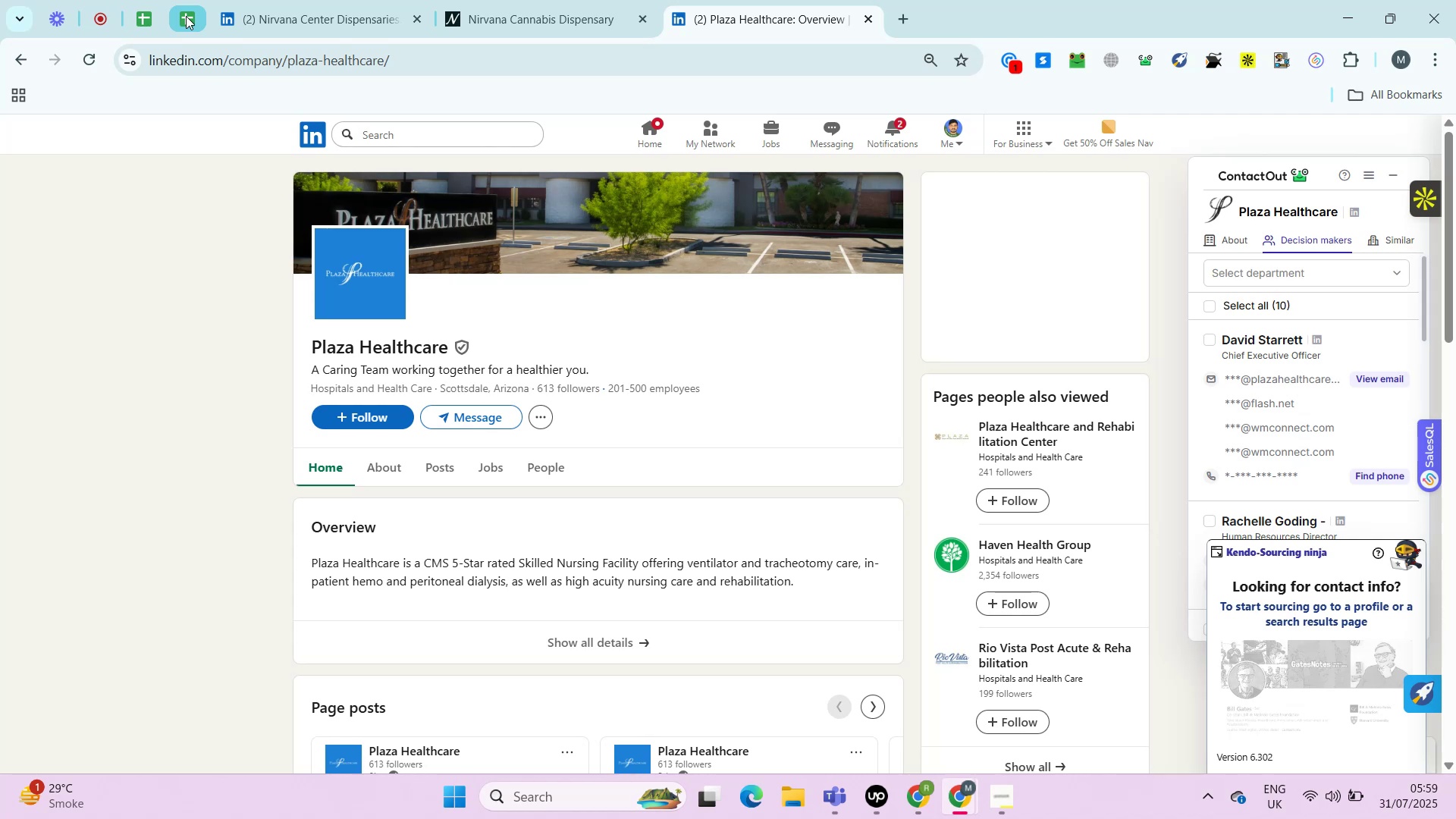 
key(Alt+Control+ControlLeft)
 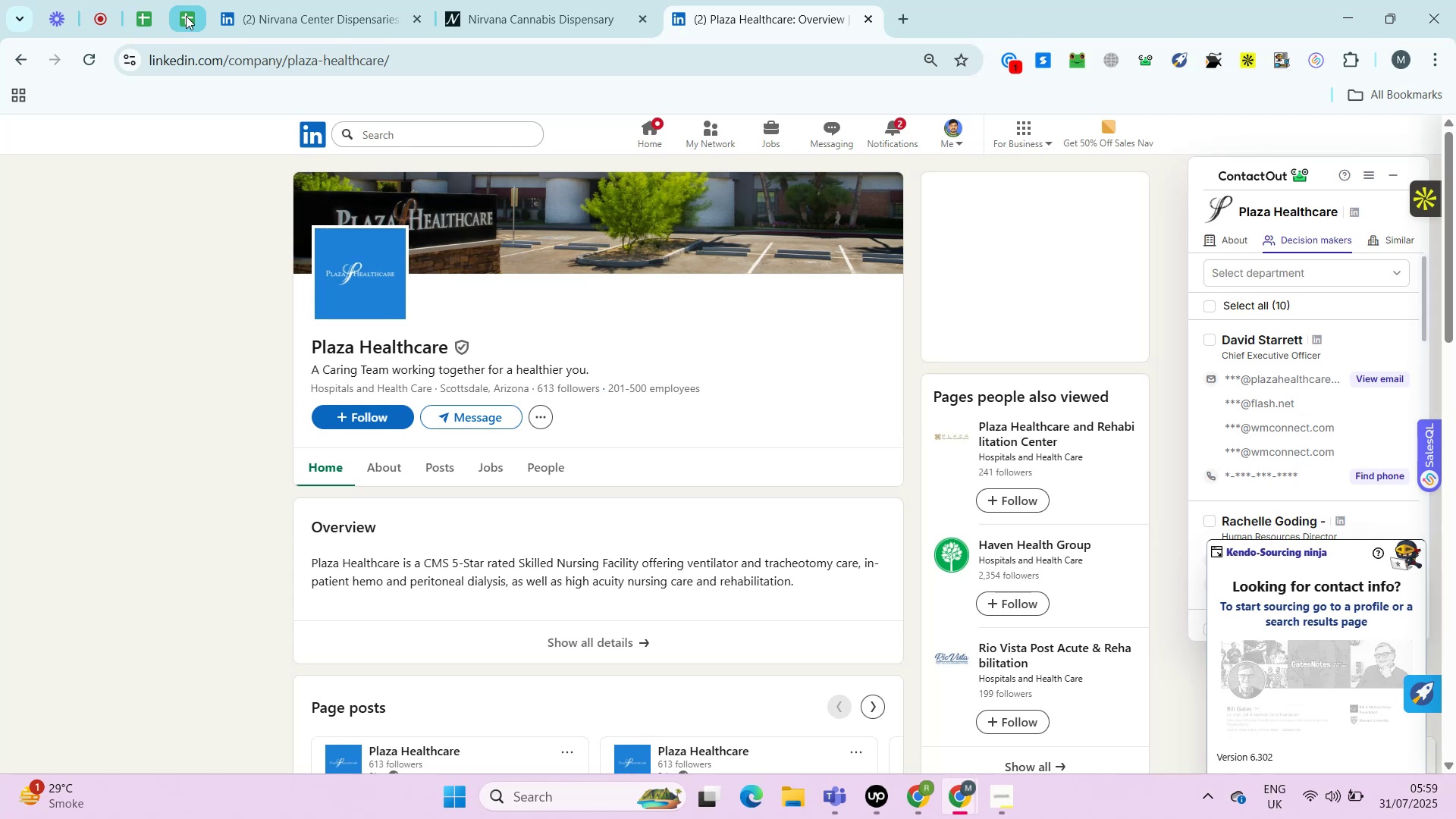 
key(Alt+Control+AltLeft)
 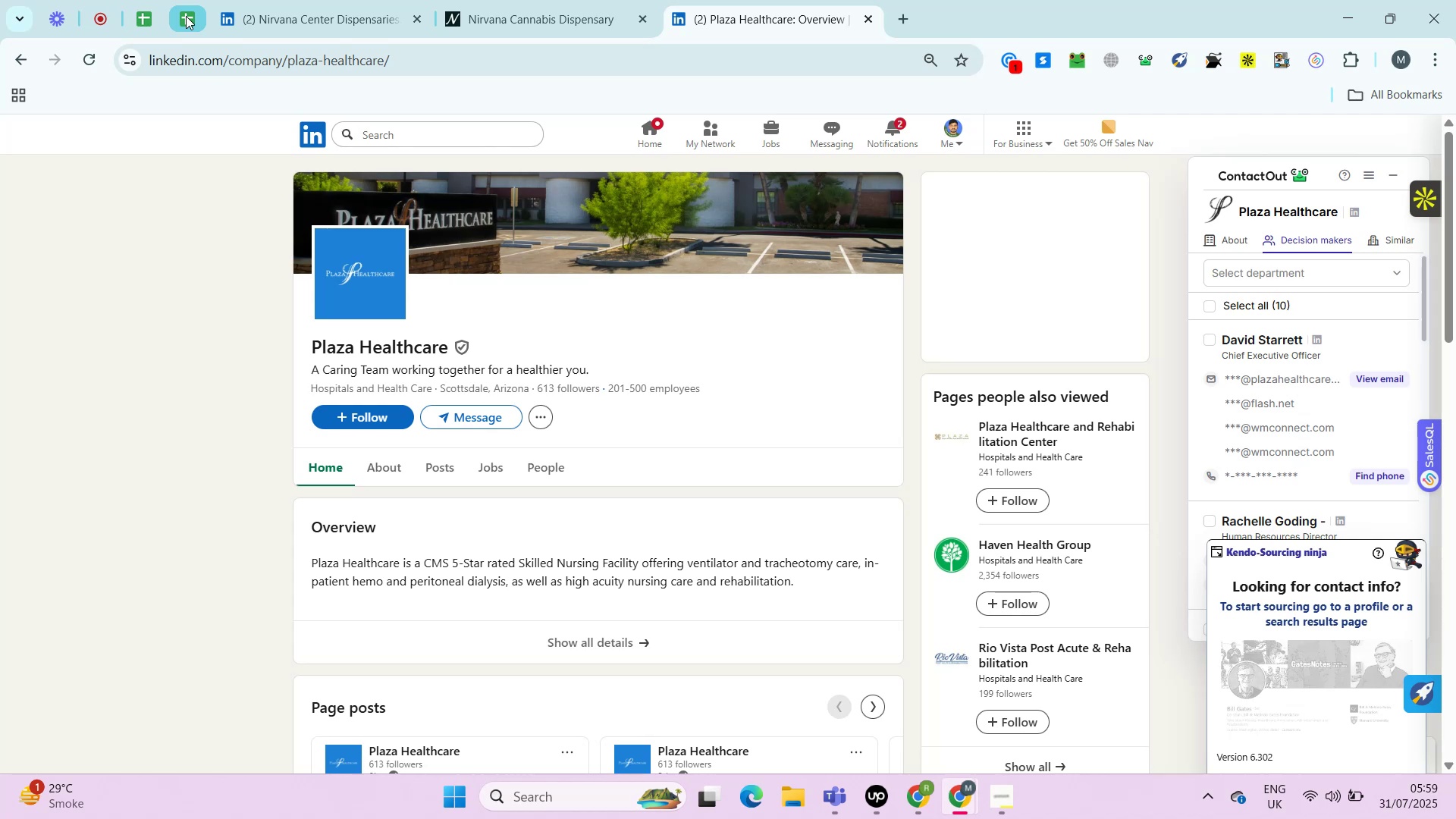 
key(Alt+Control+ControlLeft)
 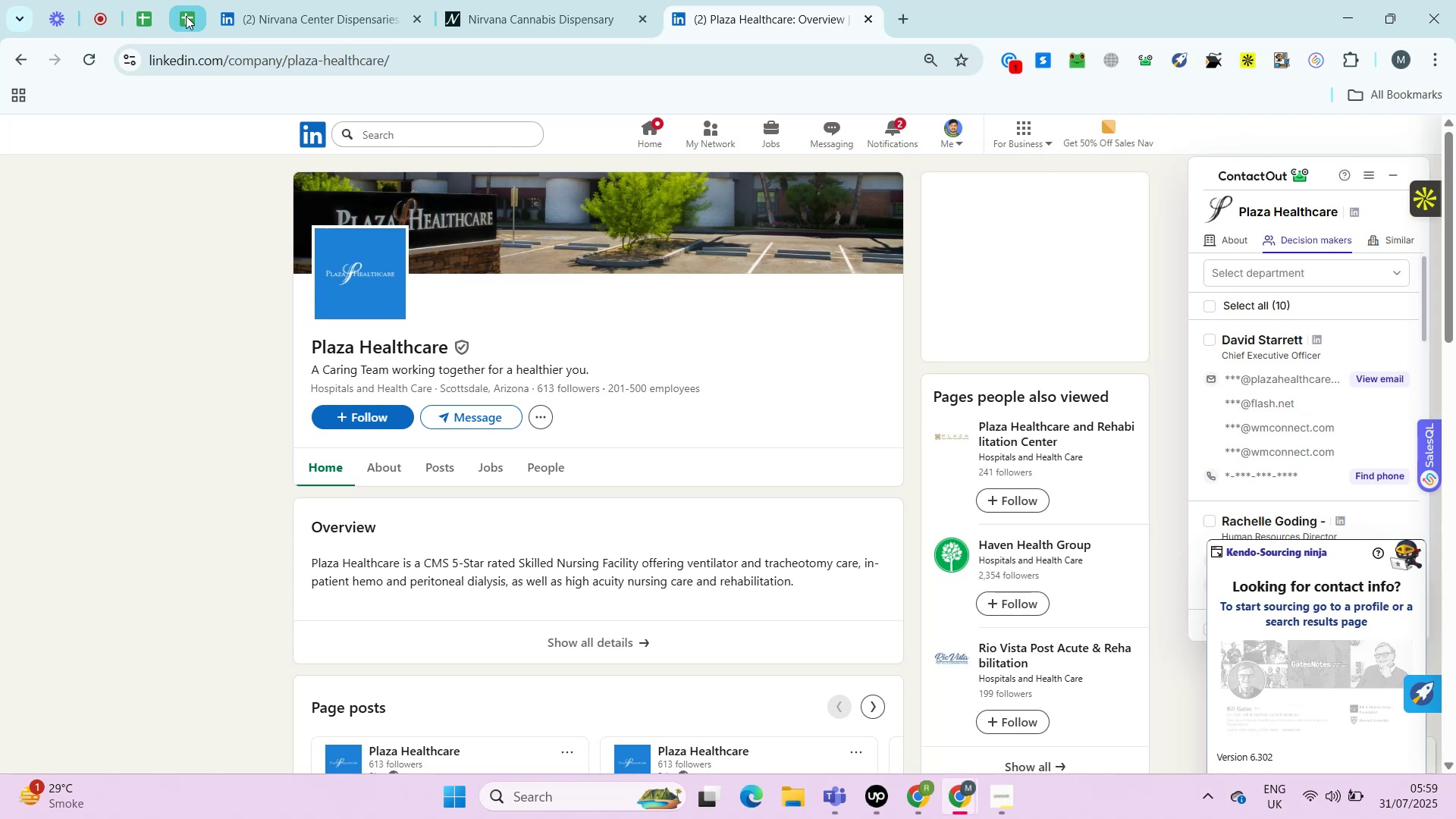 
key(Alt+Control+AltLeft)
 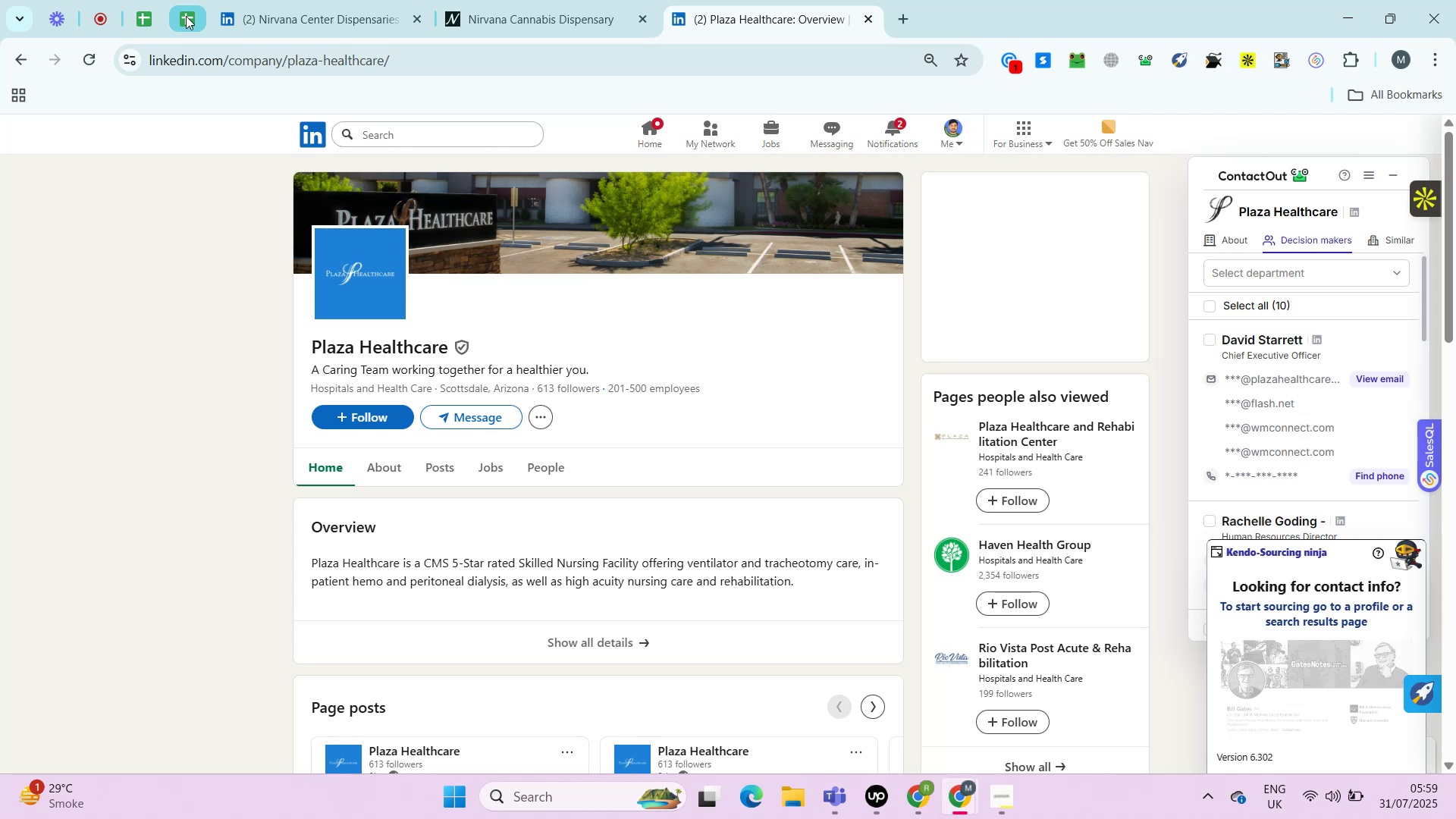 
key(Alt+Control+ControlLeft)
 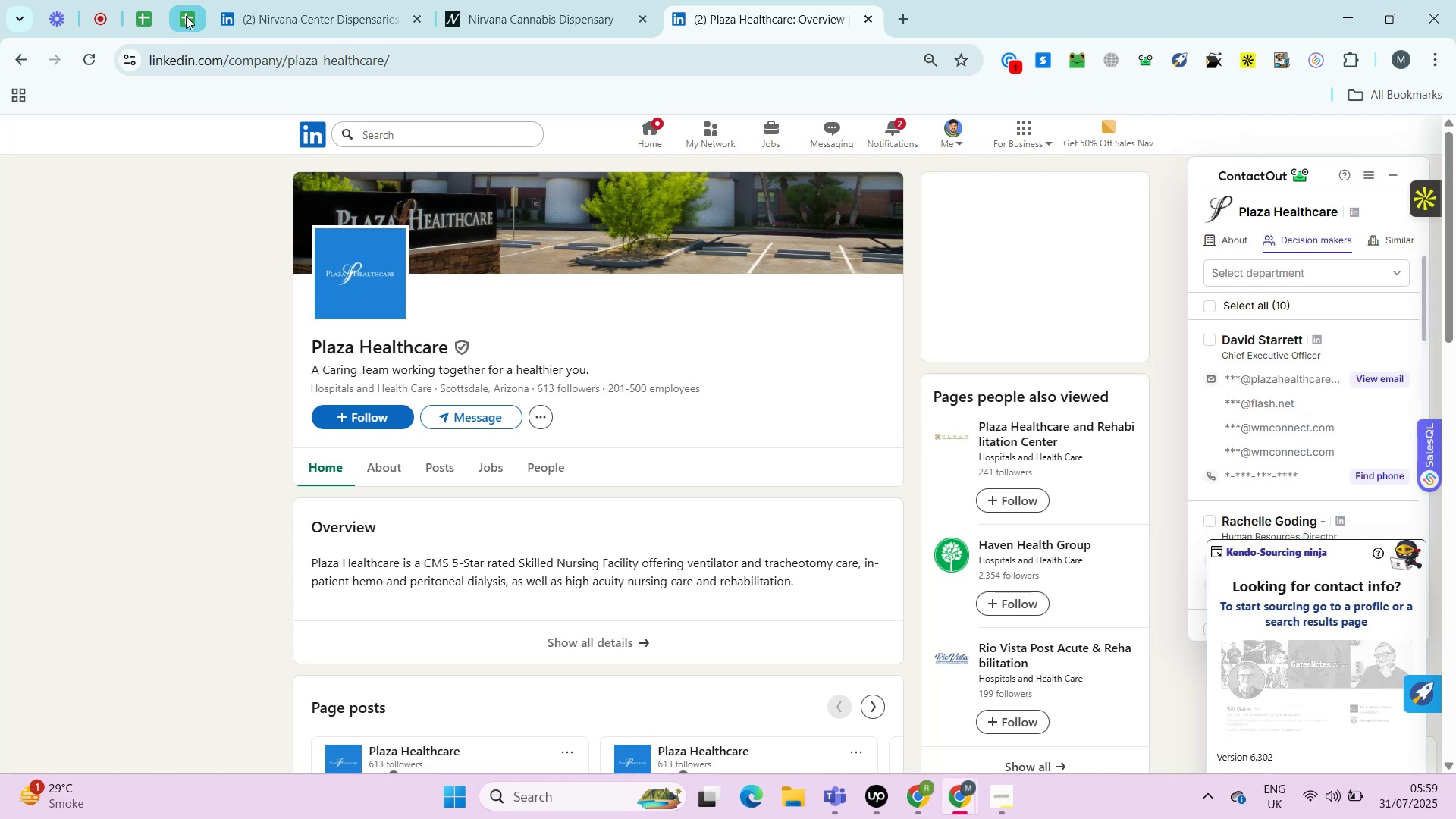 
key(Alt+Control+AltLeft)
 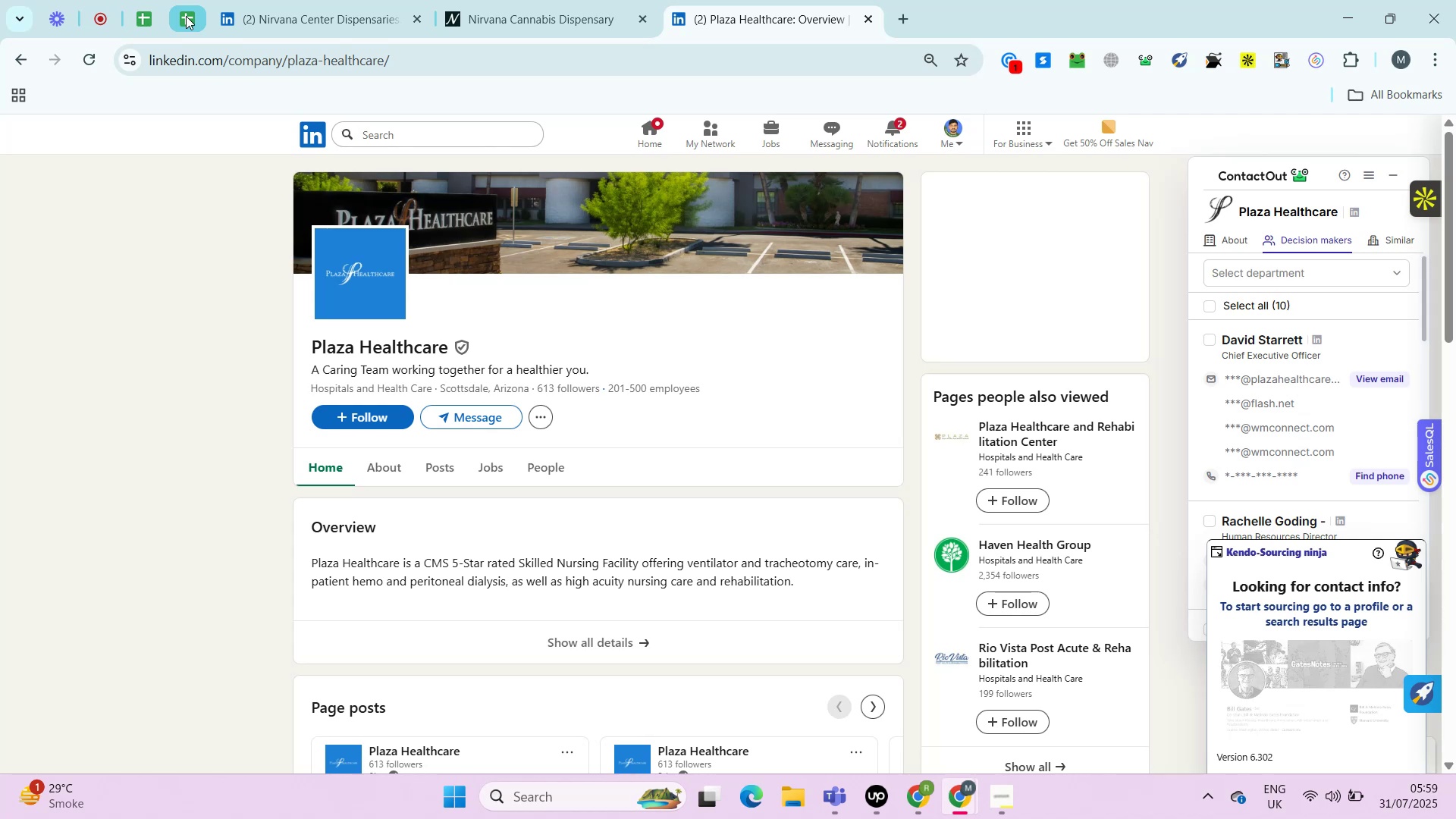 
key(Alt+Control+ControlLeft)
 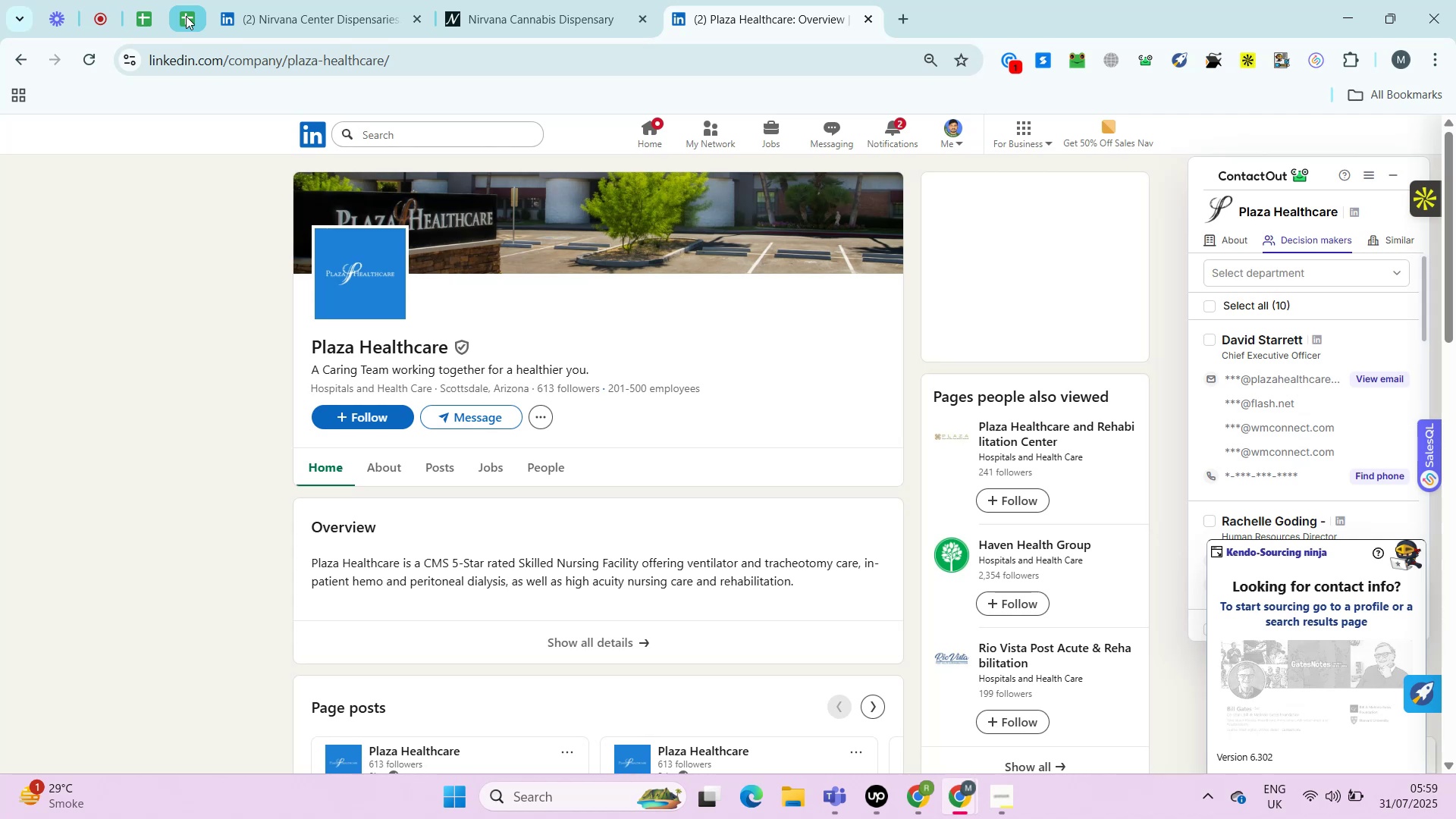 
key(Alt+Control+AltLeft)
 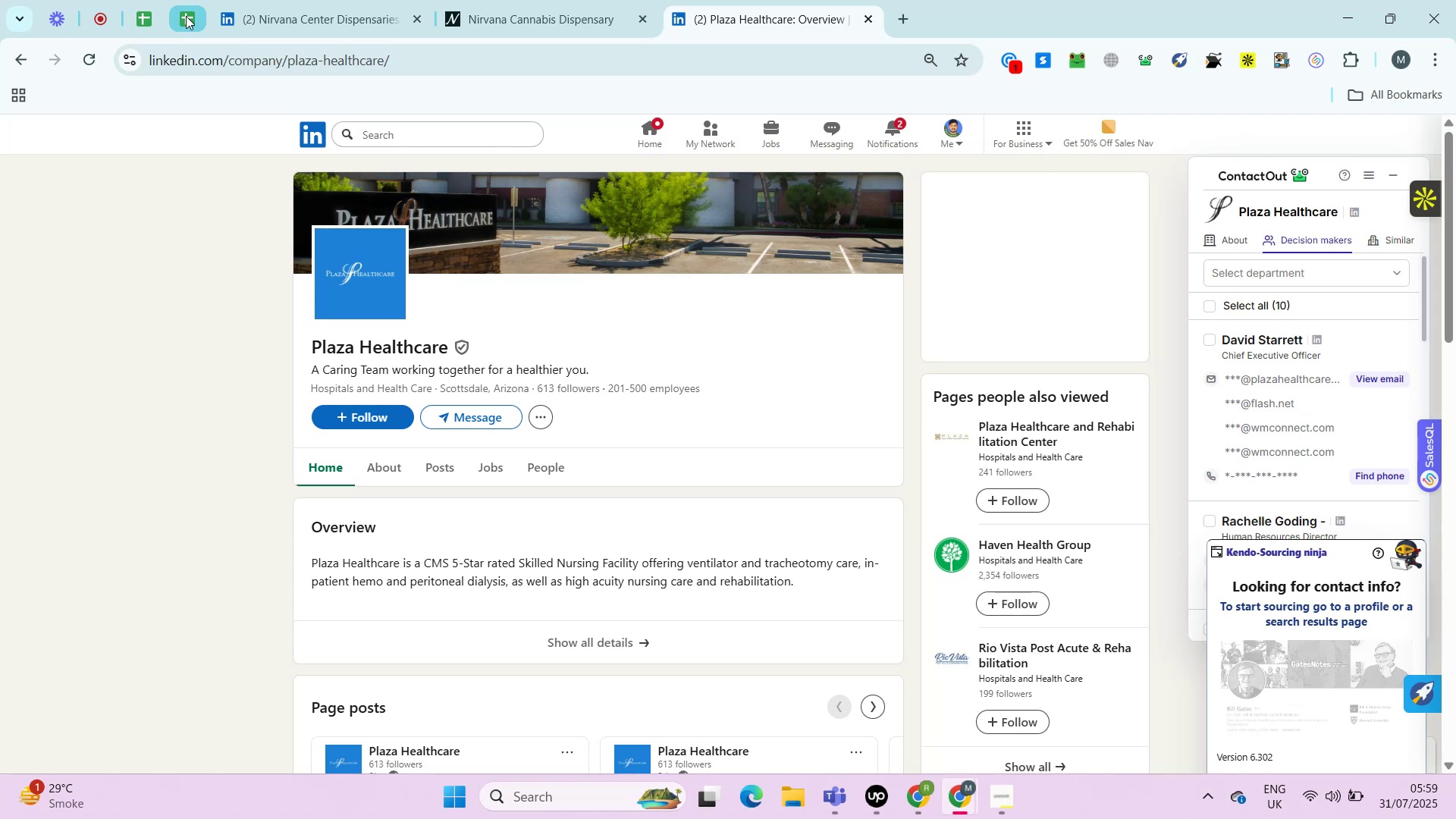 
key(Alt+Control+ControlLeft)
 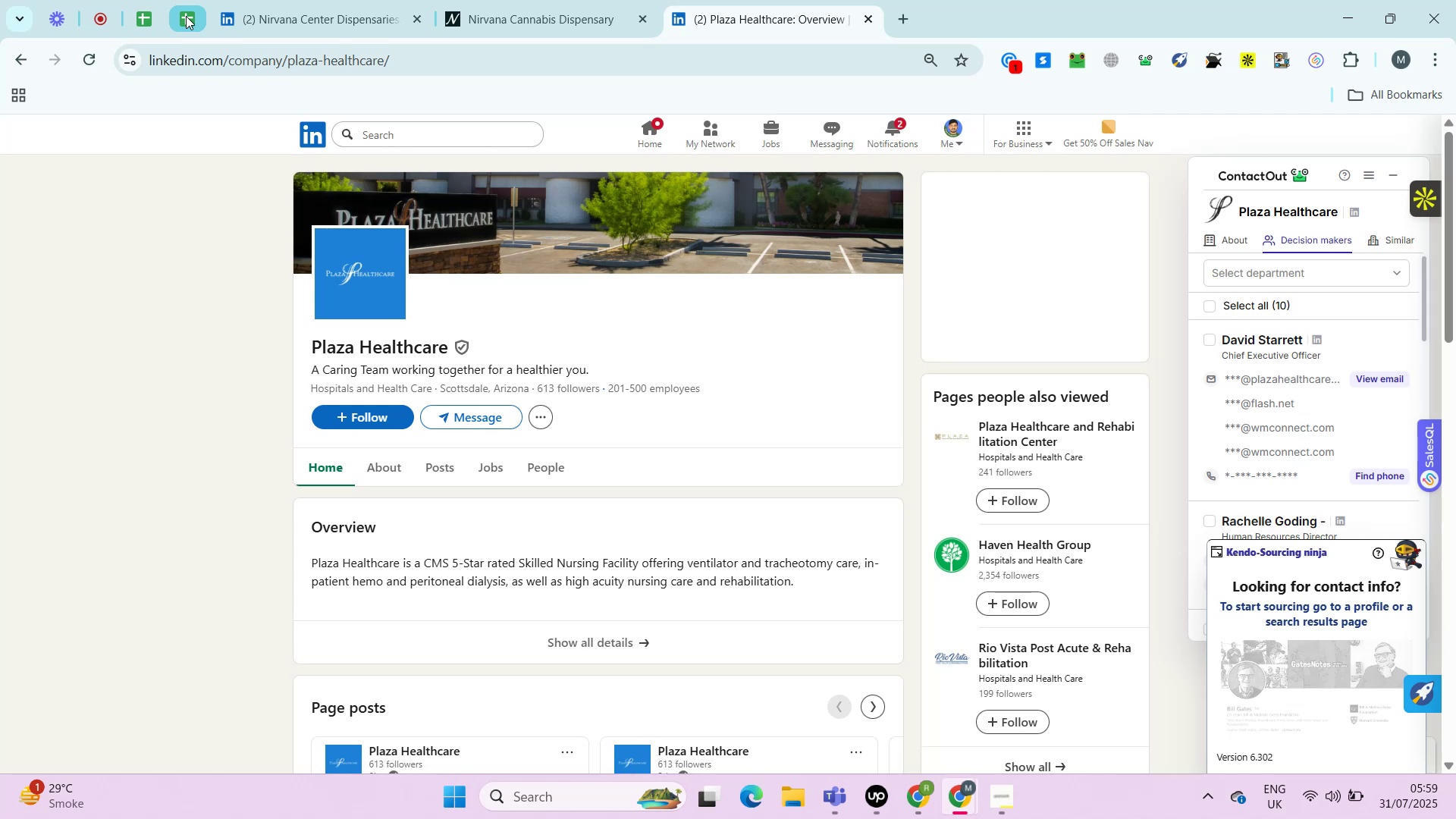 
key(Alt+Control+AltLeft)
 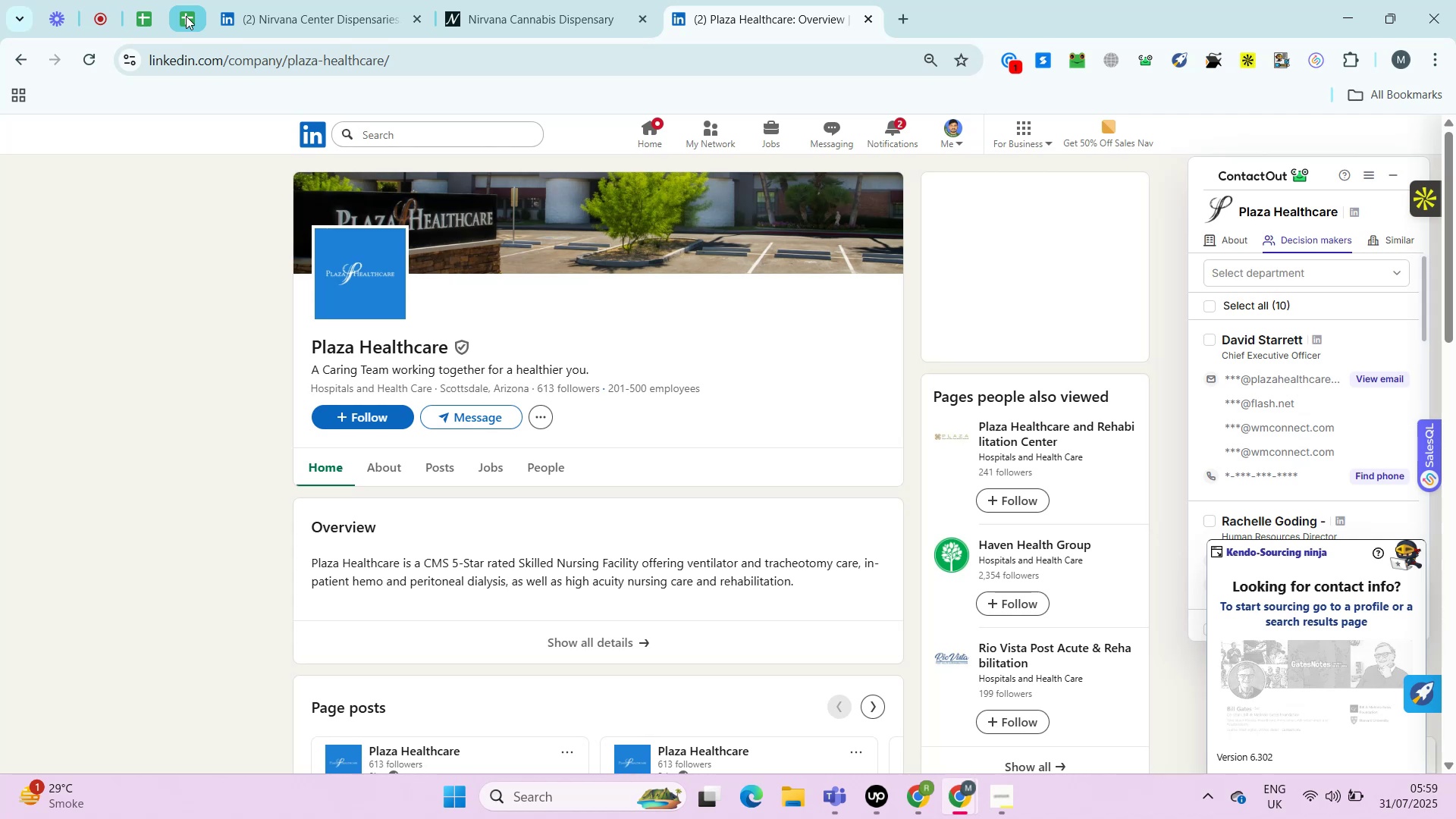 
wait(19.59)
 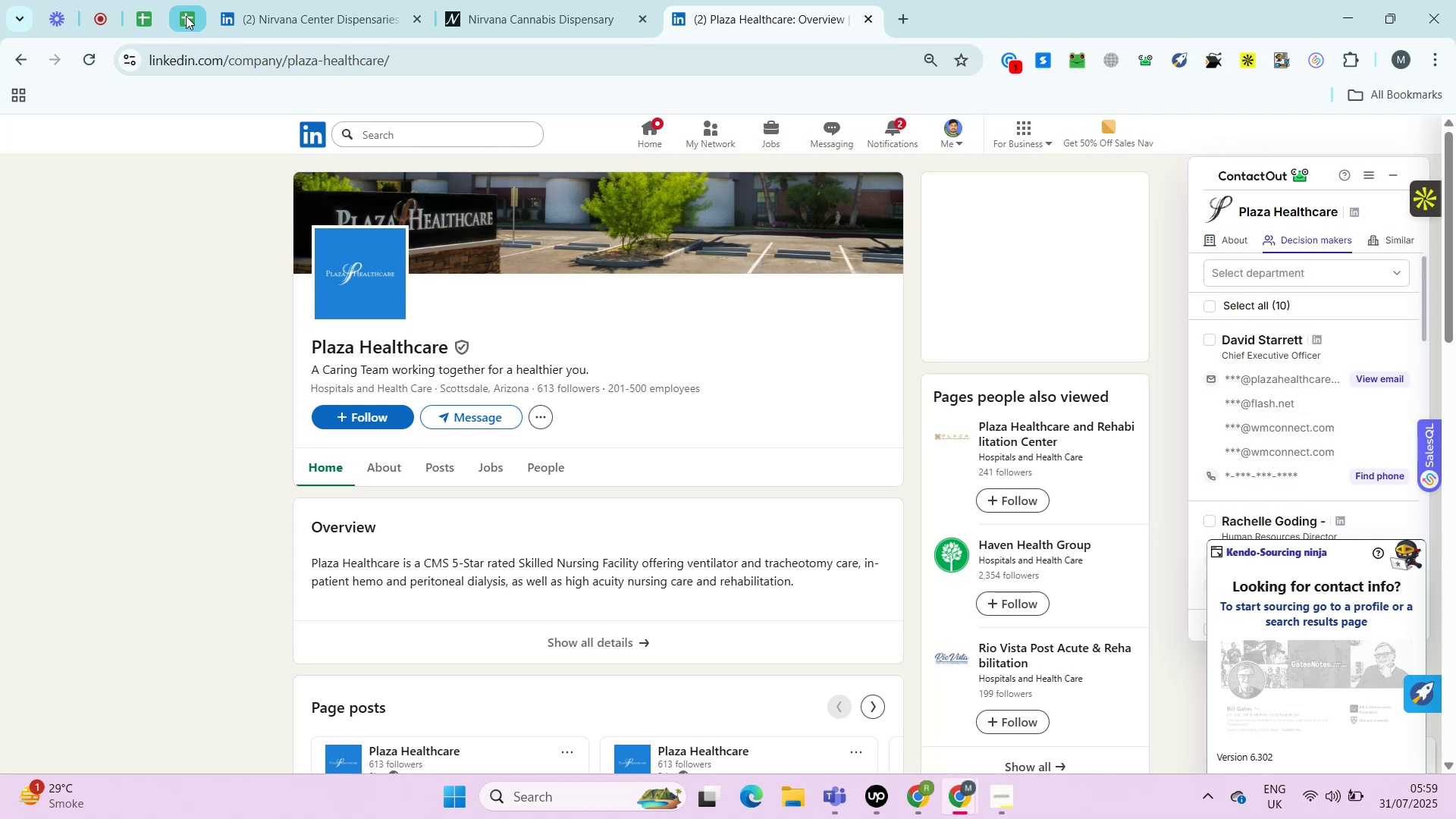 
key(Control+ControlLeft)
 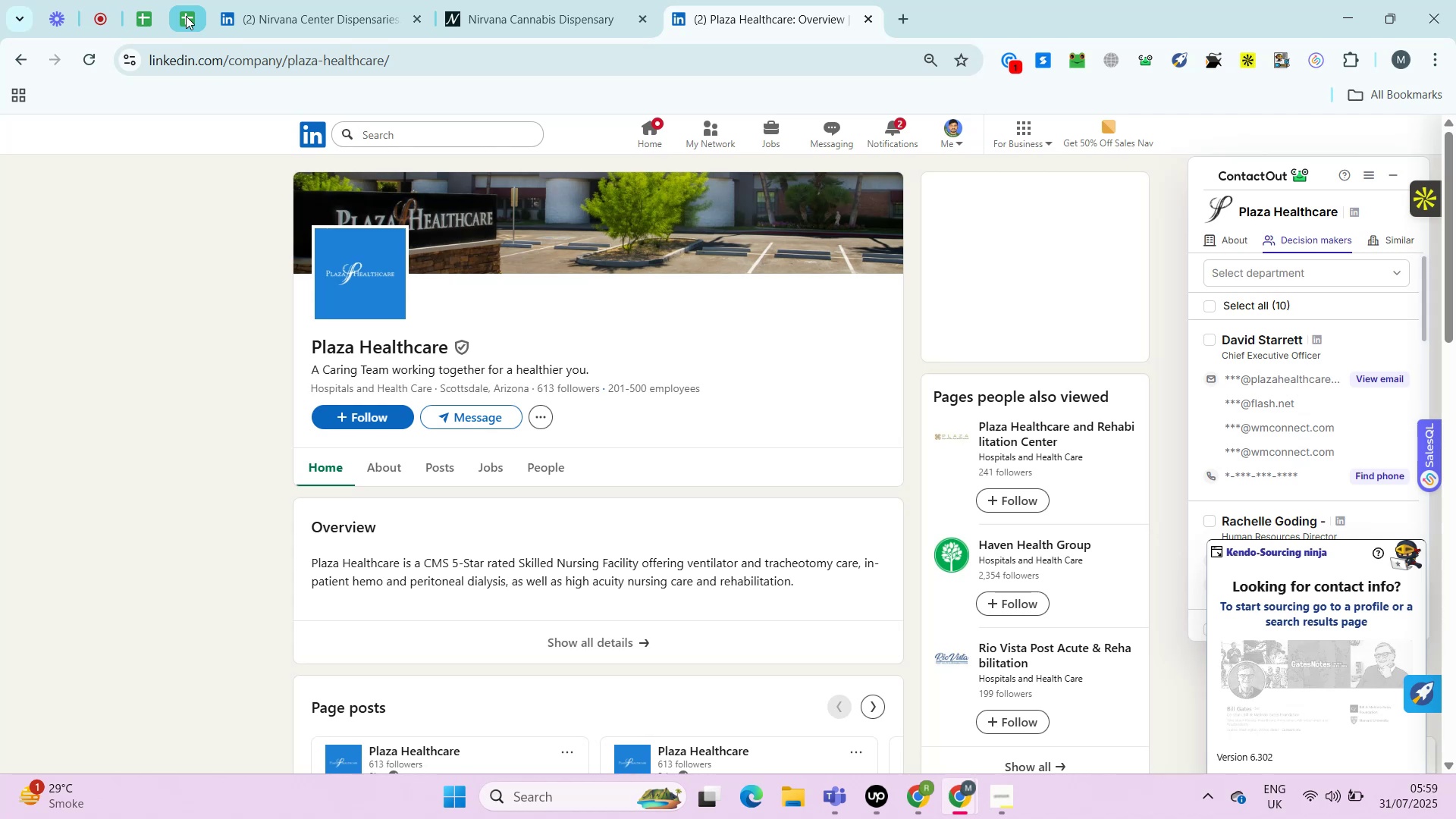 
key(Alt+Control+AltLeft)
 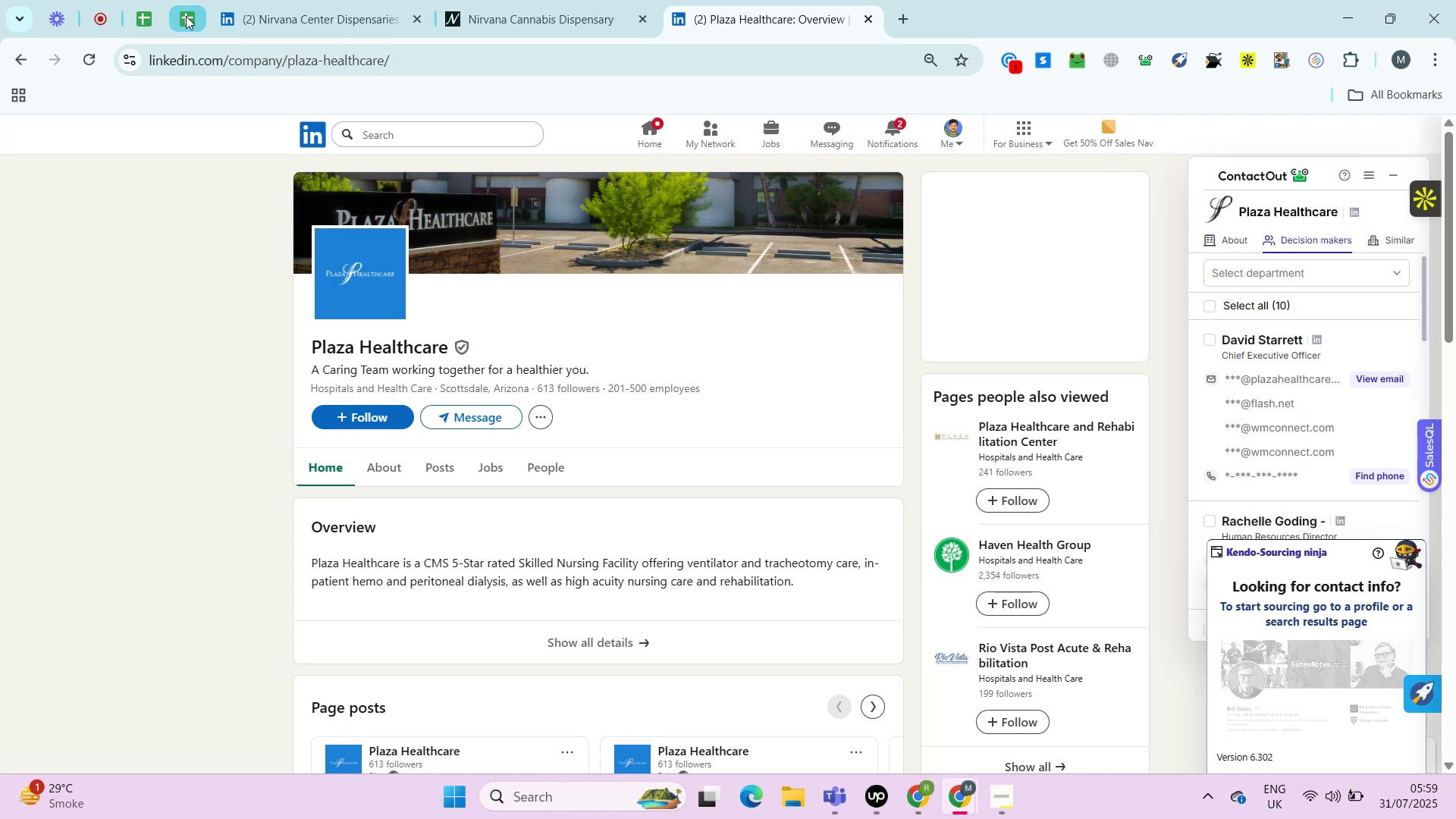 
key(Alt+Control+ControlLeft)
 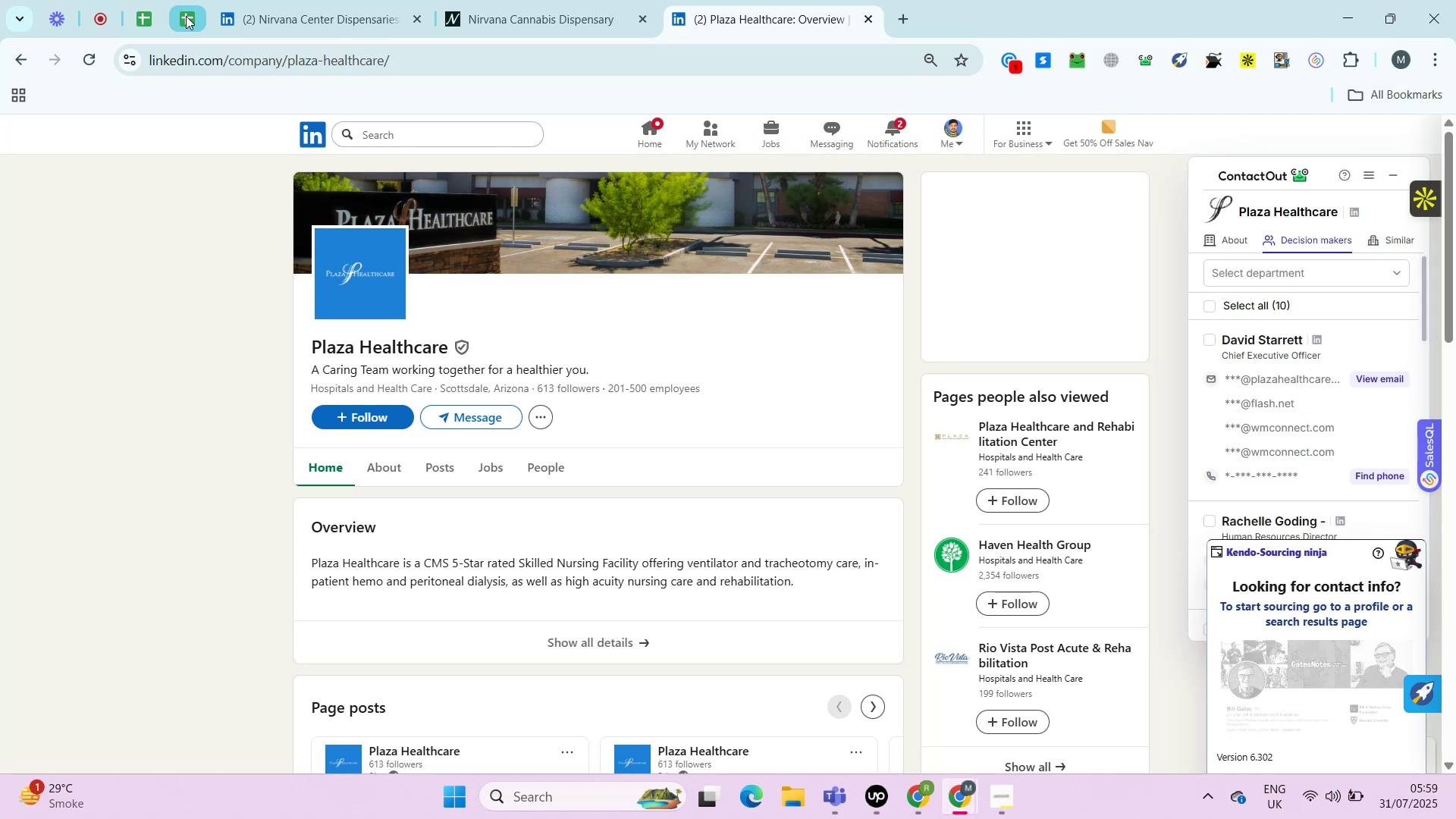 
key(Alt+Control+AltLeft)
 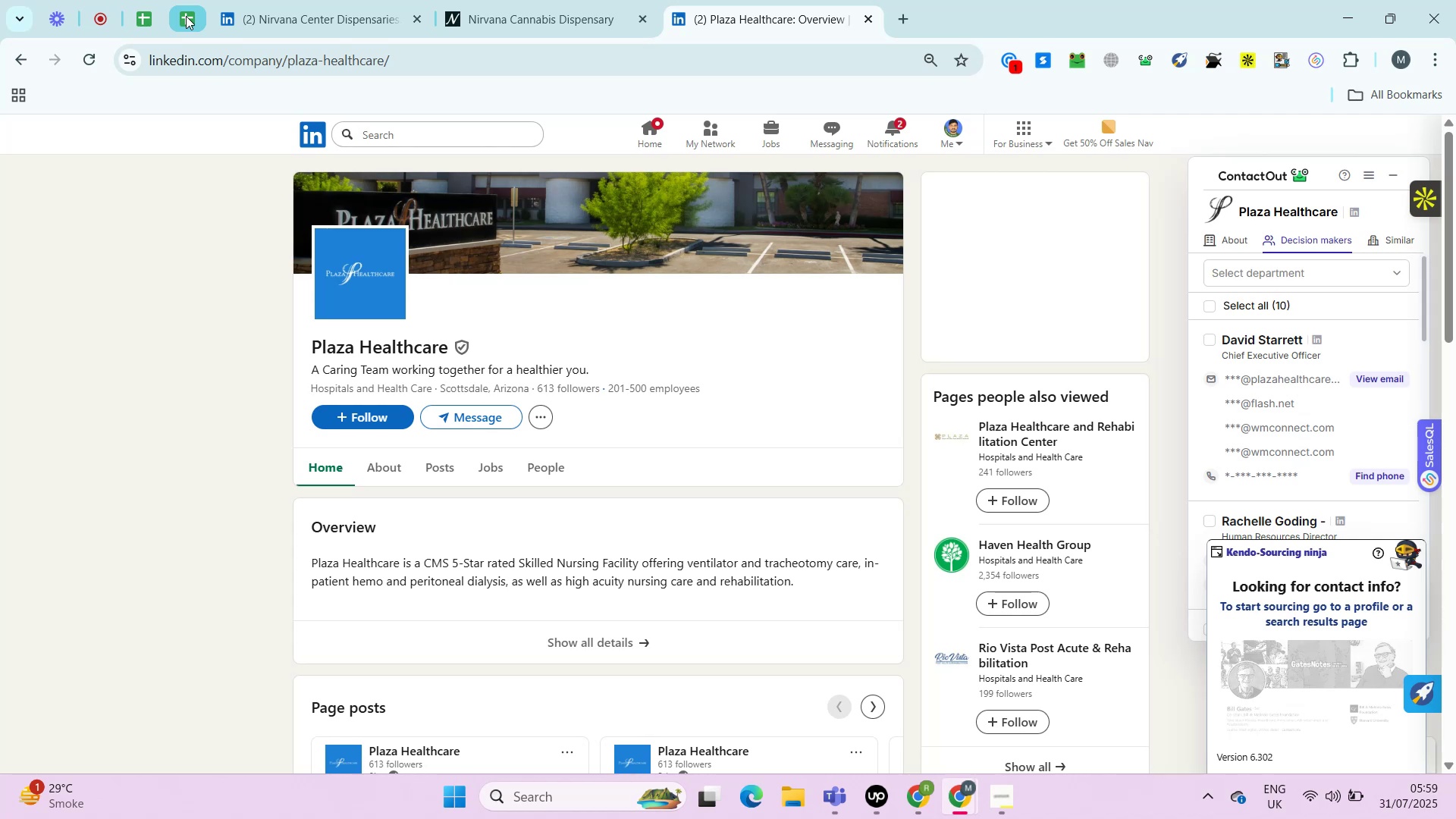 
key(Alt+Control+ControlLeft)
 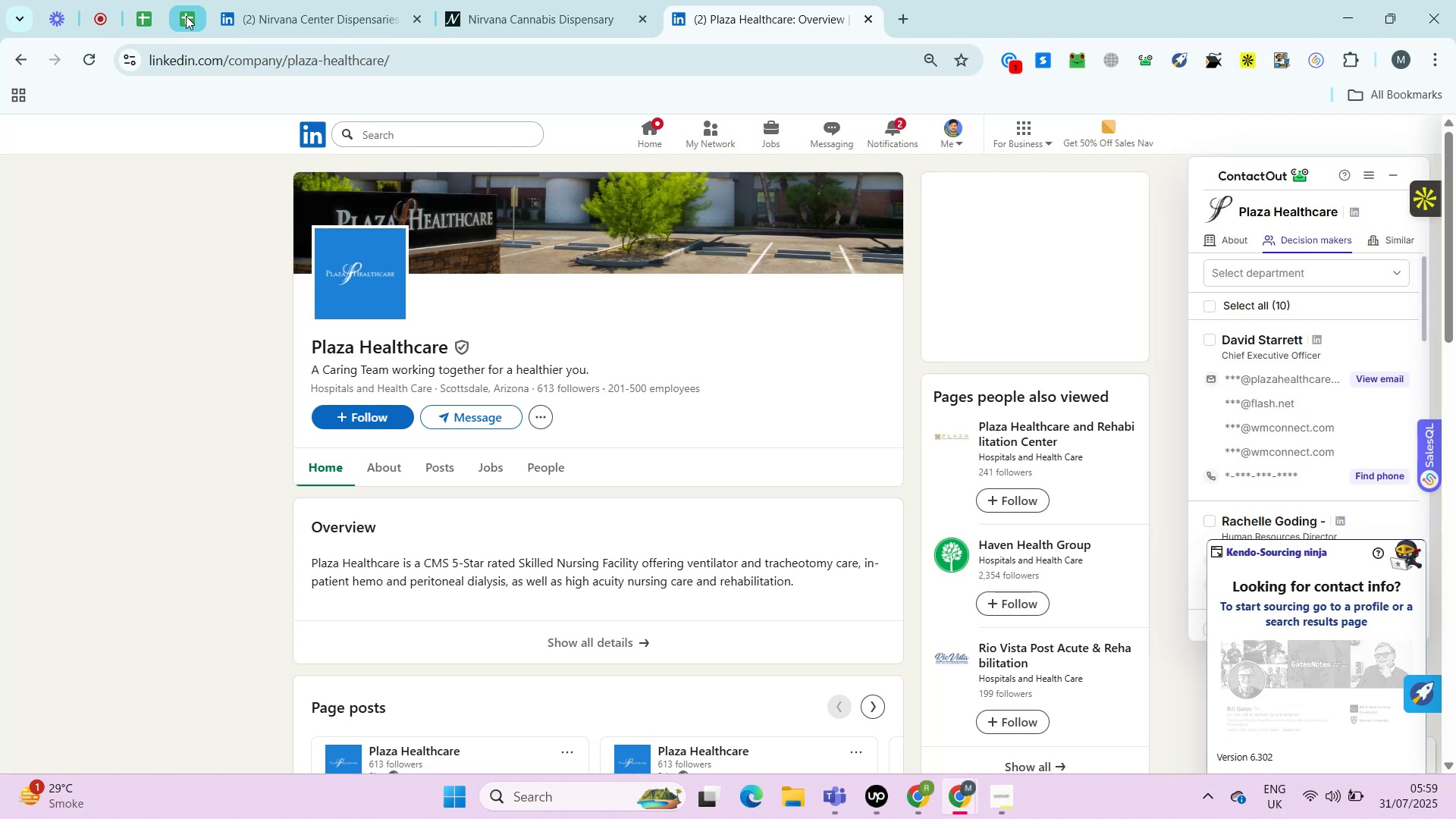 
key(Alt+Control+AltLeft)
 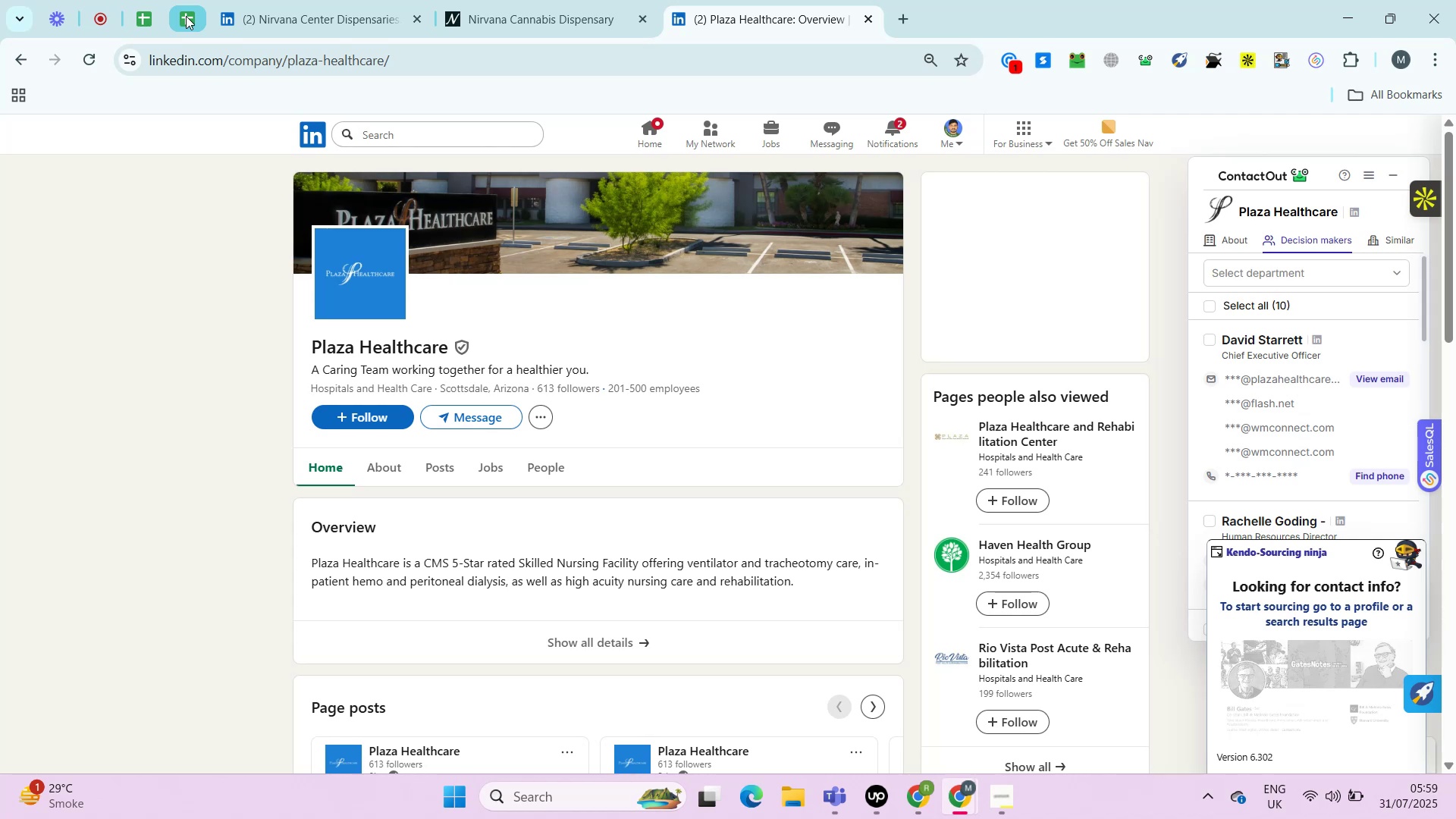 
key(Alt+Control+ControlLeft)
 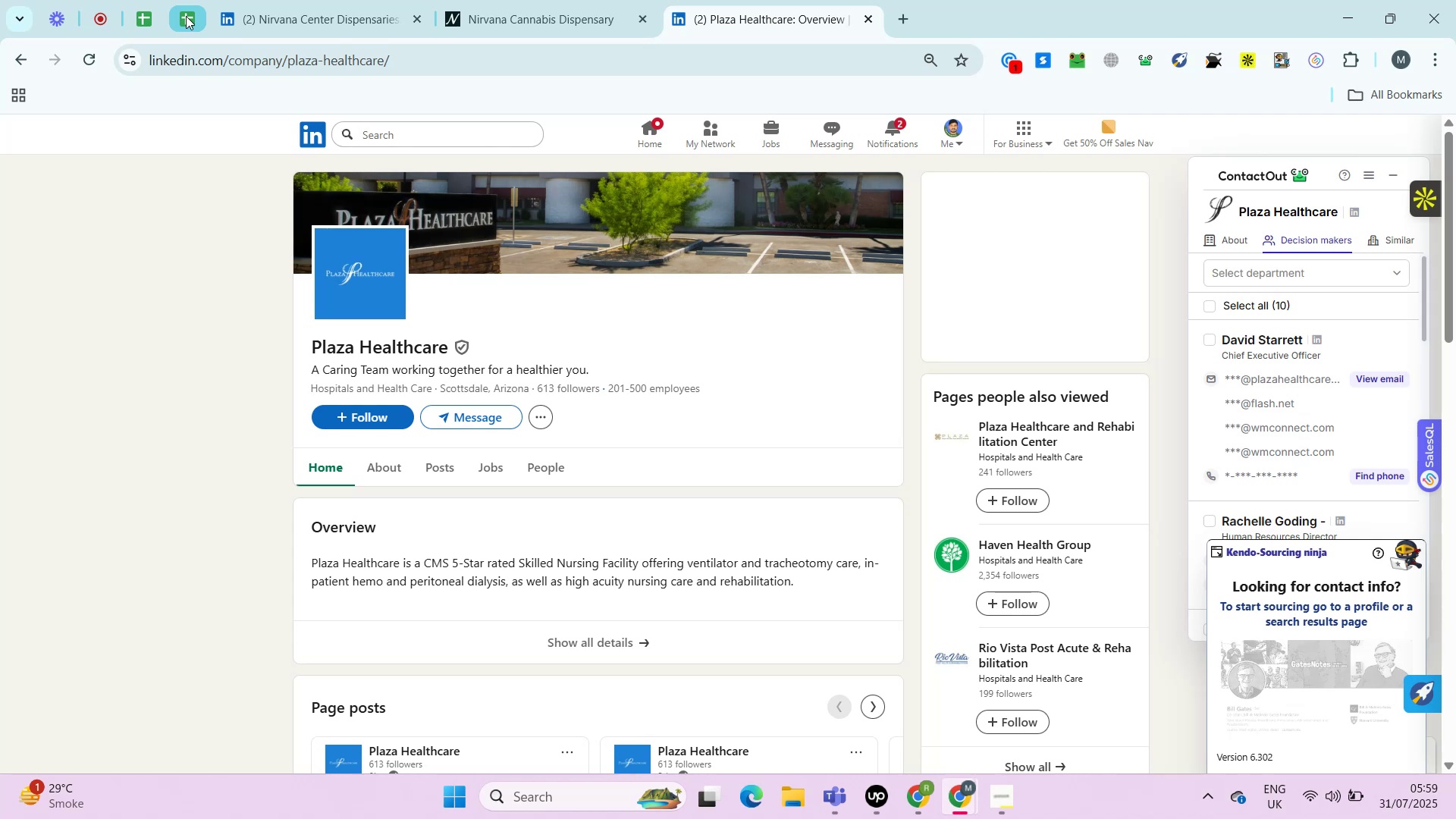 
key(Alt+Control+AltLeft)
 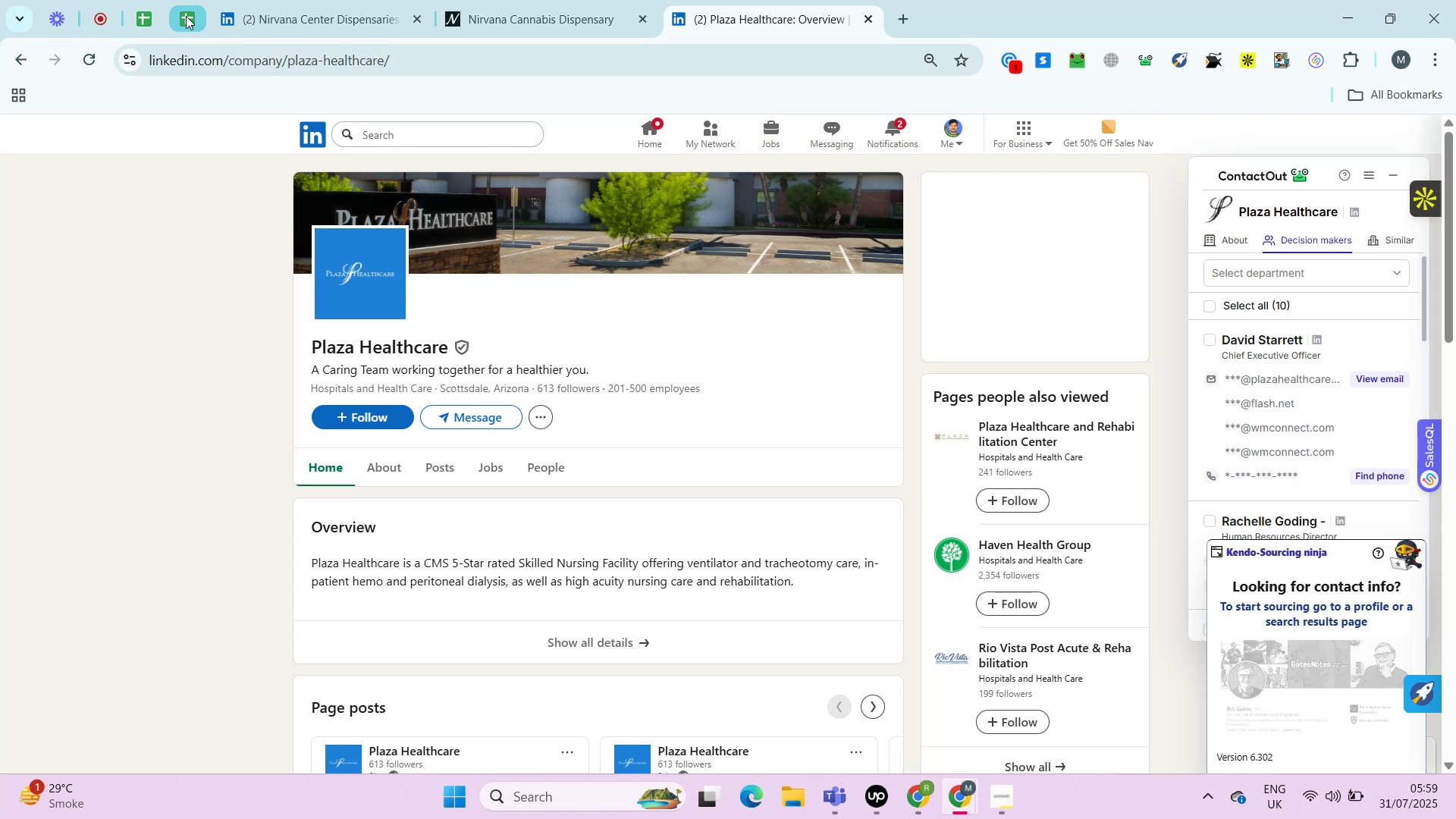 
key(Alt+Control+ControlLeft)
 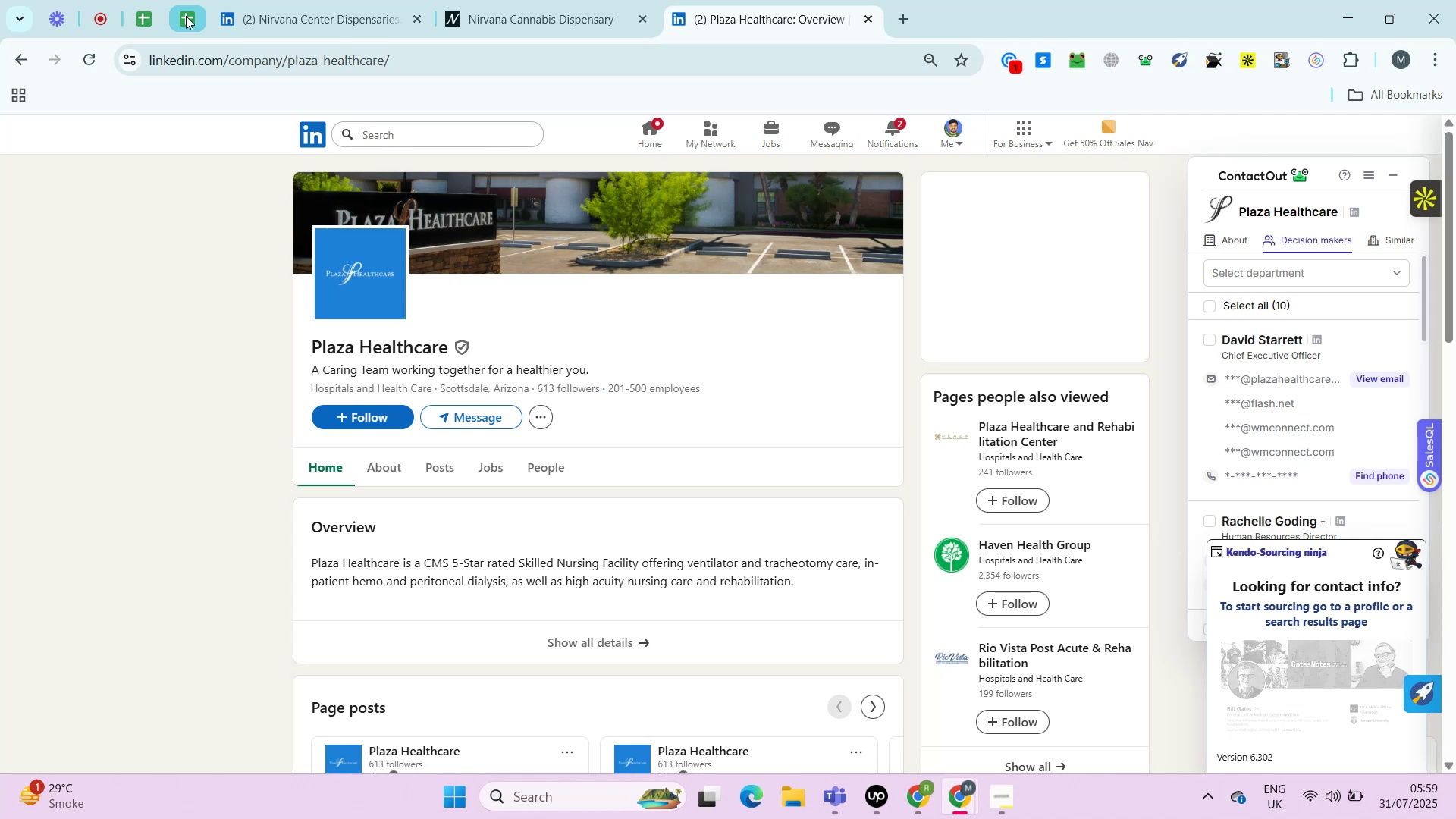 
key(Alt+Control+AltLeft)
 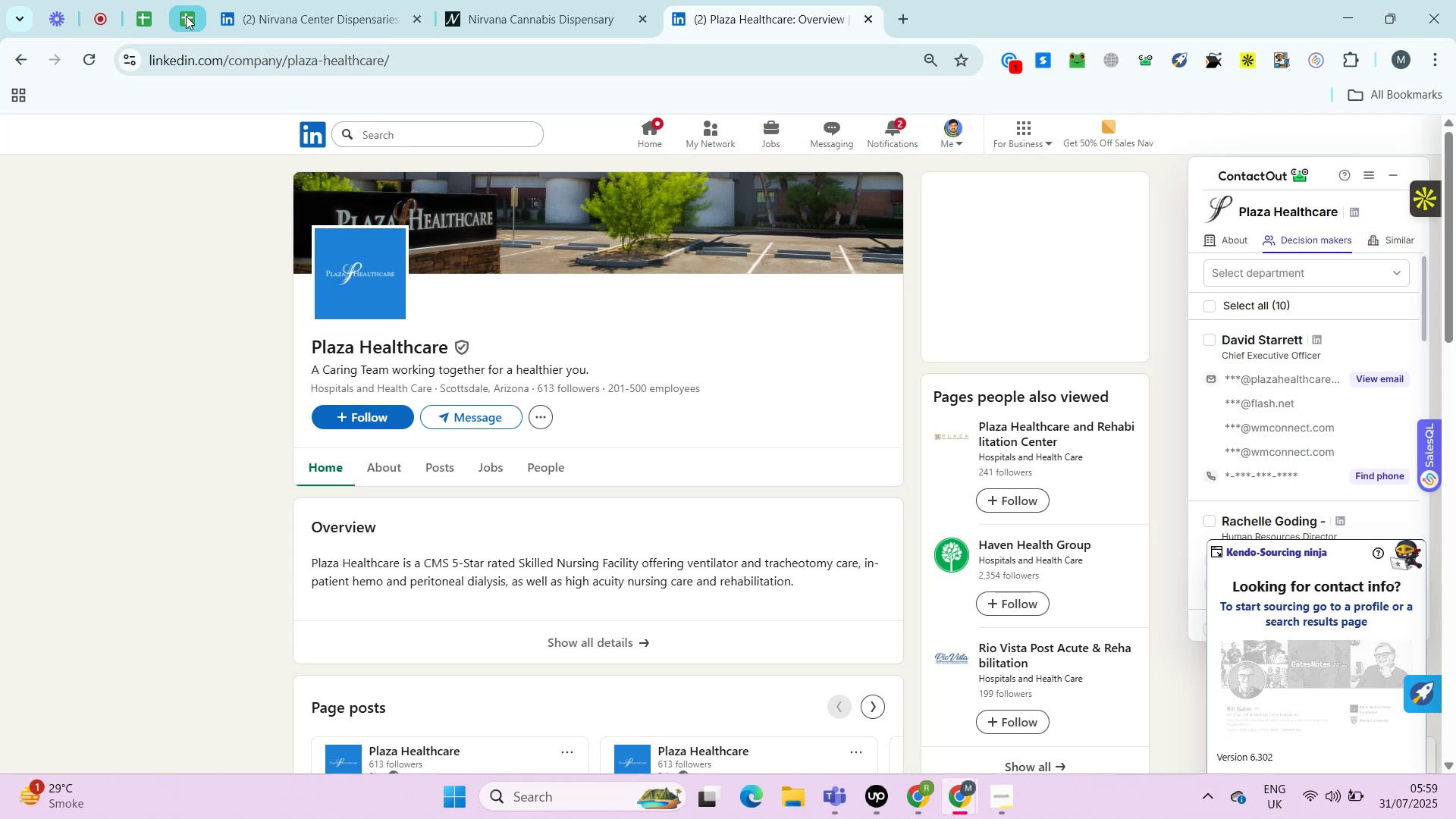 
wait(25.24)
 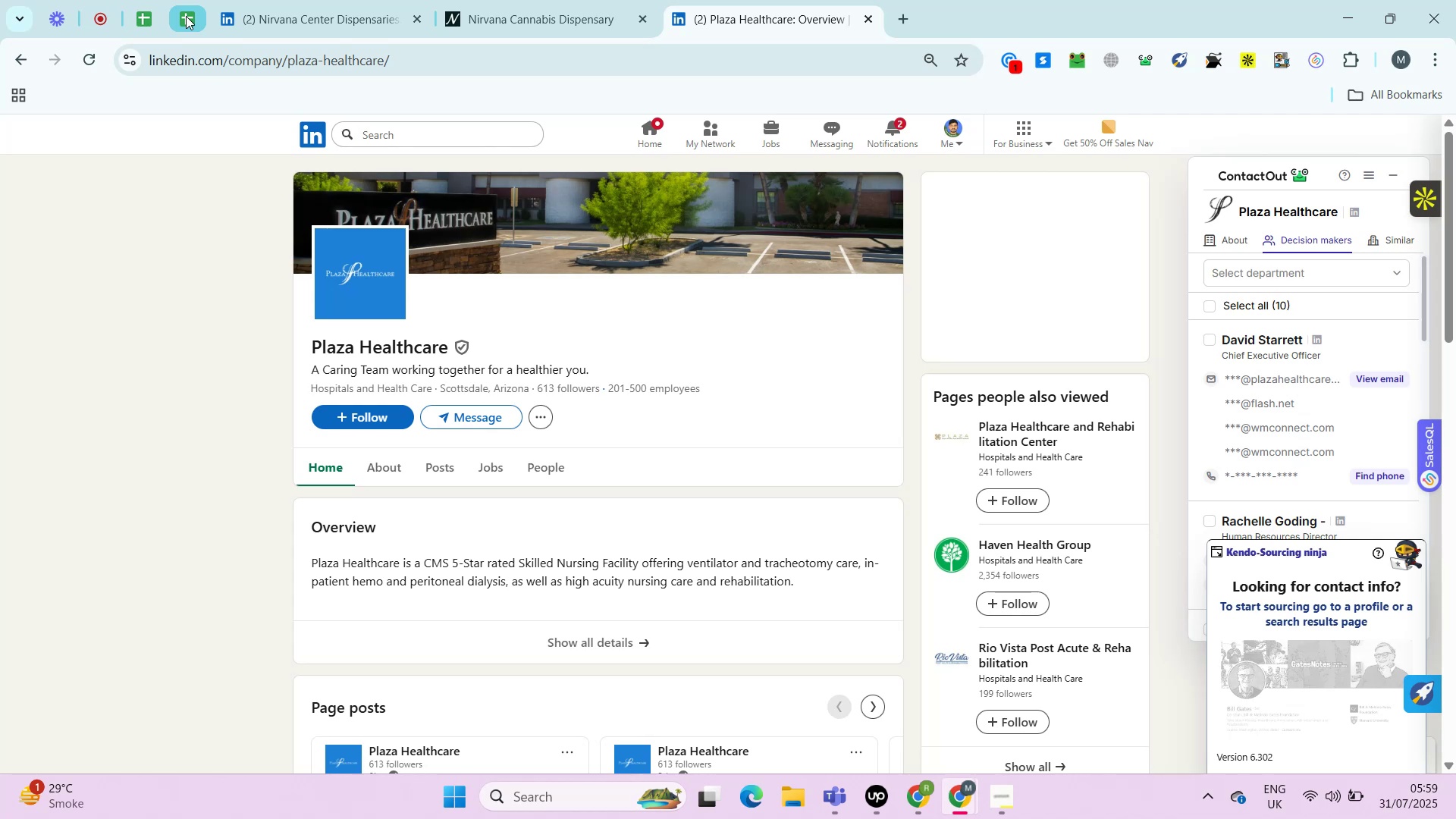 
key(Alt+AltLeft)
 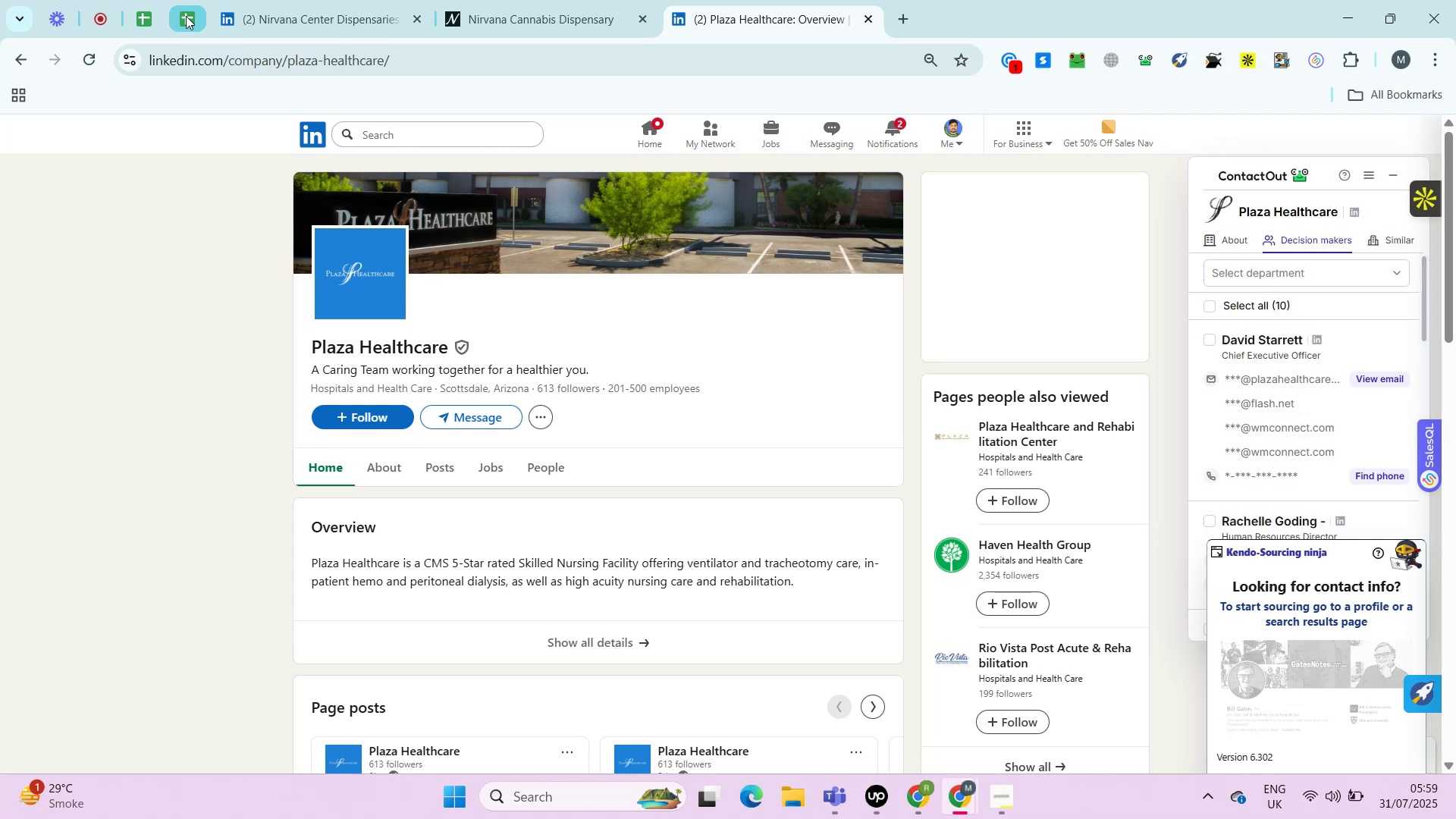 
key(Alt+Control+ControlLeft)
 